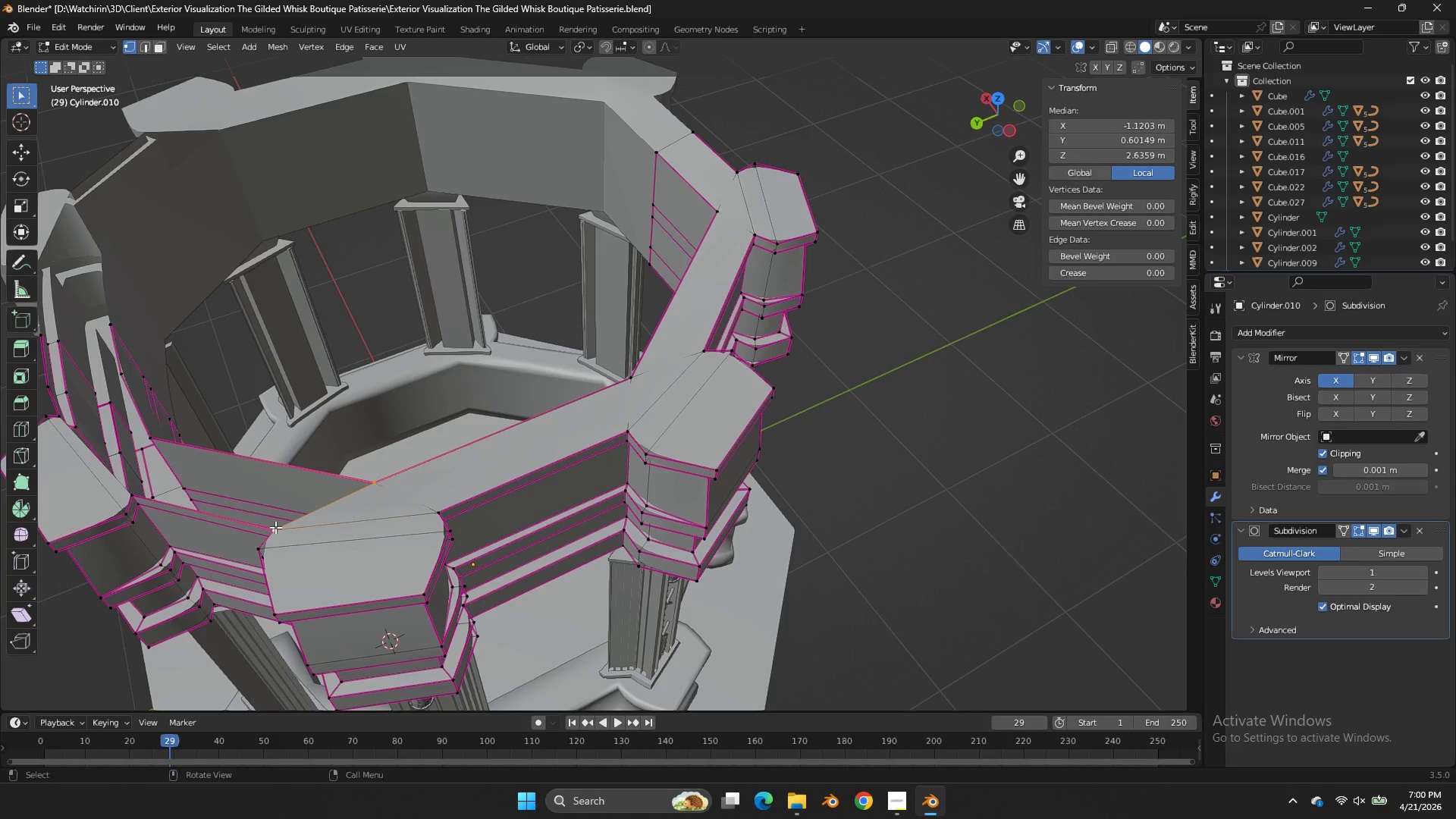 
type(ff)
 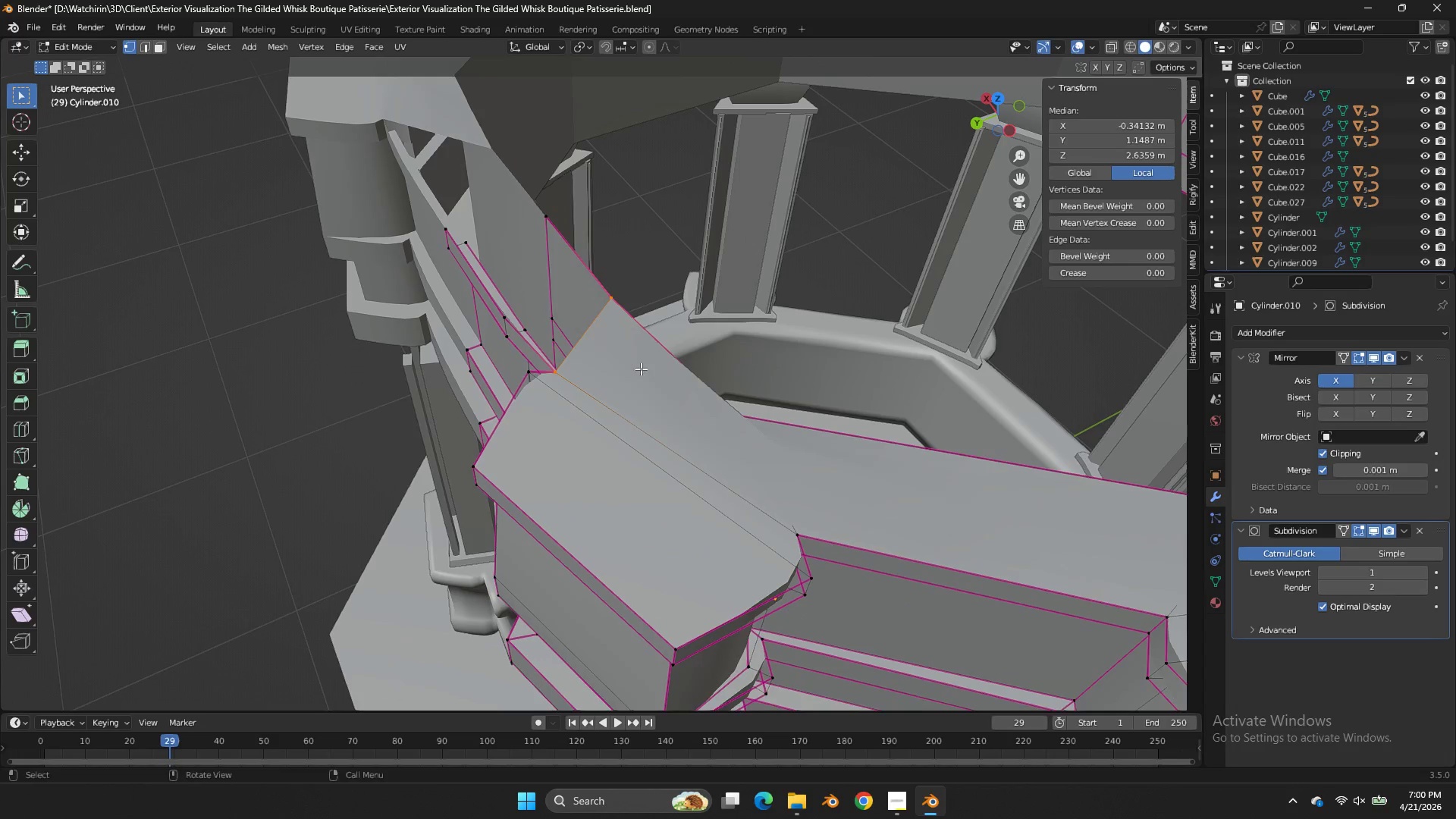 
left_click_drag(start_coordinate=[1018, 177], to_coordinate=[137, 154])
 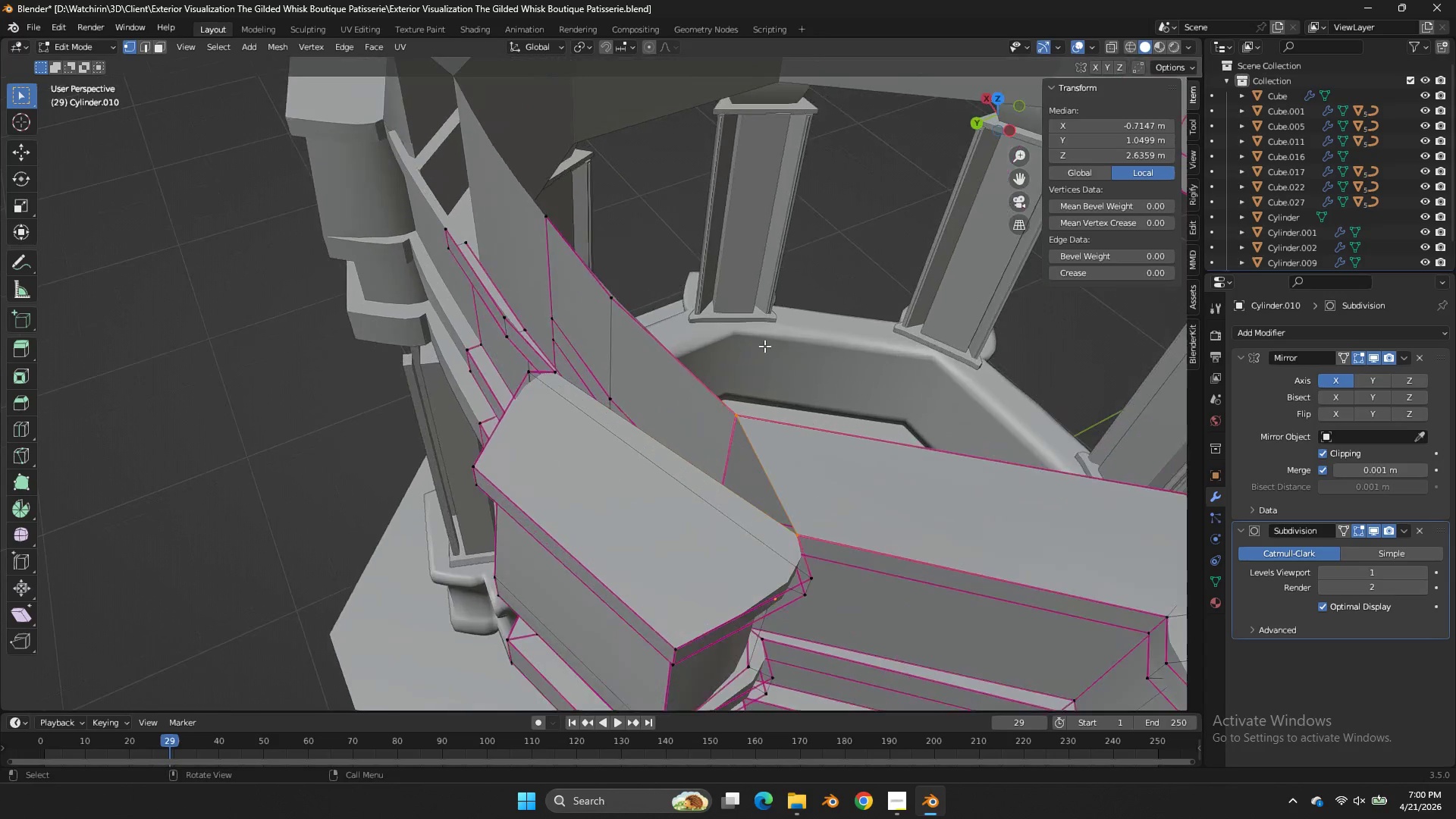 
scroll: coordinate [767, 344], scroll_direction: up, amount: 2.0
 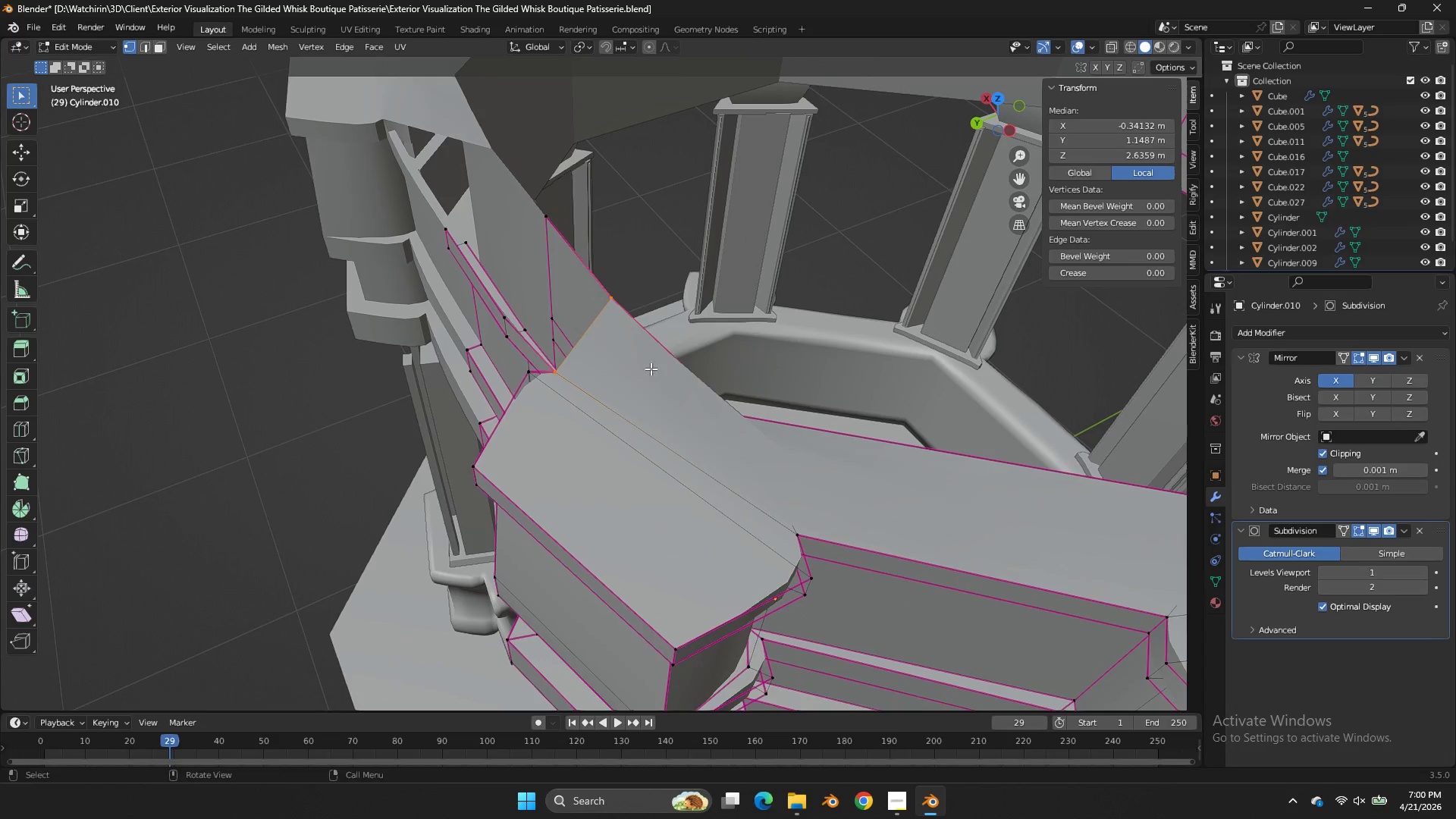 
key(Control+Z)
 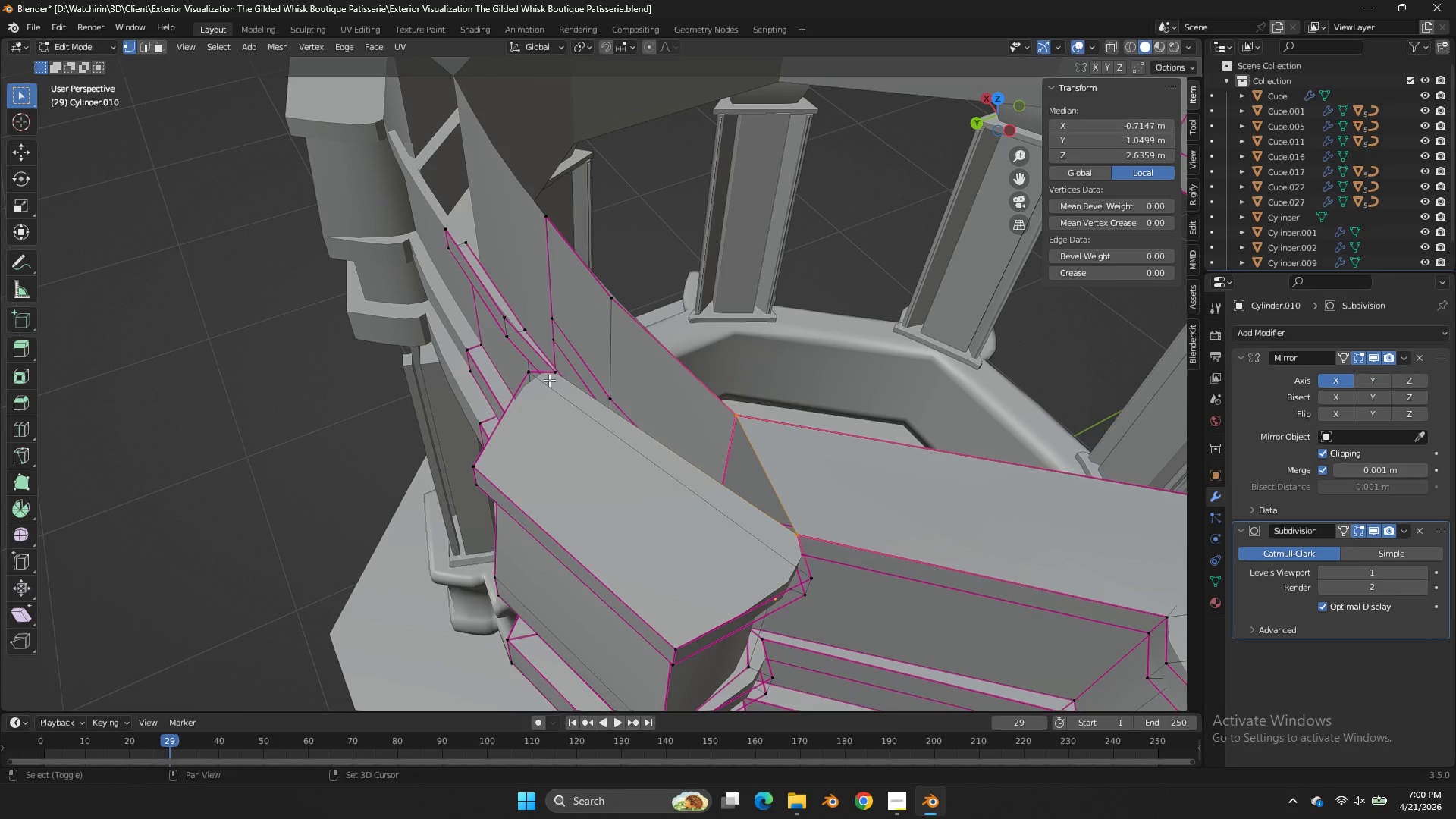 
hold_key(key=ShiftLeft, duration=0.42)
left_click([552, 378])
 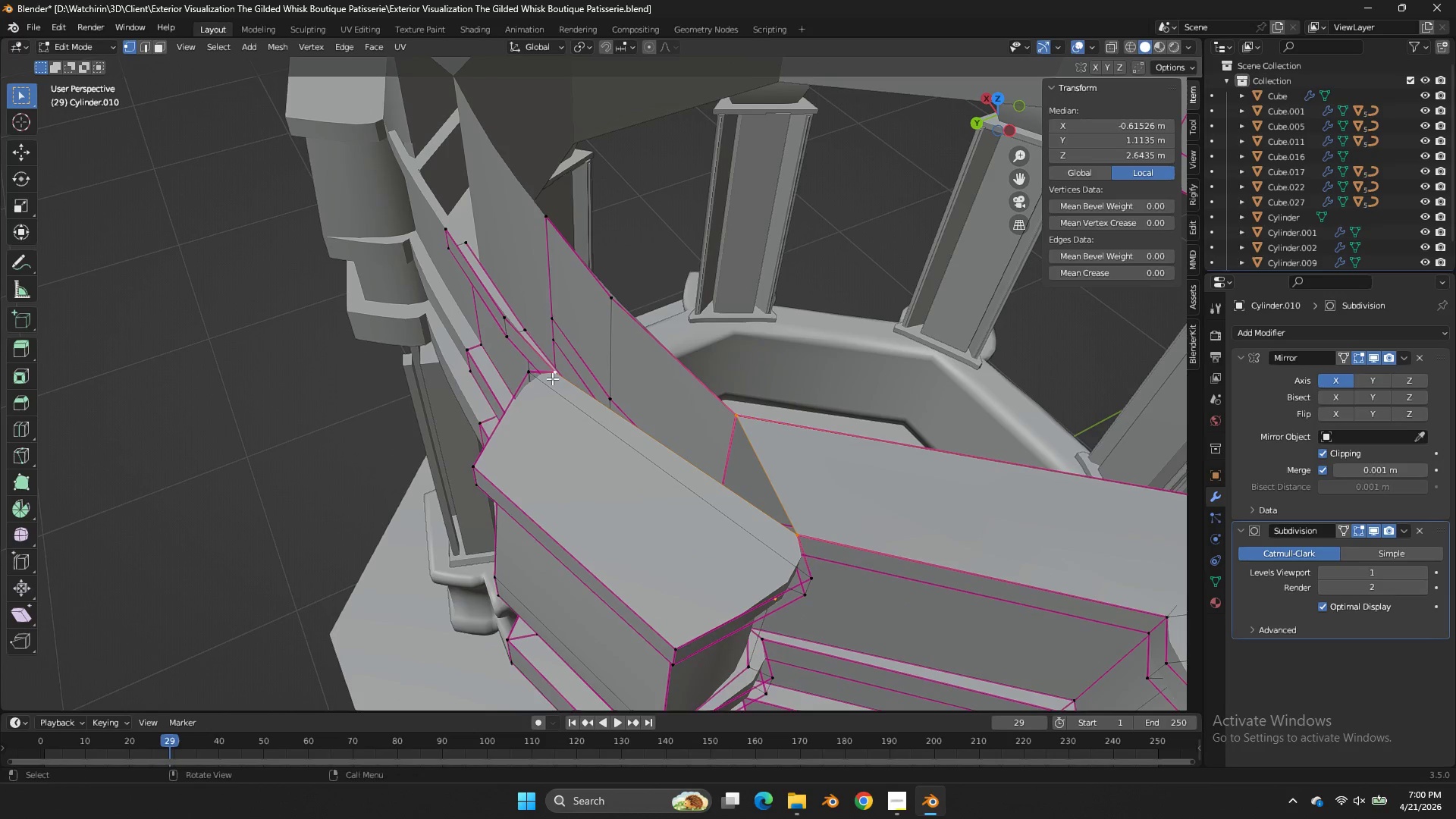 
key(F)
 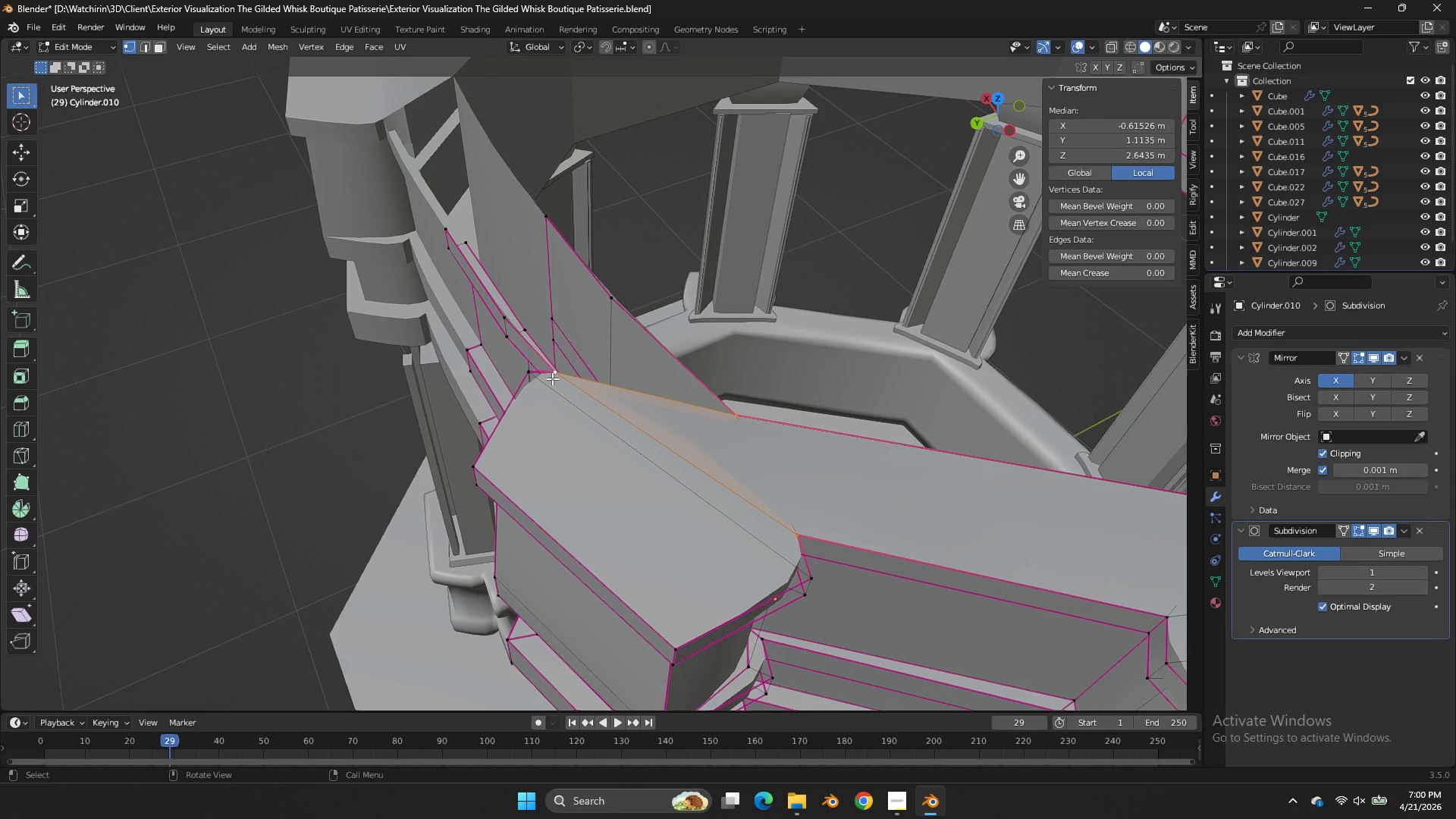 
left_click([552, 378])
 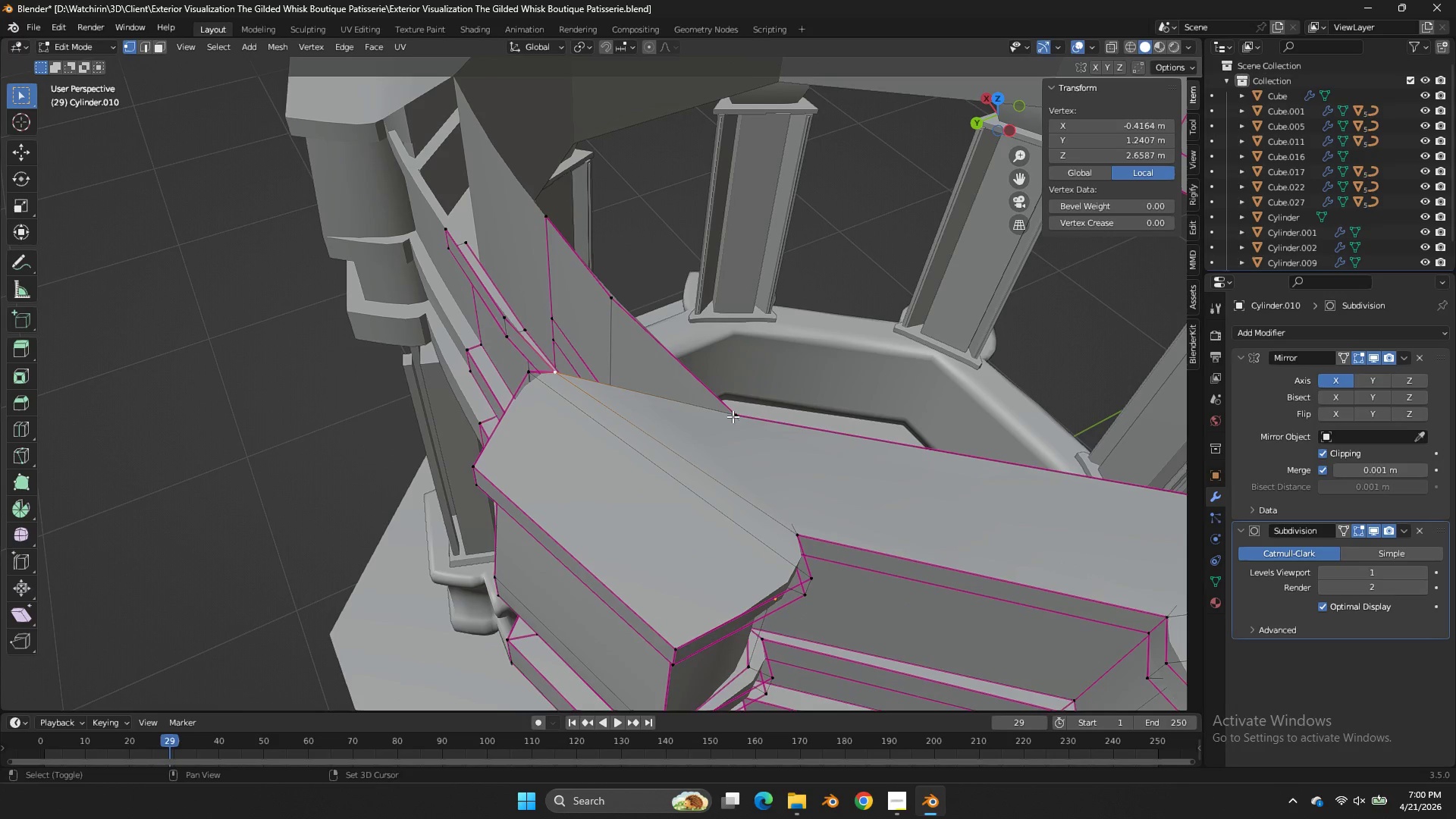 
hold_key(key=ShiftLeft, duration=0.36)
 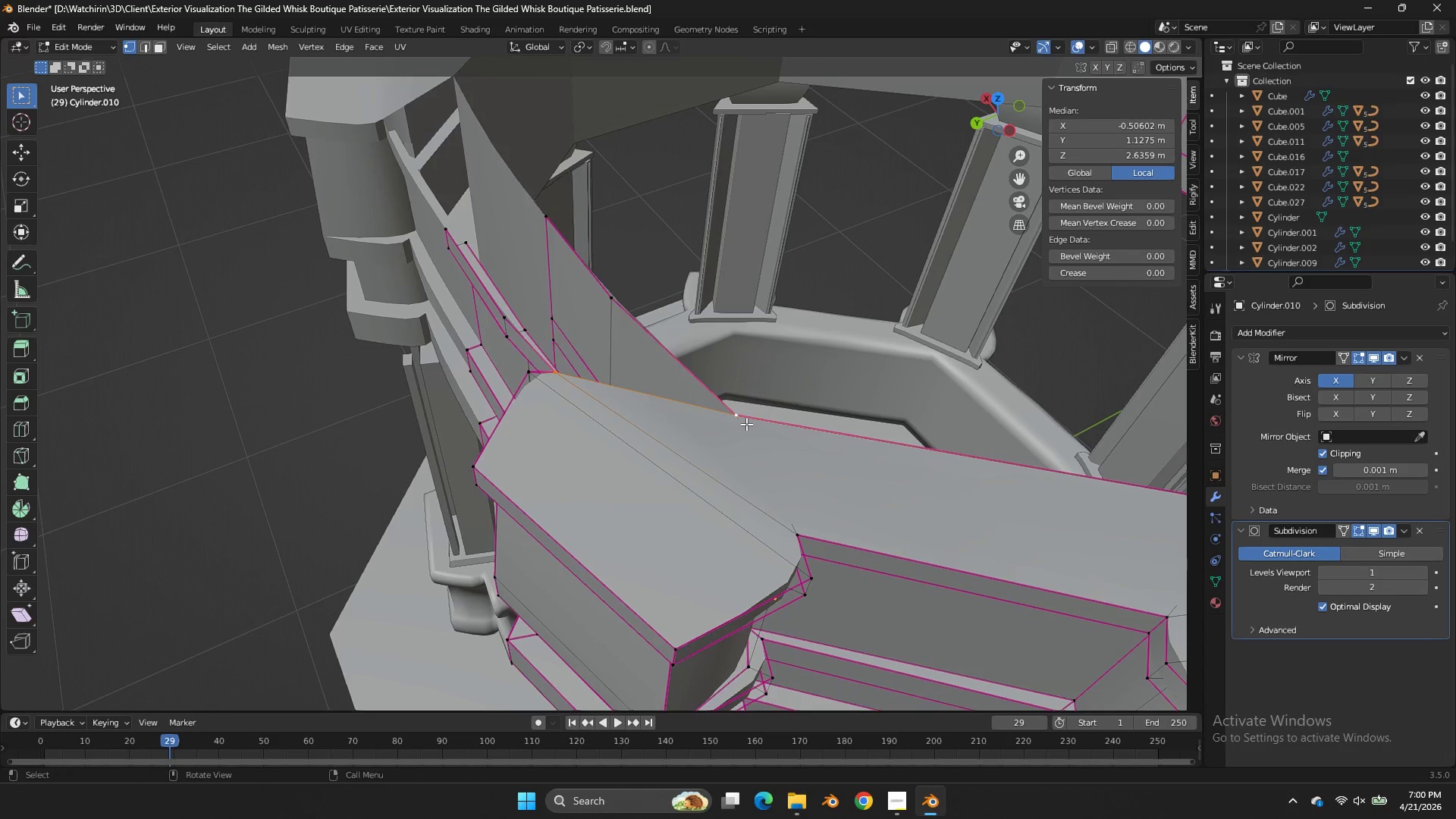 
key(F)
 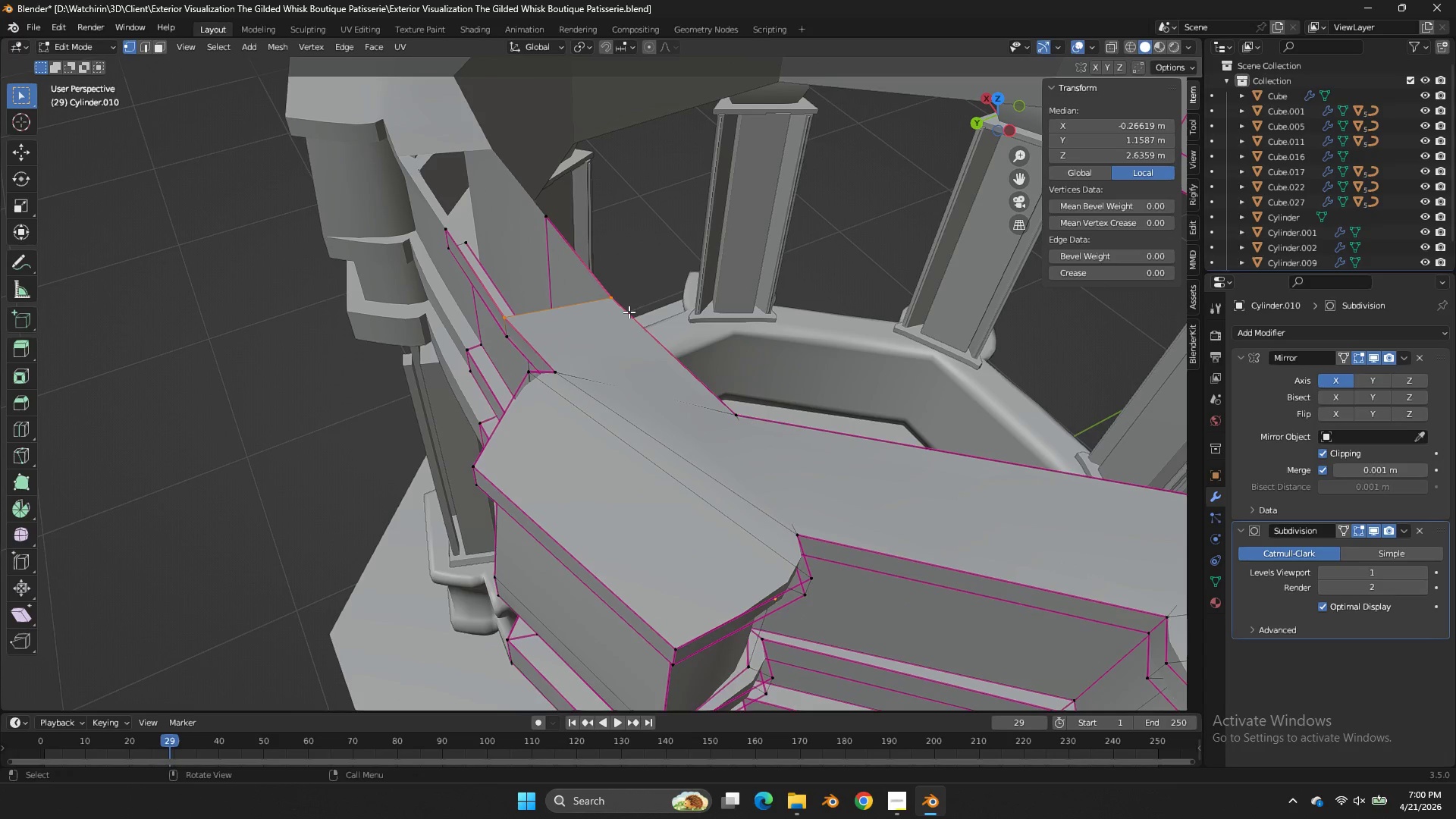 
left_click([627, 308])
 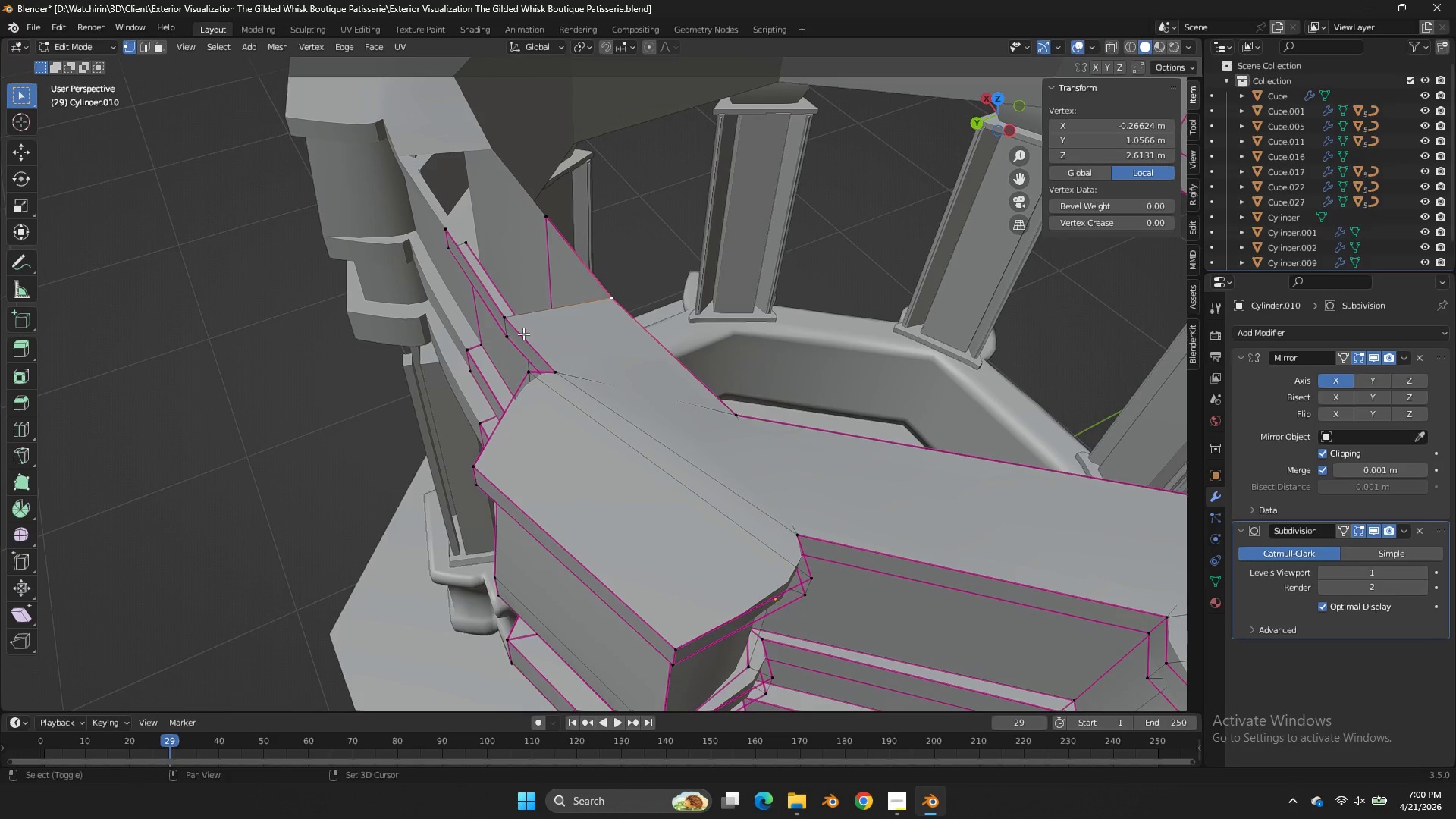 
hold_key(key=ShiftLeft, duration=0.62)
left_click([501, 340])
 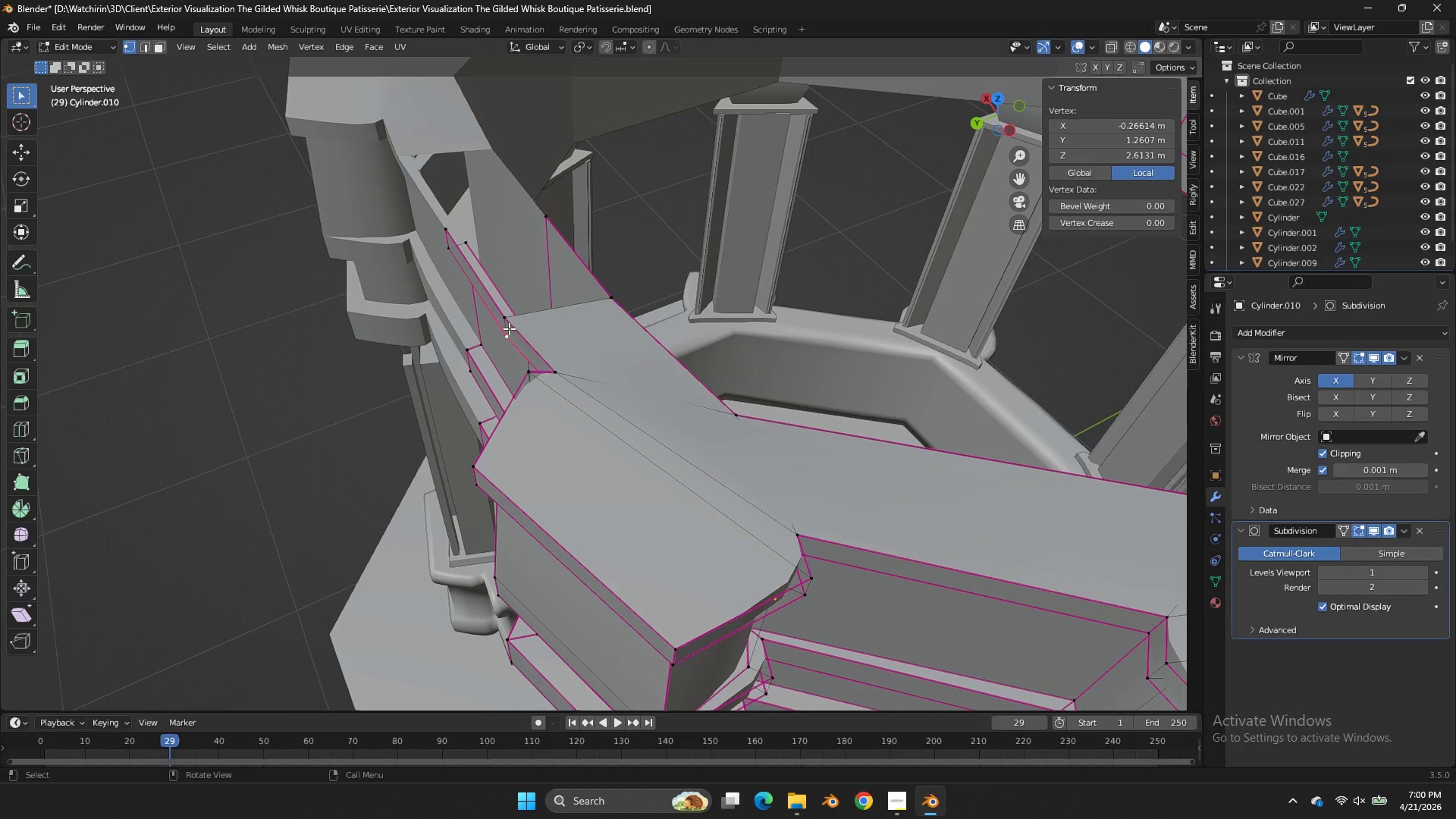 
key(Shift+ShiftLeft)
 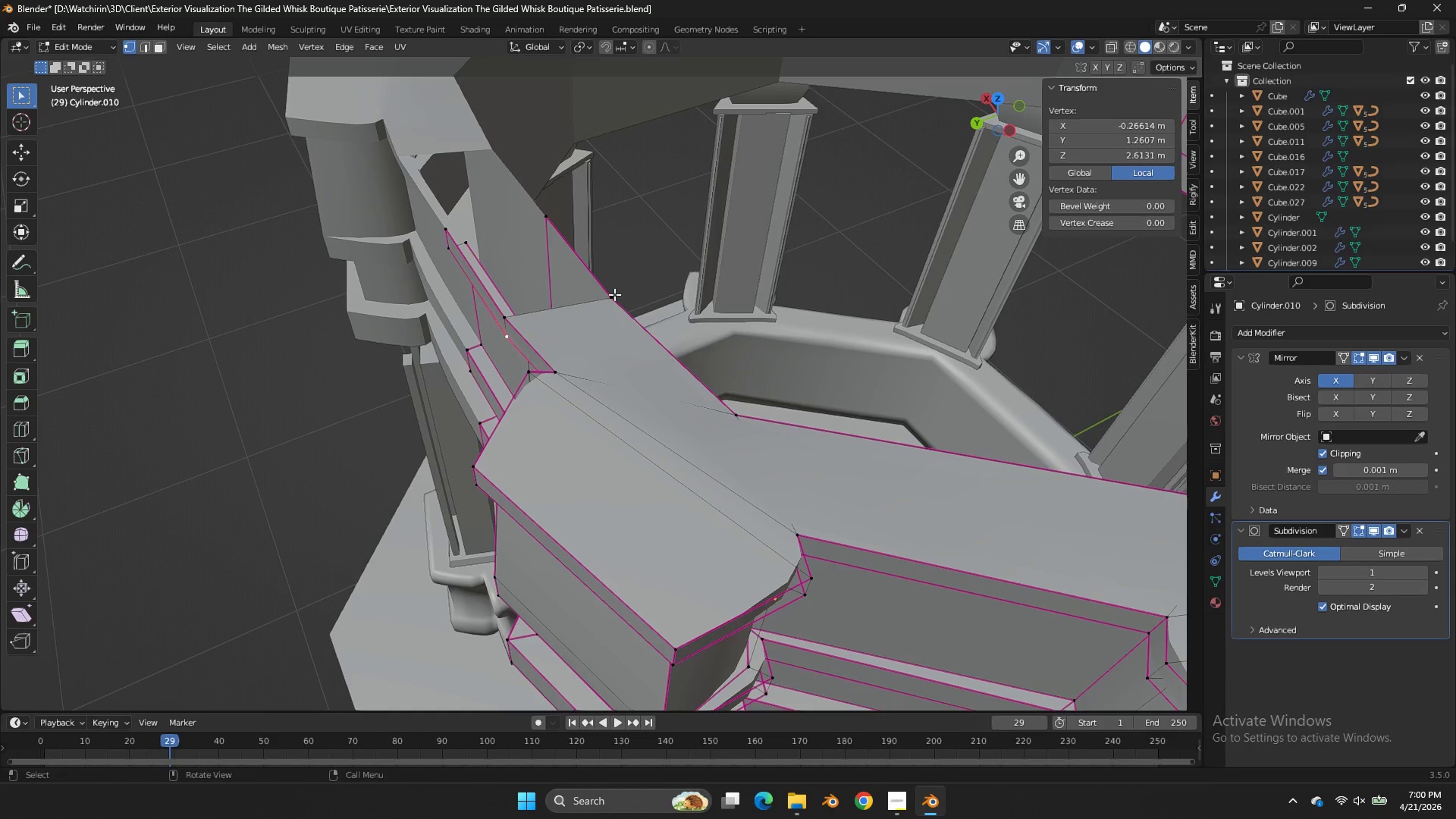 
left_click([614, 294])
 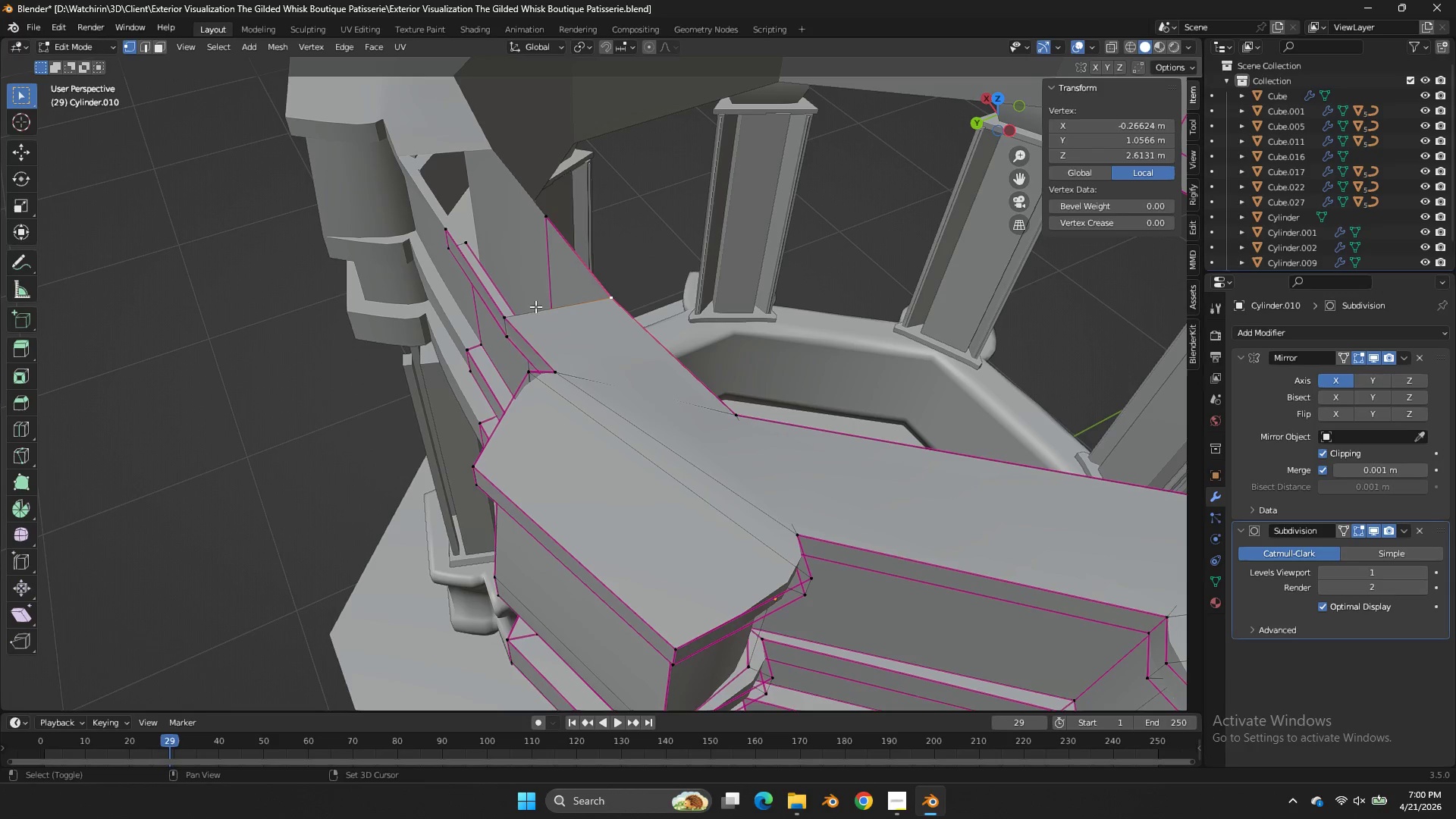 
hold_key(key=ShiftLeft, duration=0.45)
left_click([504, 320])
 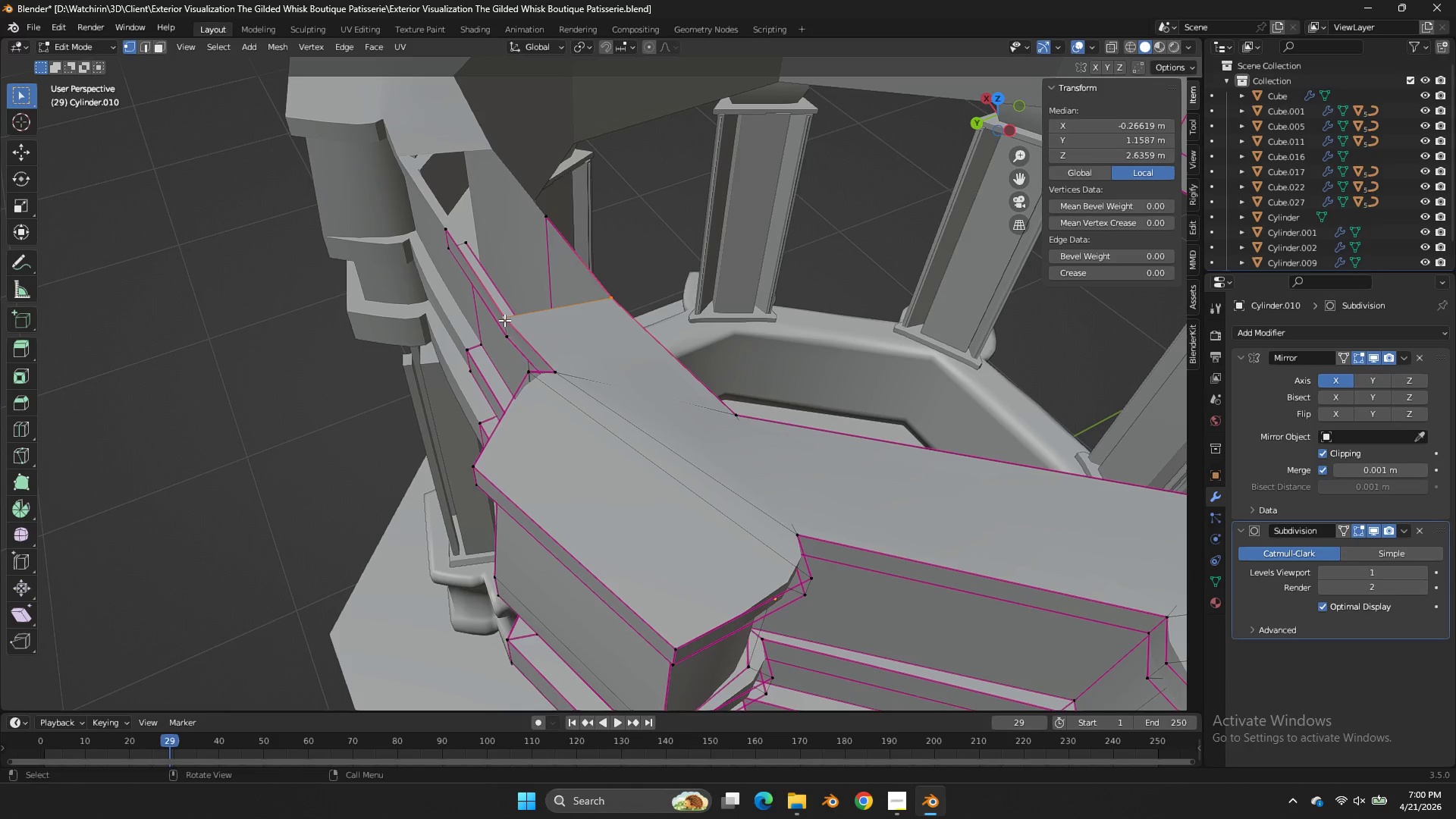 
key(F)
 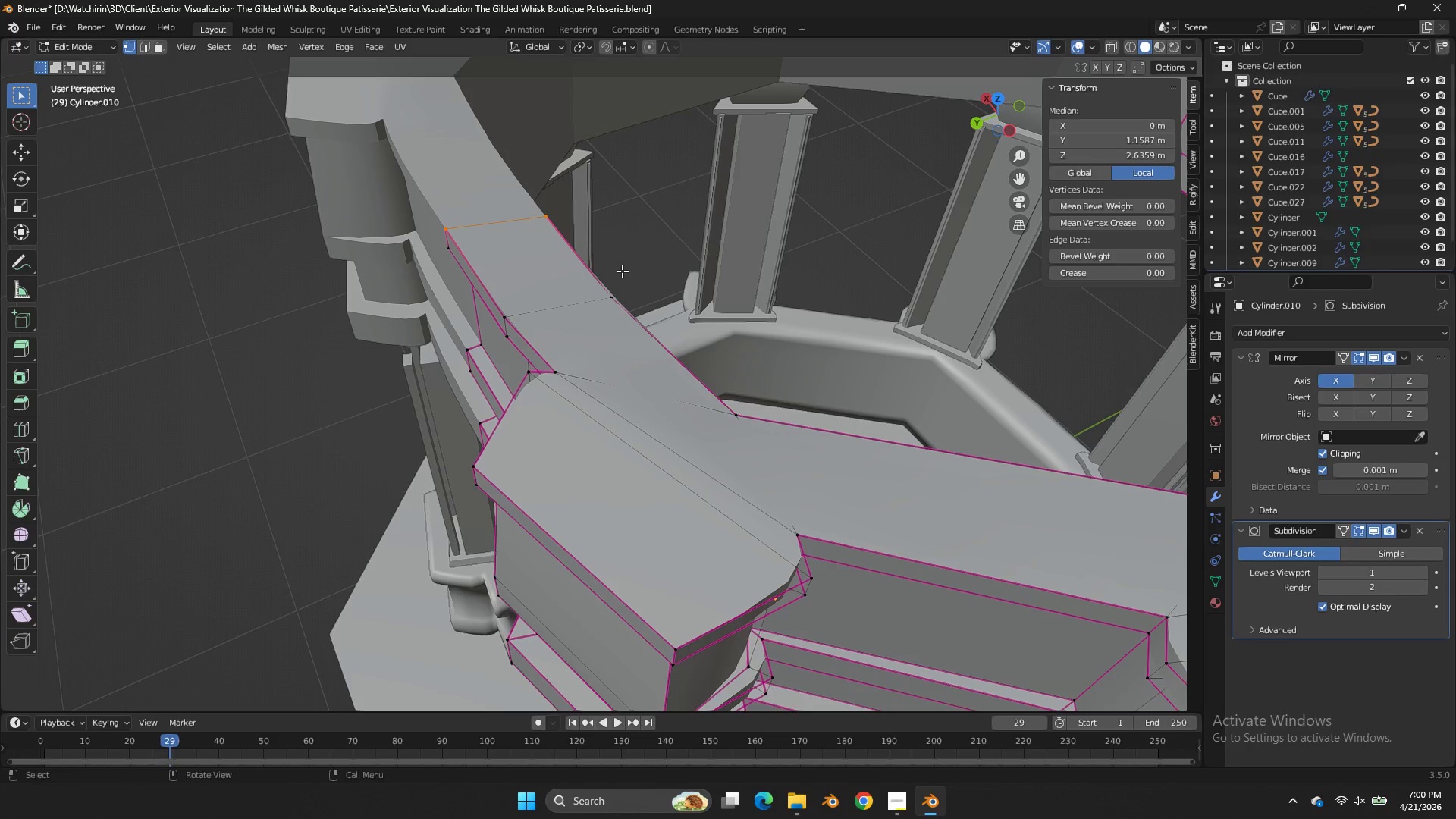 
key(Control+ControlLeft)
 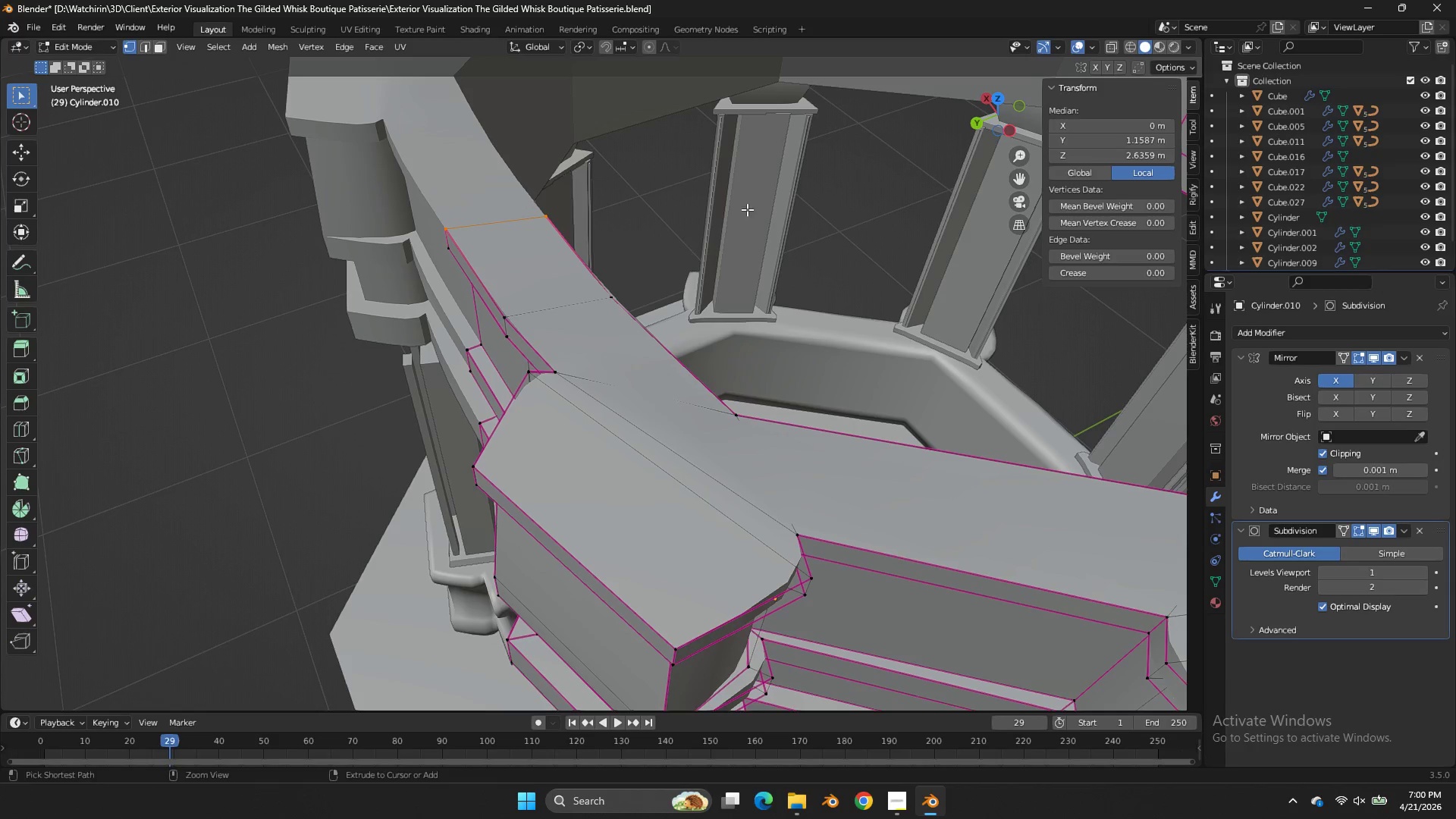 
key(Control+S)
 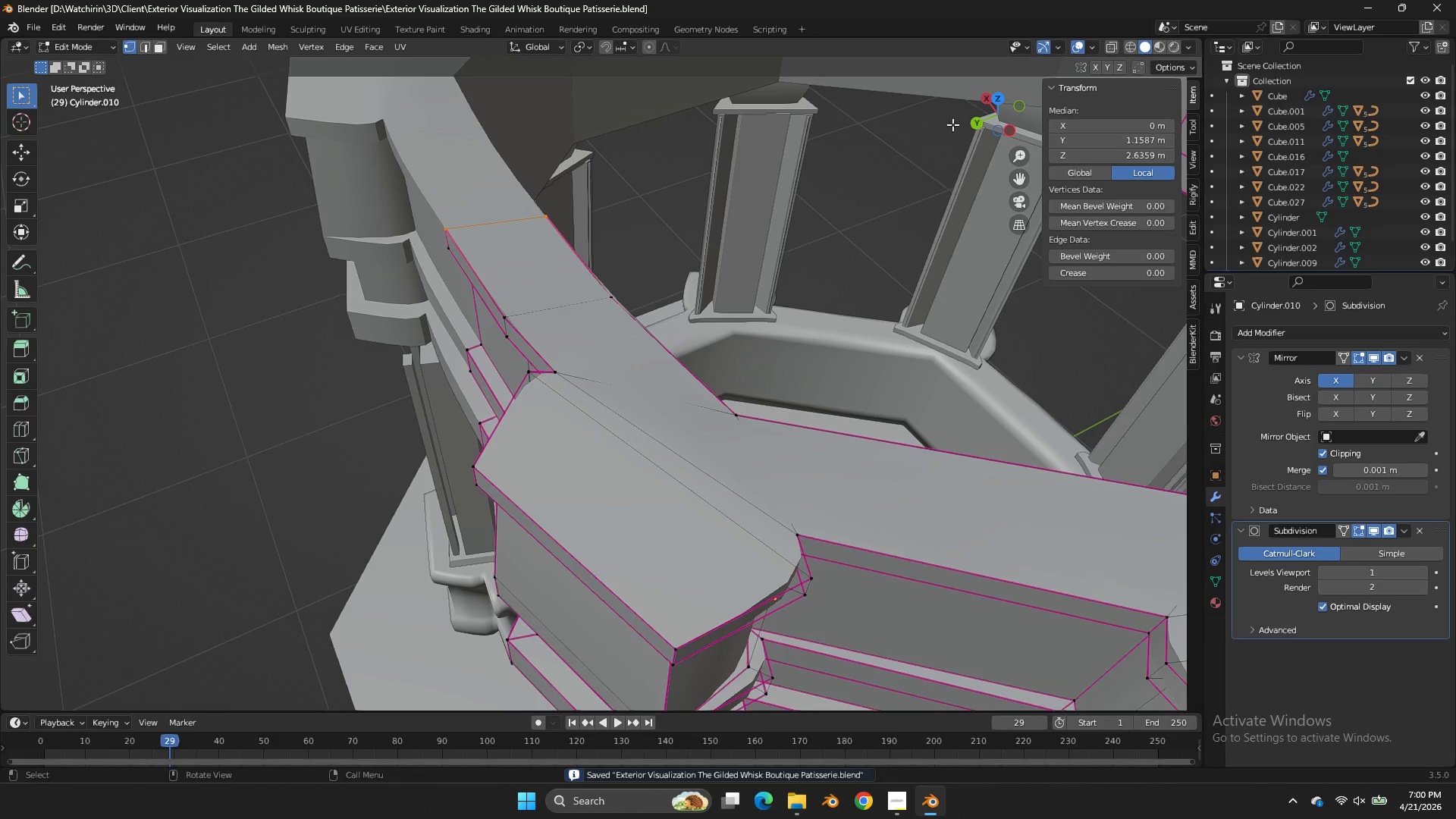 
key(Tab)
 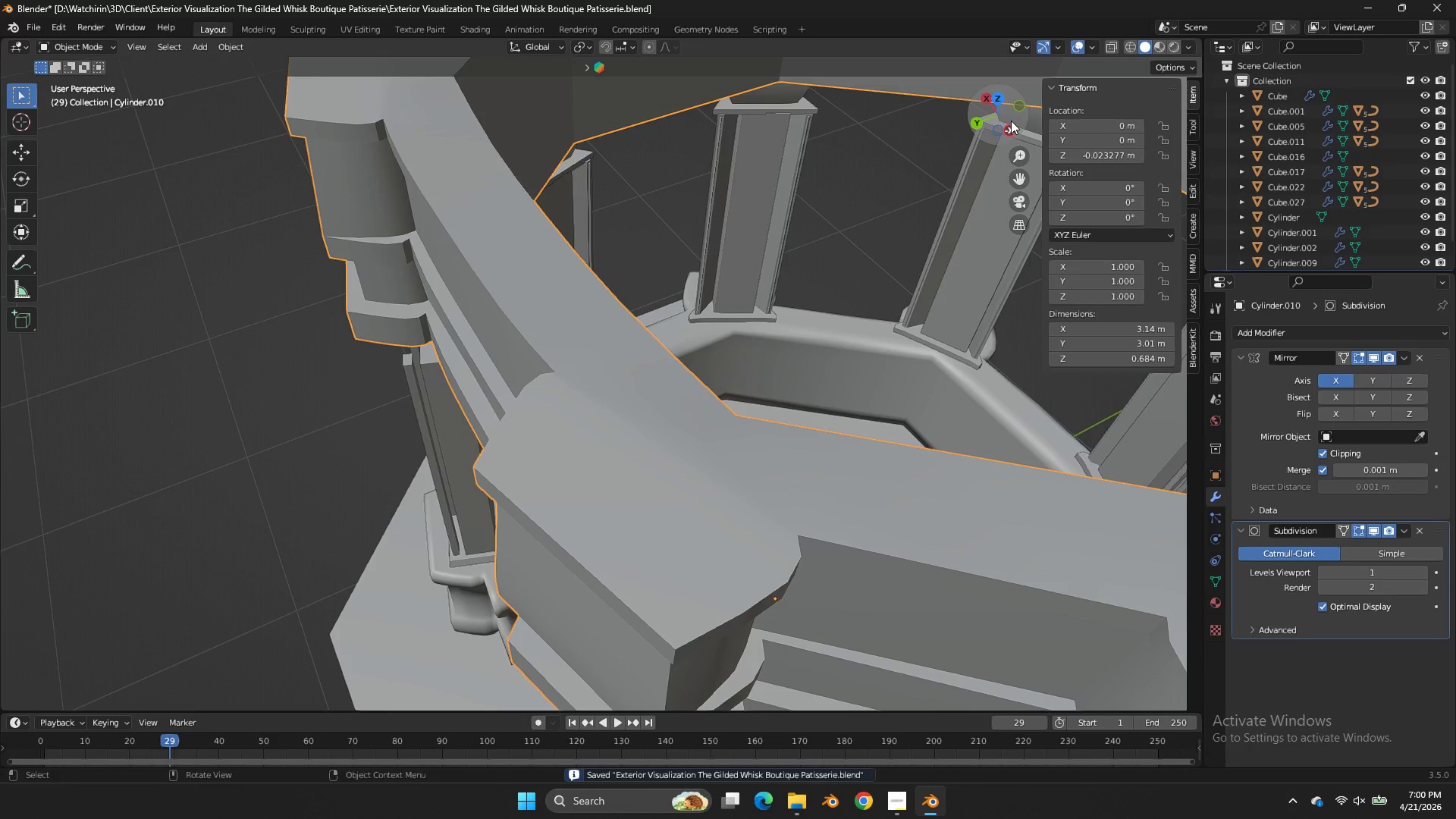 
left_click_drag(start_coordinate=[1011, 121], to_coordinate=[1084, 108])
 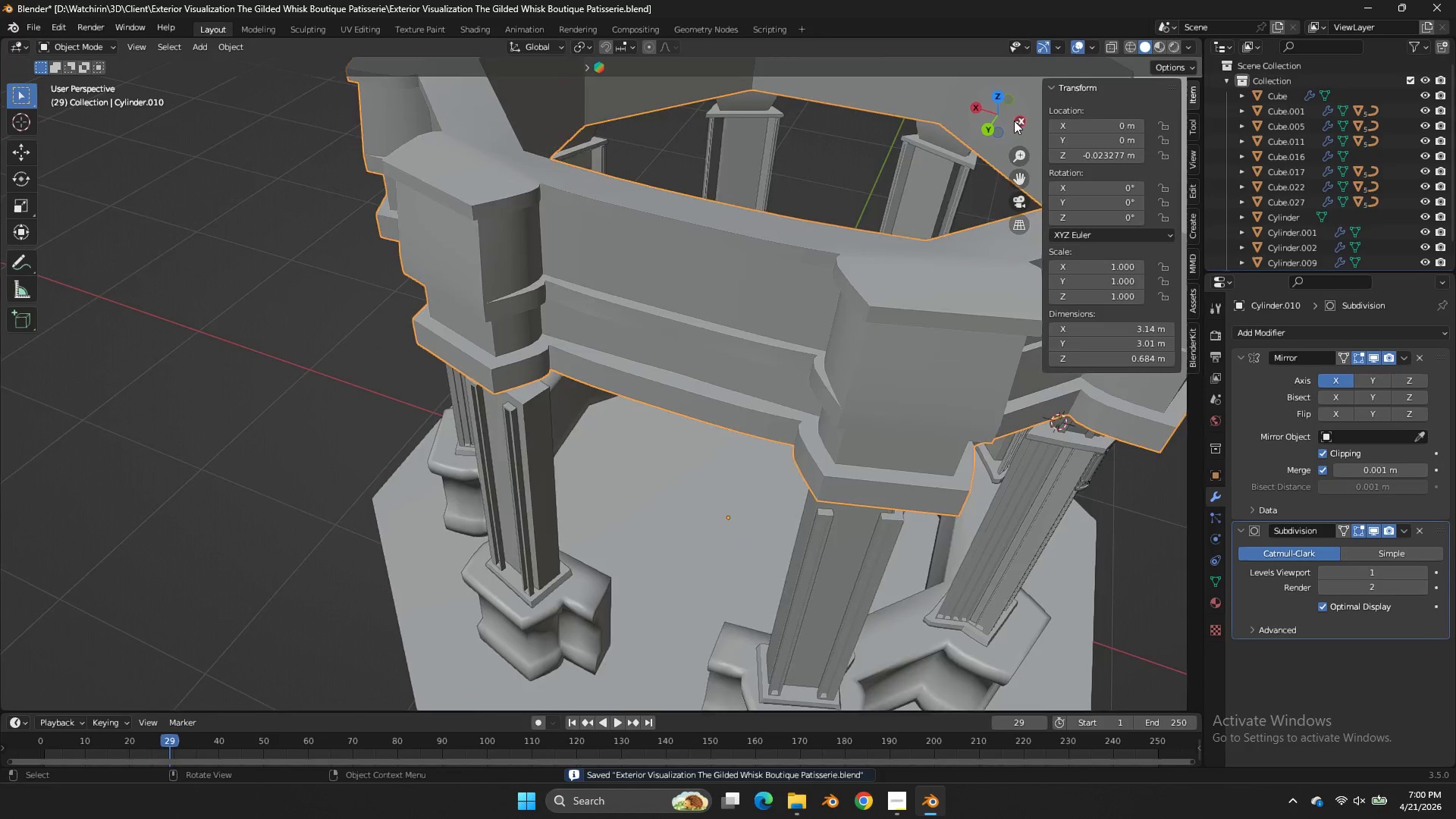 
key(Control+S)
 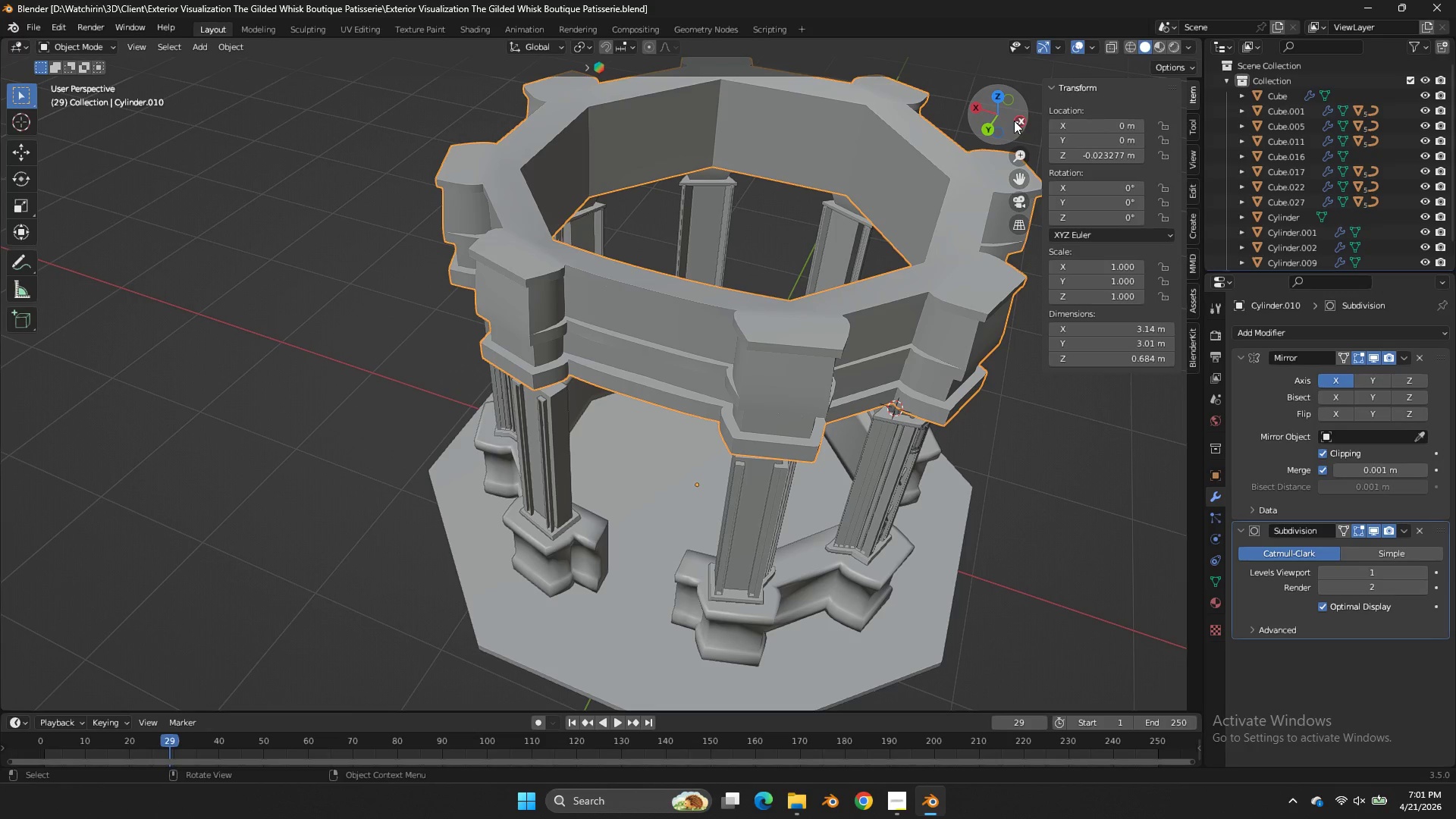 
scroll: coordinate [1014, 121], scroll_direction: down, amount: 3.0
 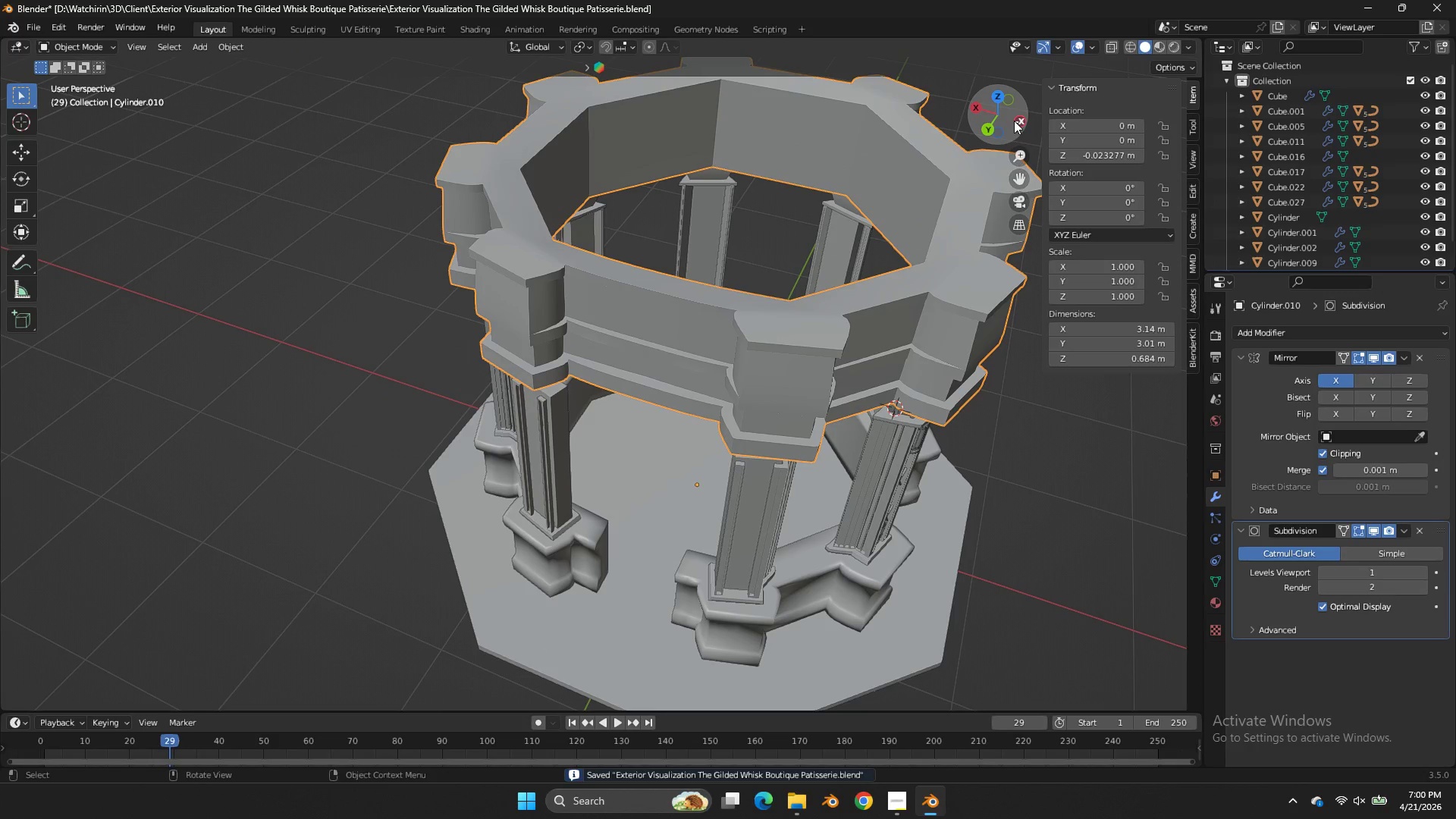 
wait(26.84)
 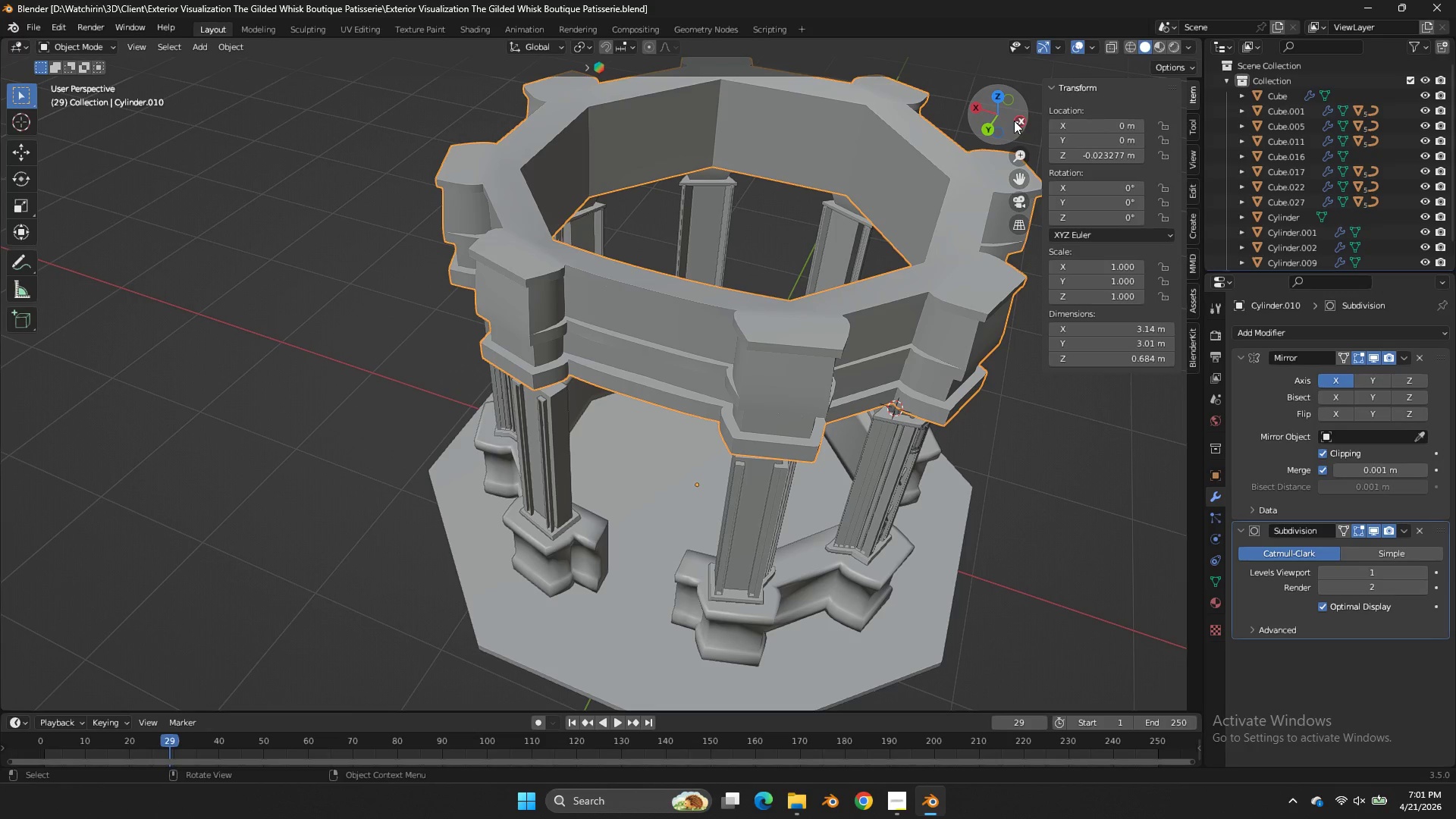 
left_click_drag(start_coordinate=[1010, 121], to_coordinate=[921, 114])
 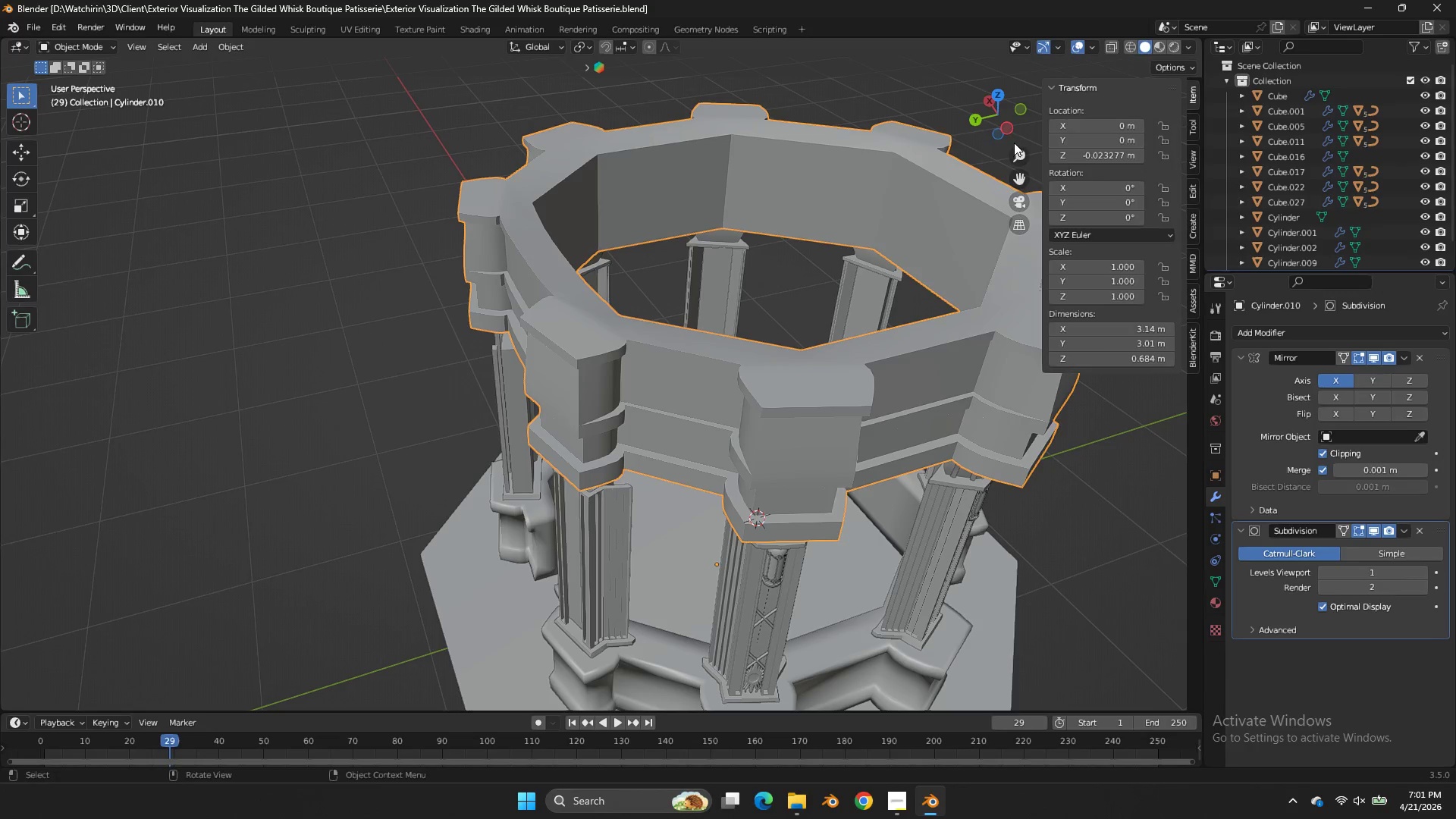 
key(Tab)
 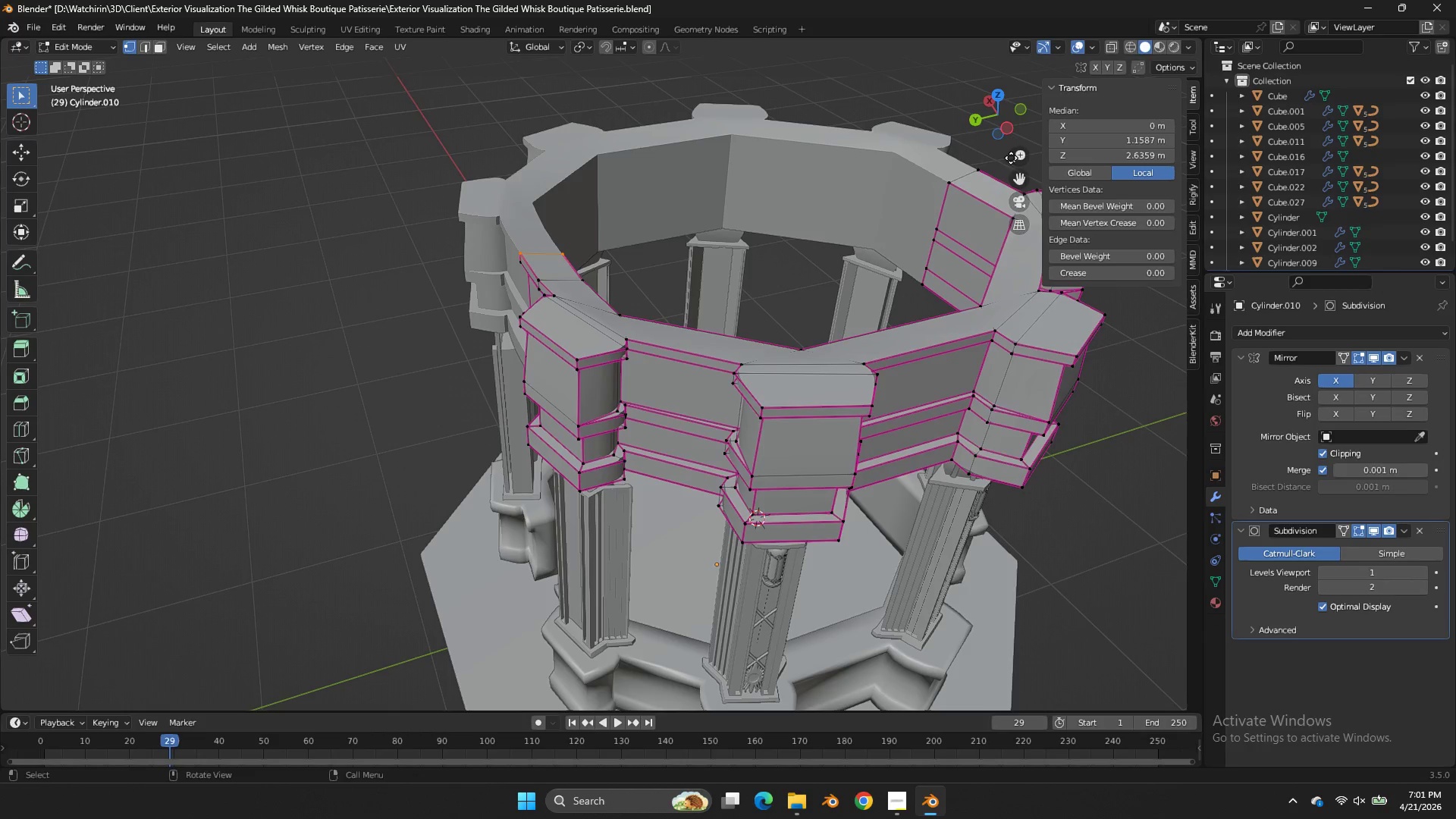 
scroll: coordinate [792, 321], scroll_direction: up, amount: 3.0
 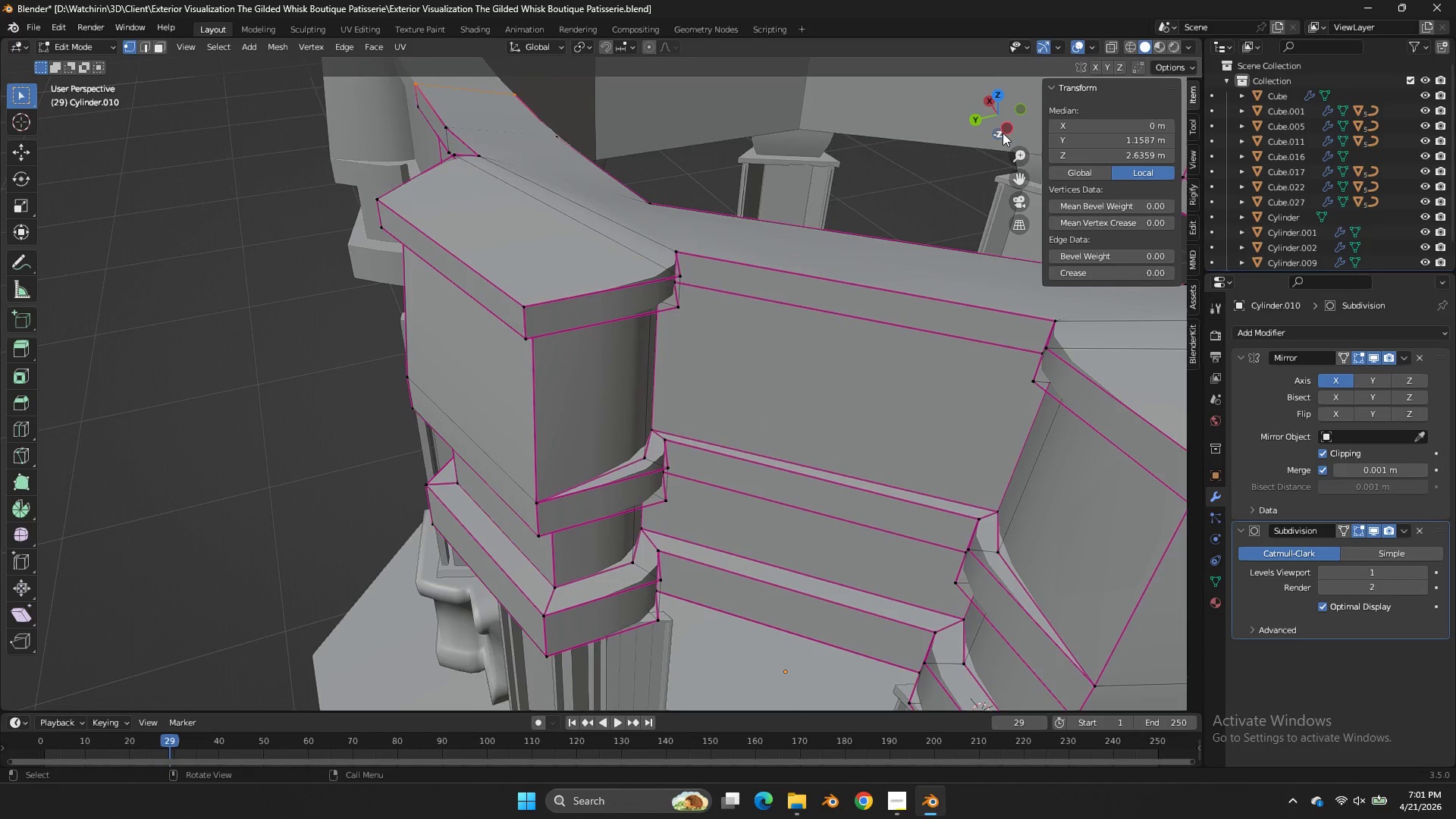 
left_click_drag(start_coordinate=[1003, 126], to_coordinate=[993, 166])
 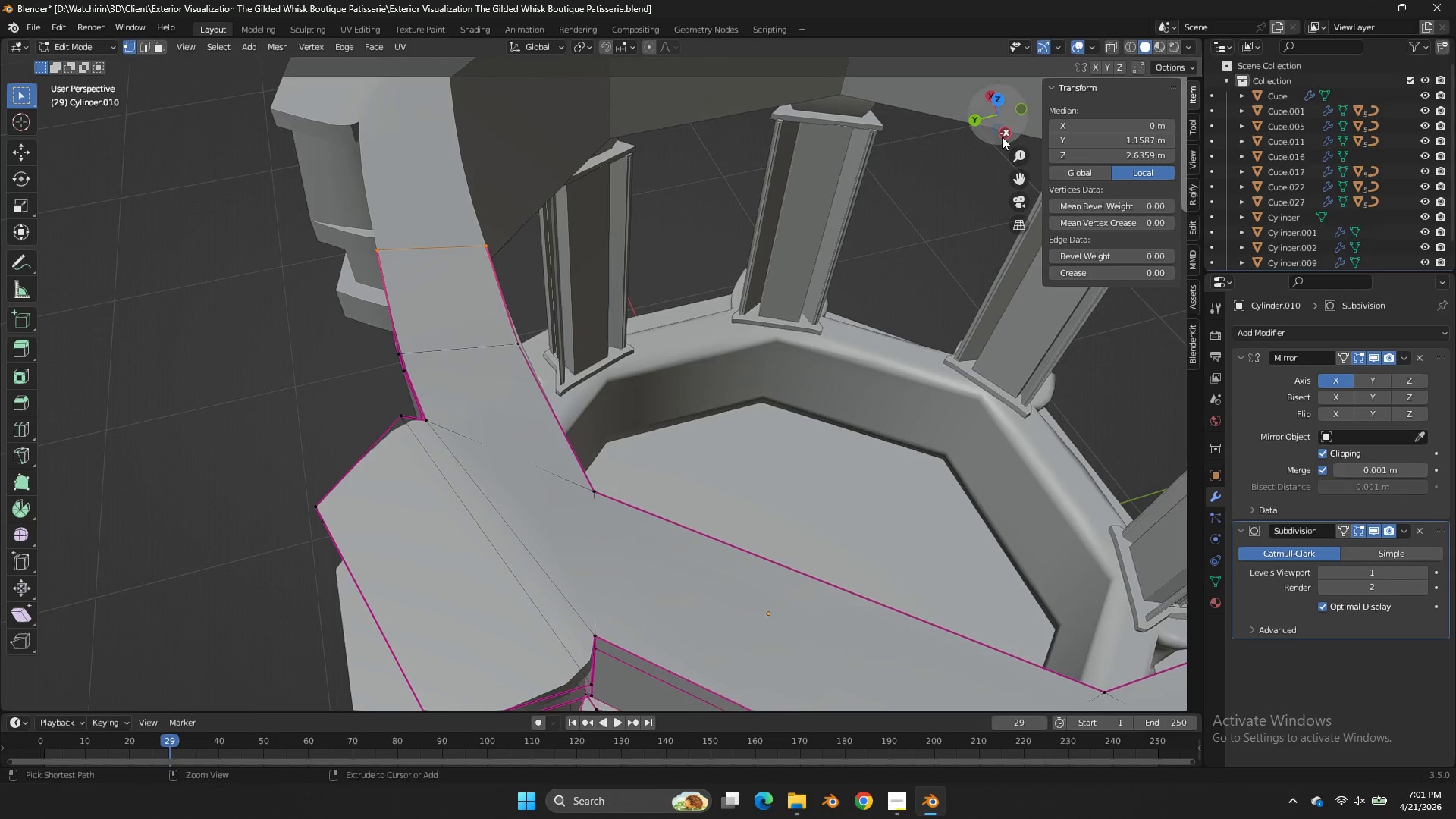 
key(Control+Z)
 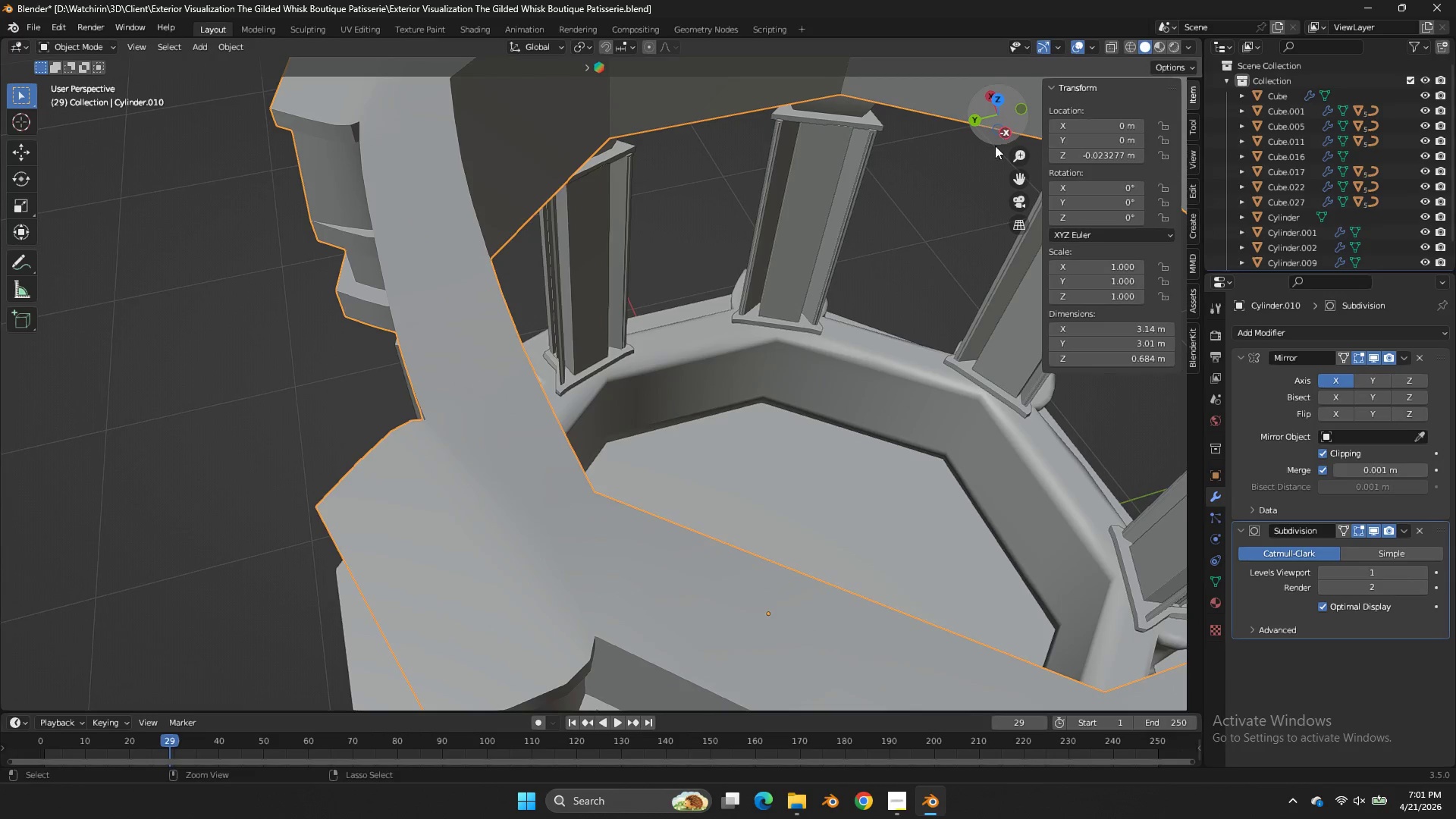 
key(Control+Z)
 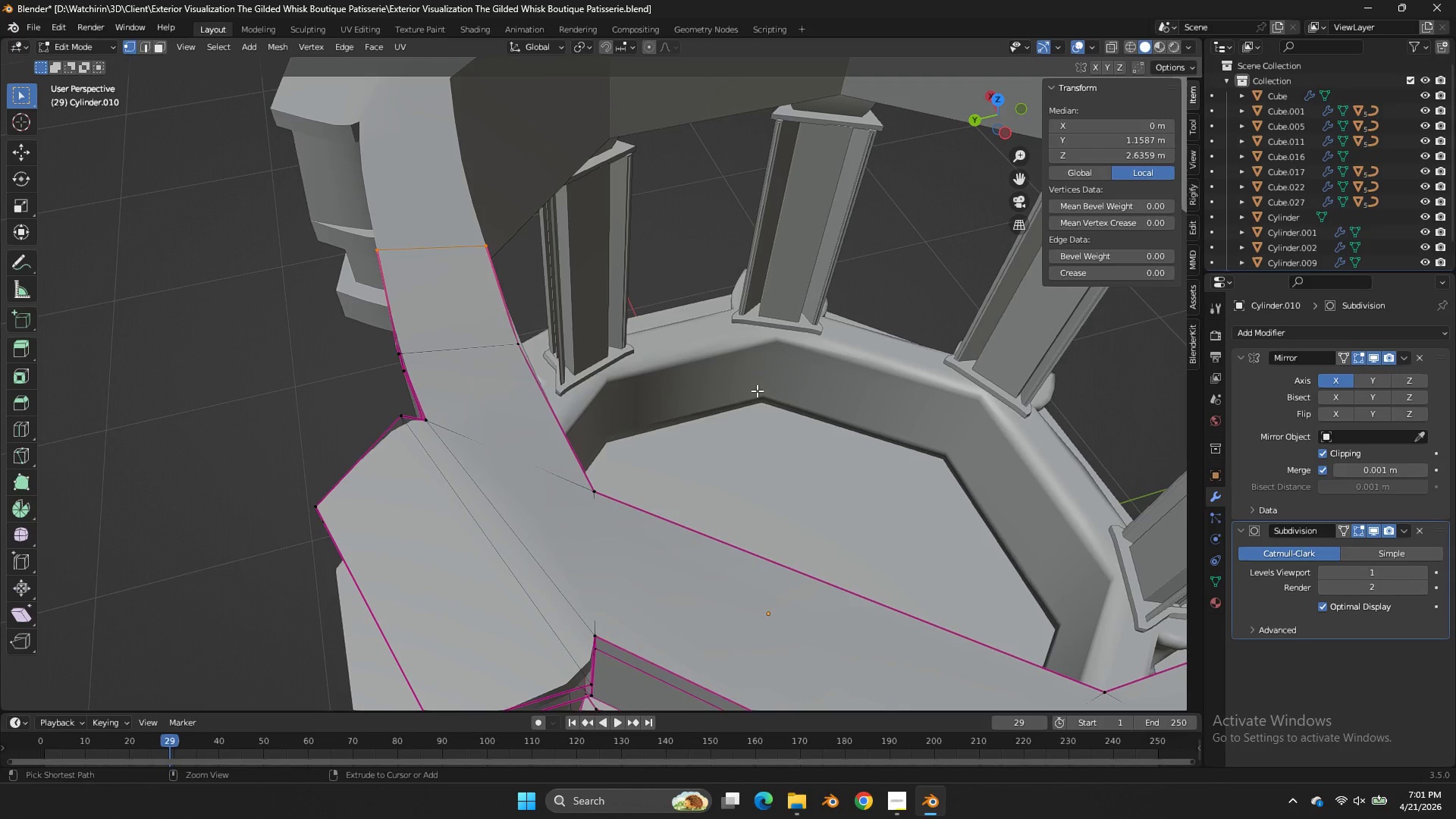 
key(Control+Z)
 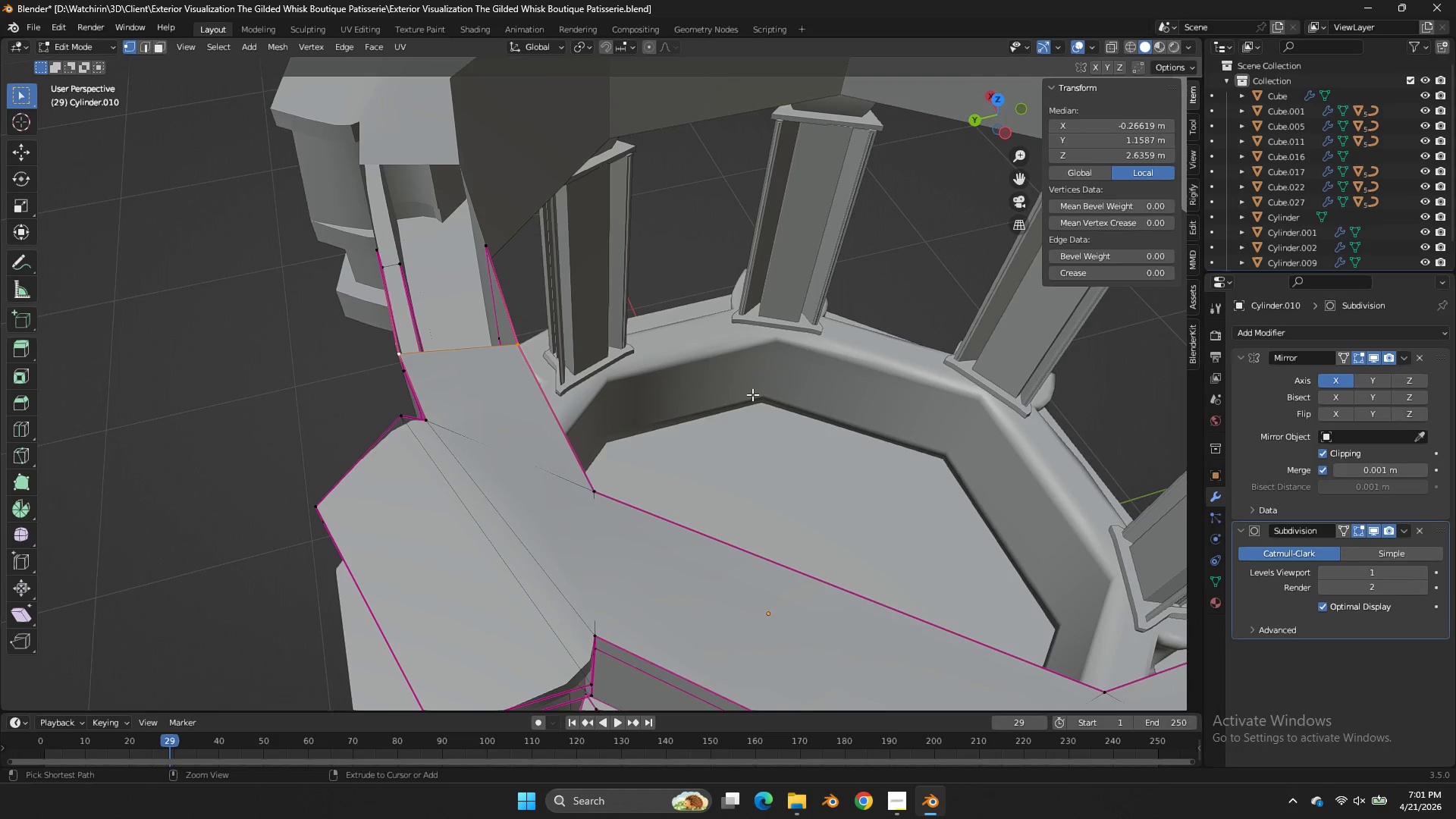 
key(Control+Z)
 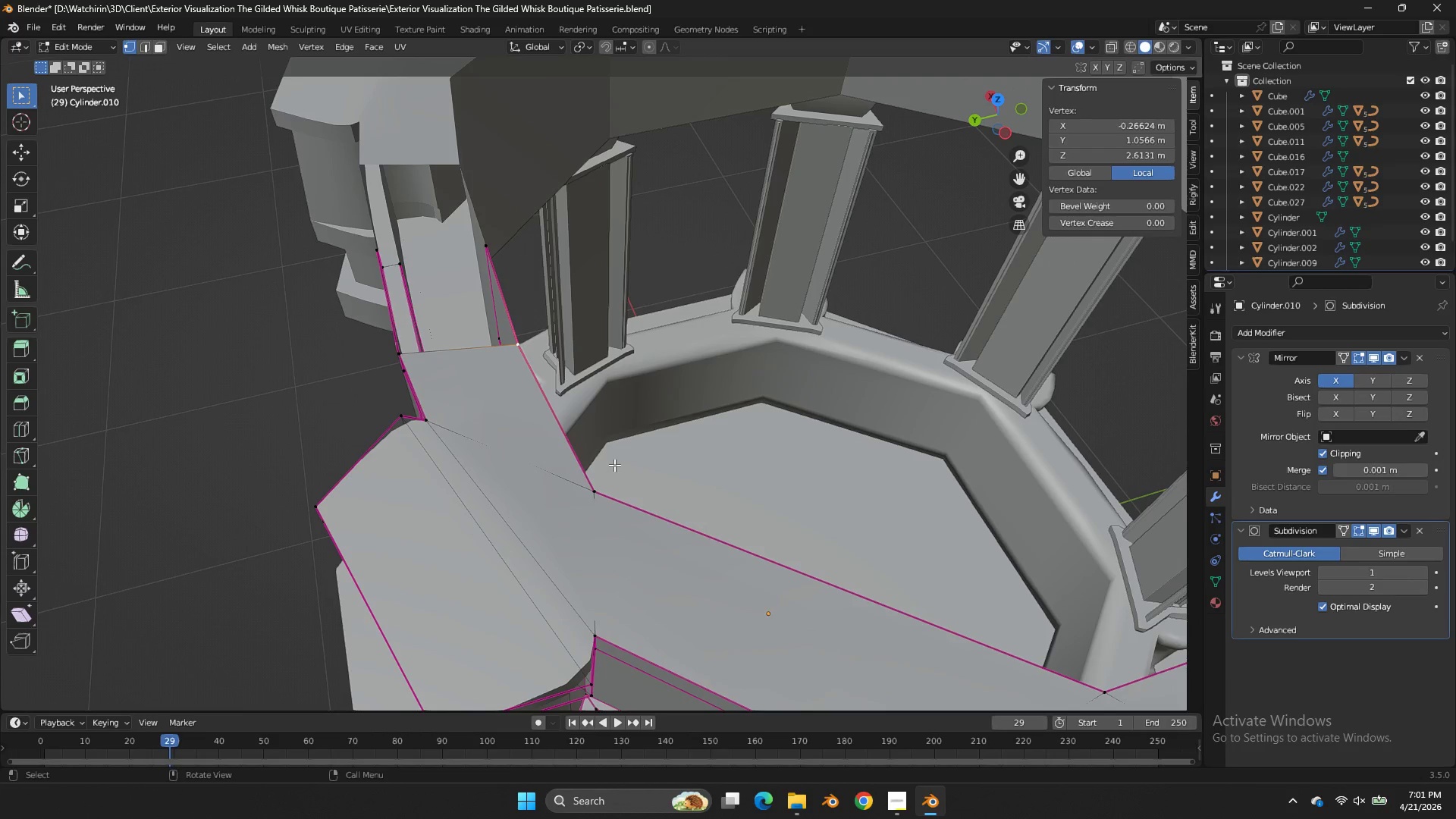 
key(Tab)
 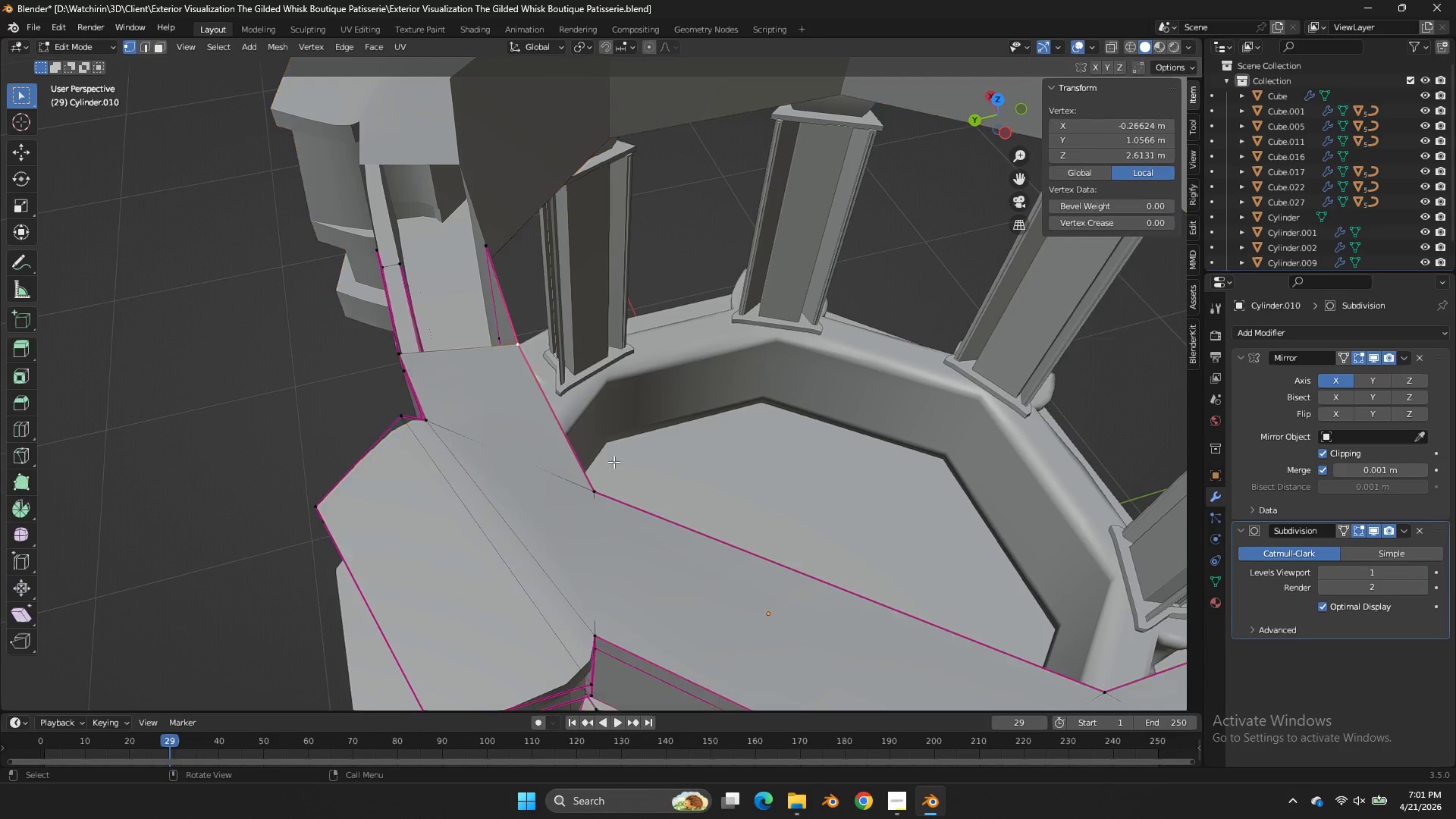 
key(Tab)
 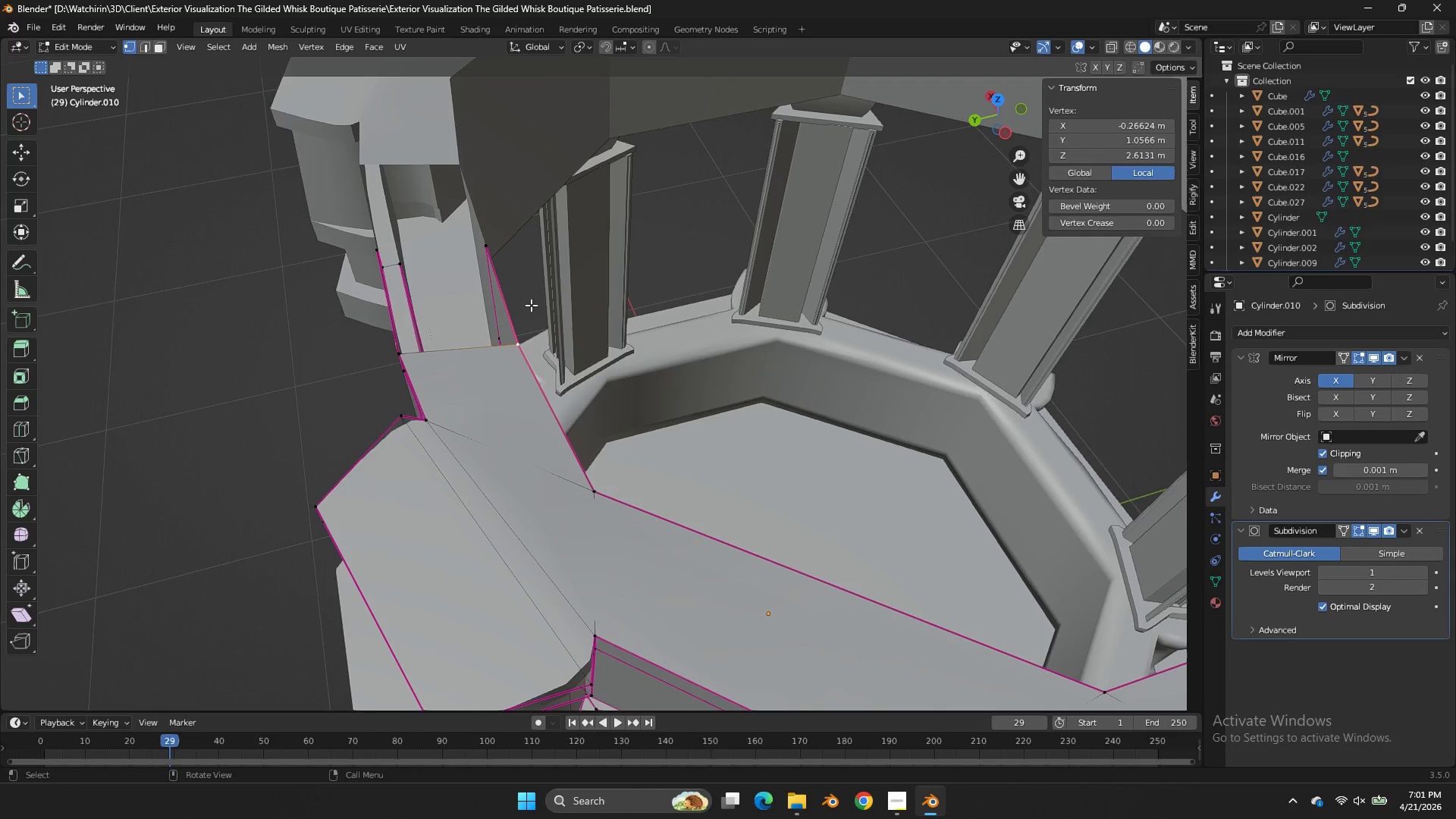 
key(F)
 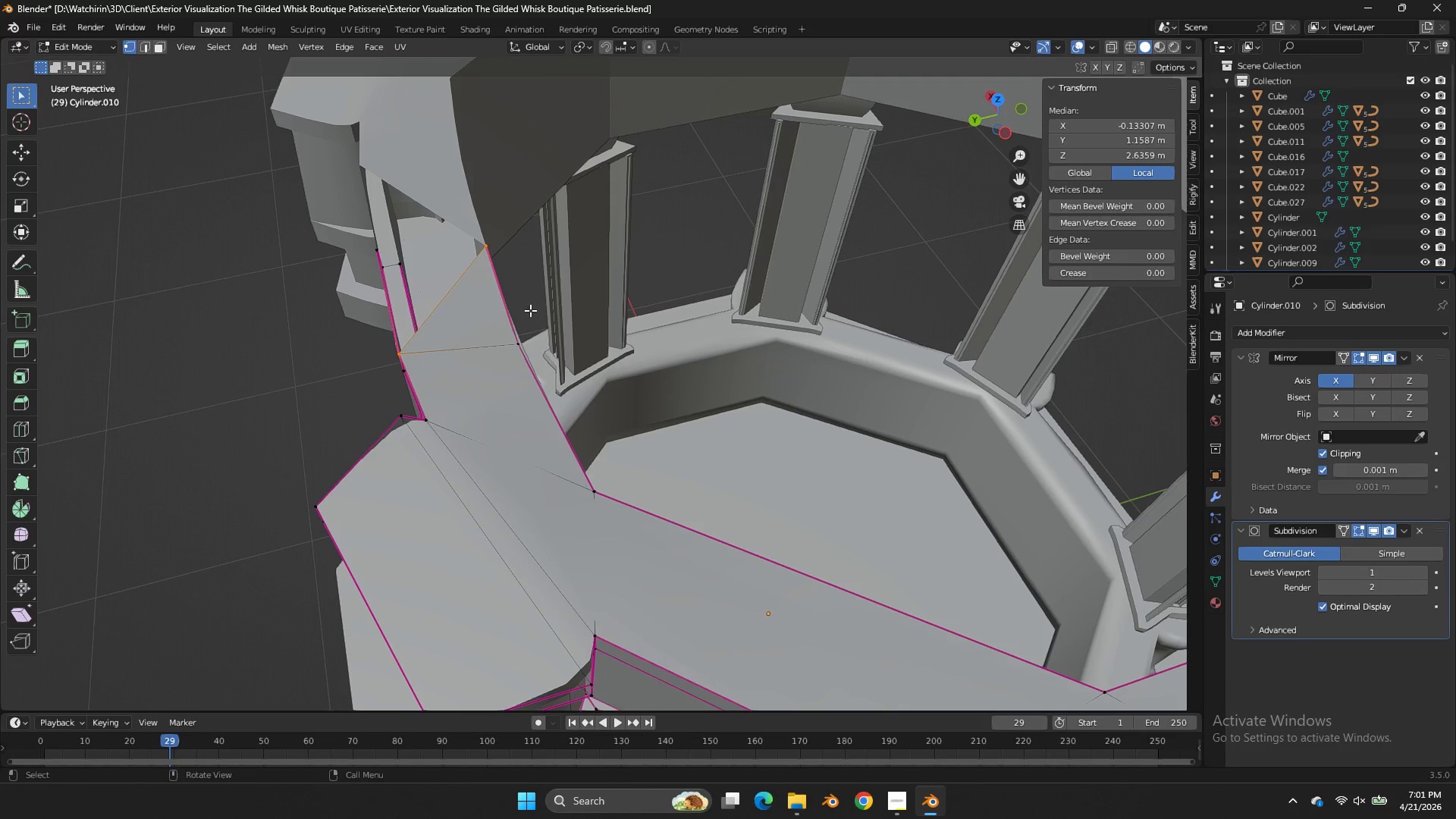 
key(Control+ControlLeft)
 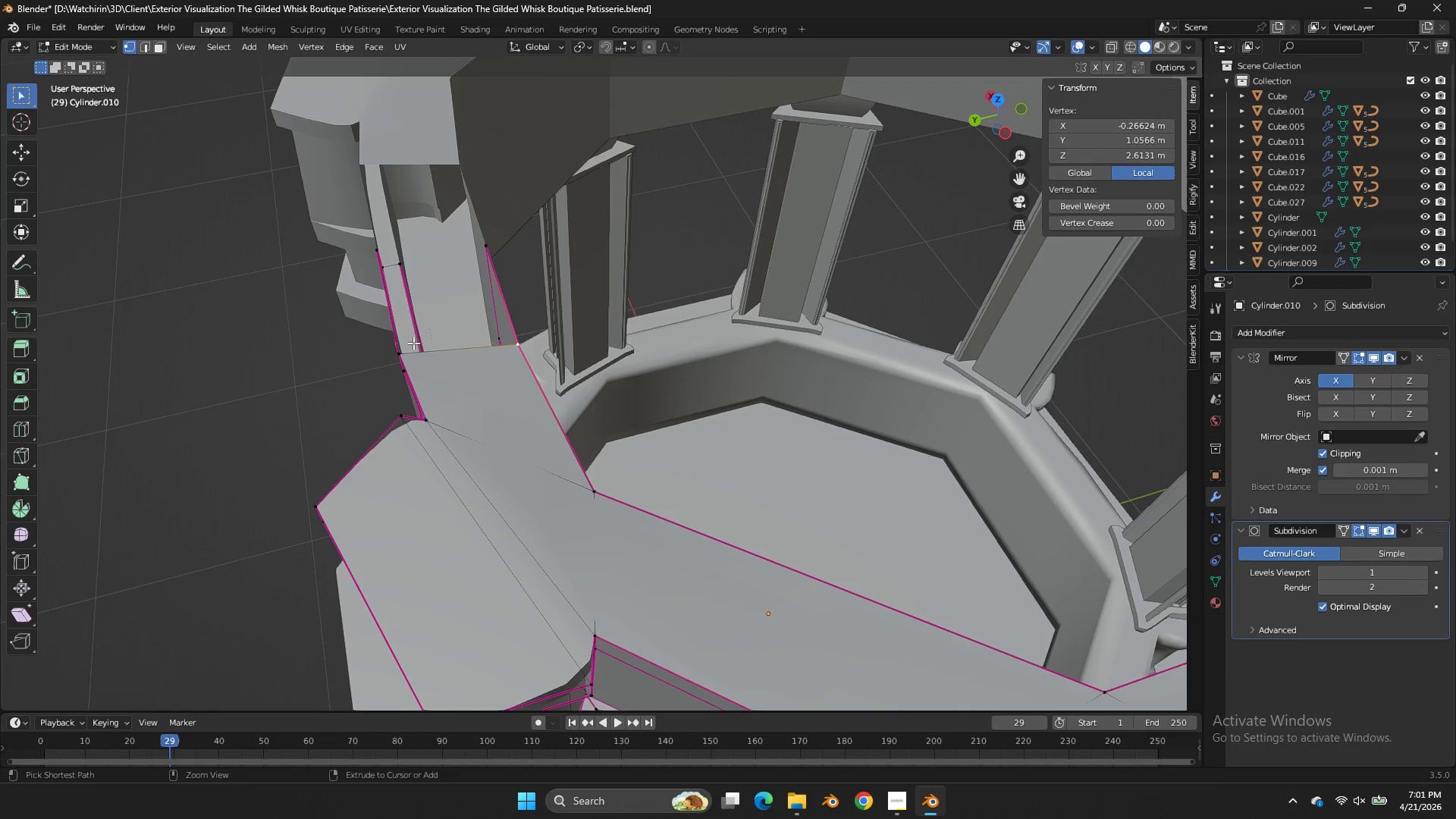 
key(Control+Z)
 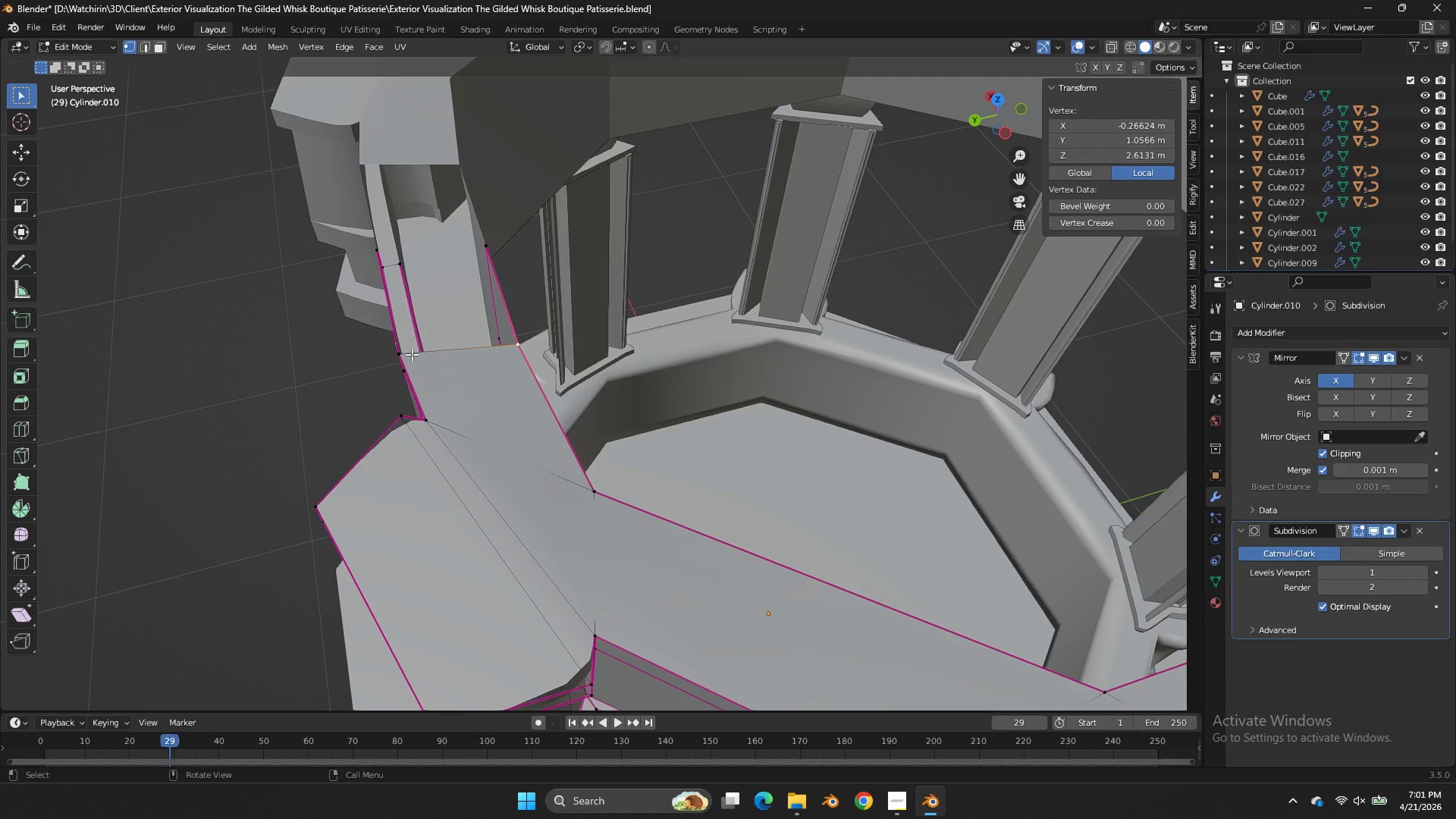 
hold_key(key=ShiftLeft, duration=0.34)
left_click([410, 354])
 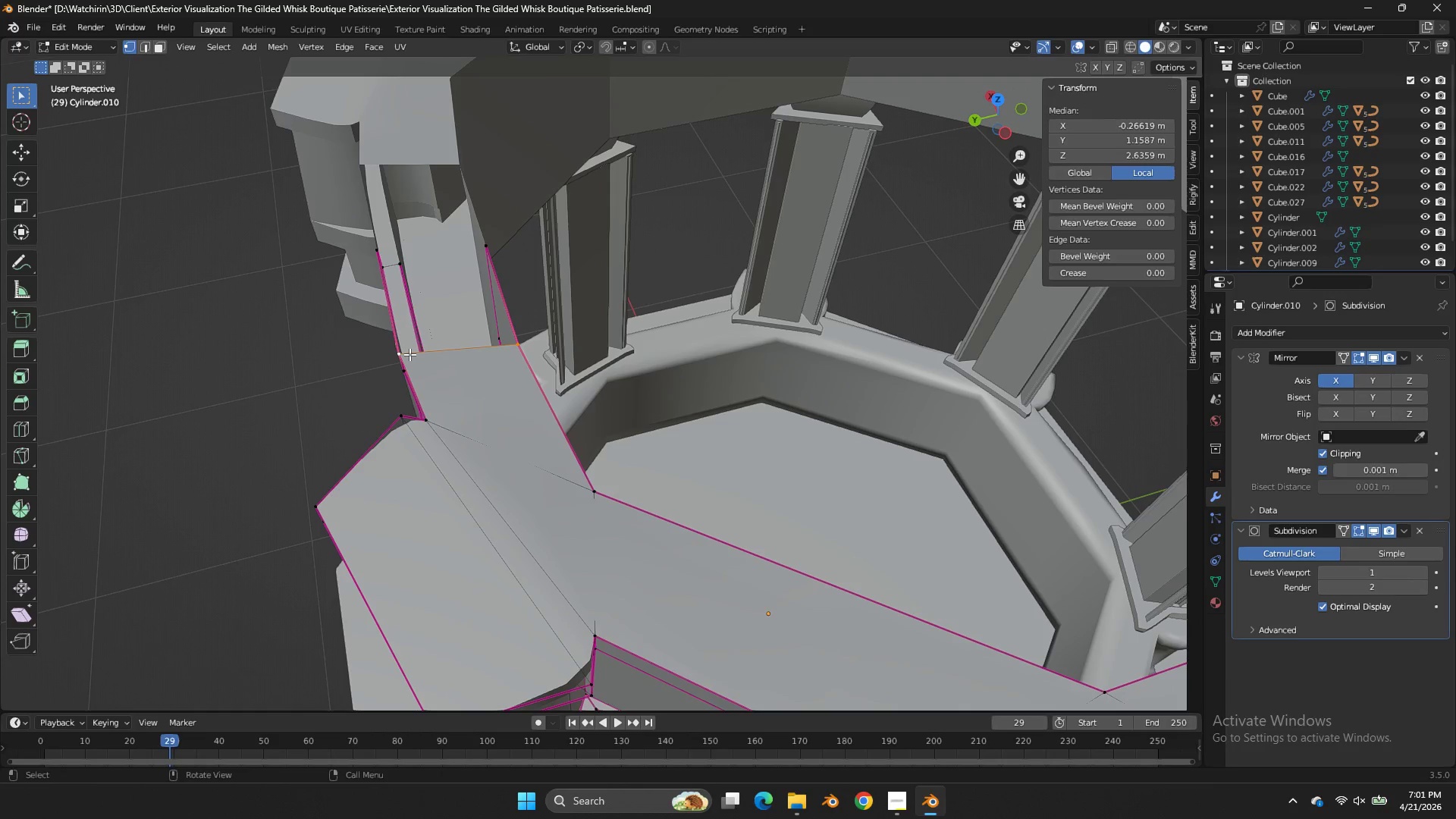 
key(F)
 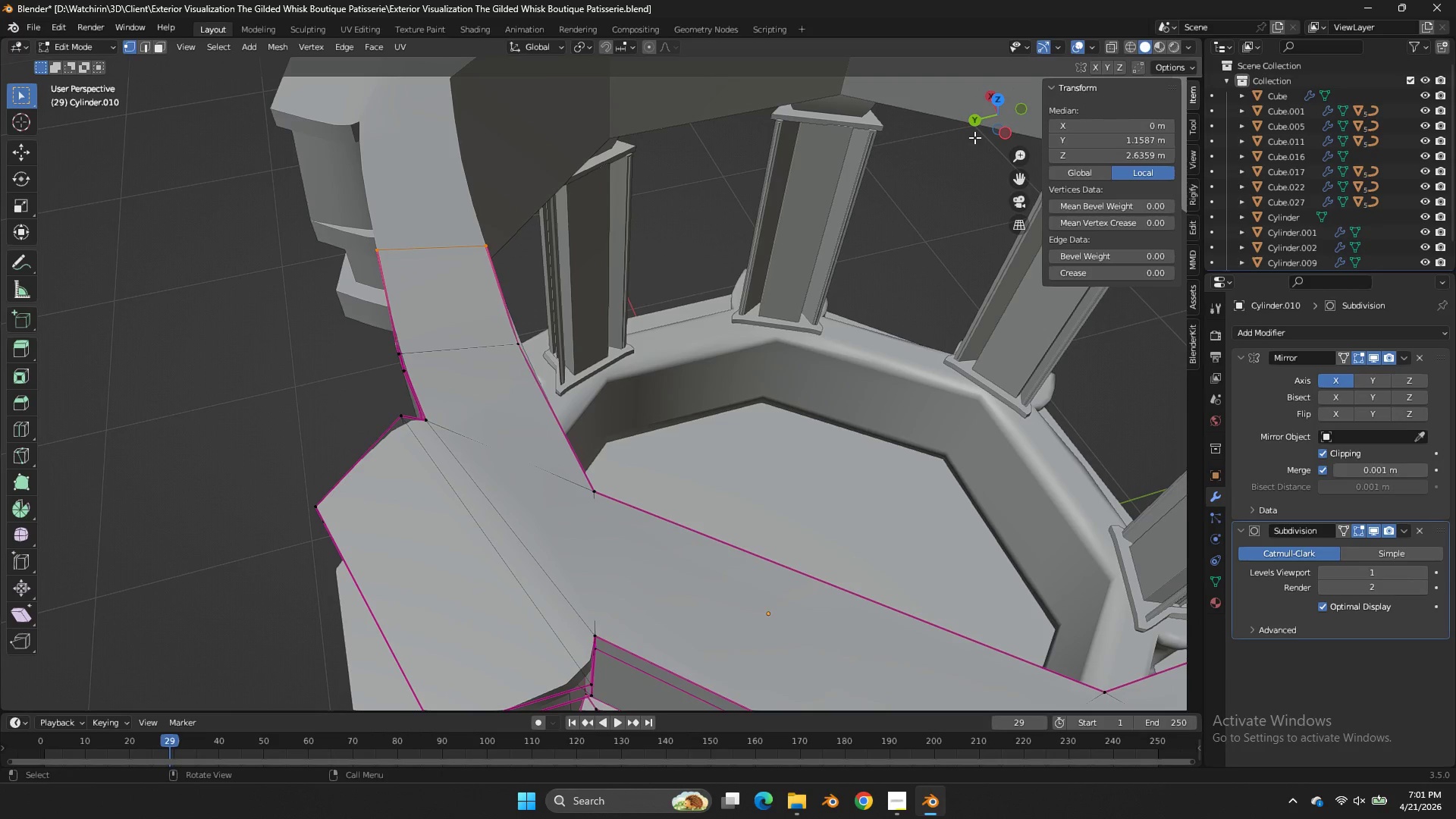 
left_click([980, 126])
 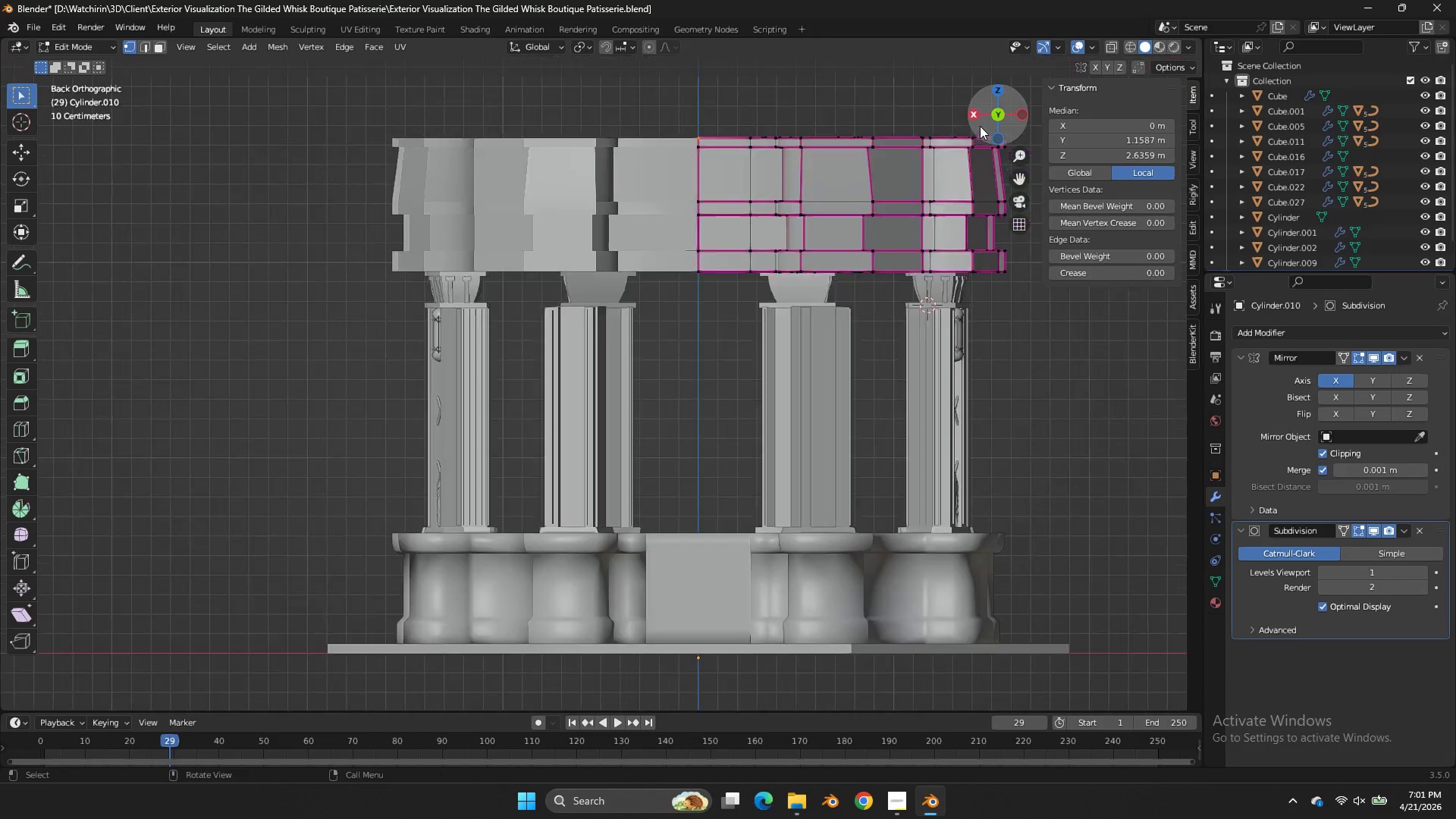 
key(Z)
 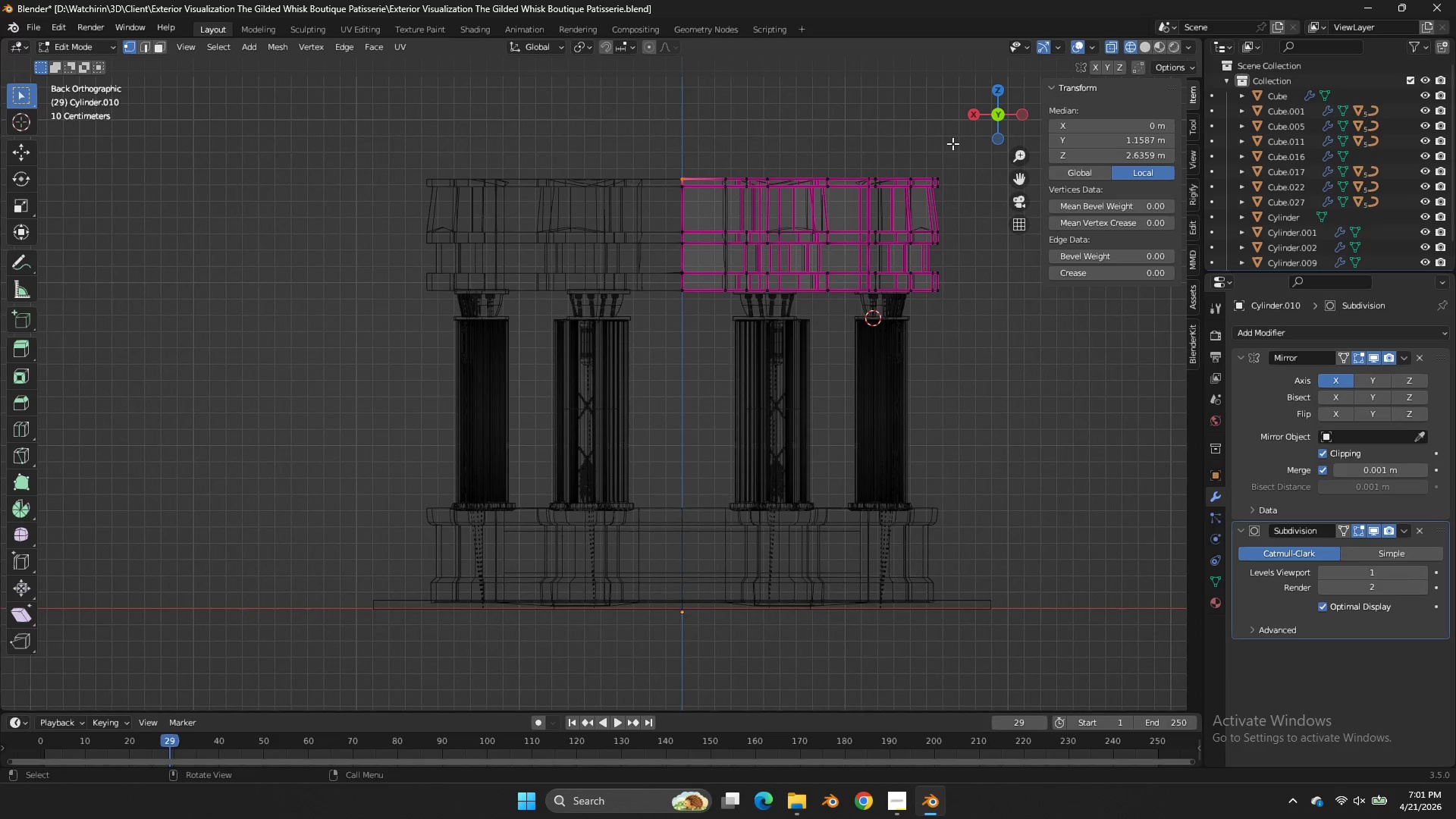 
scroll: coordinate [980, 126], scroll_direction: down, amount: 3.0
 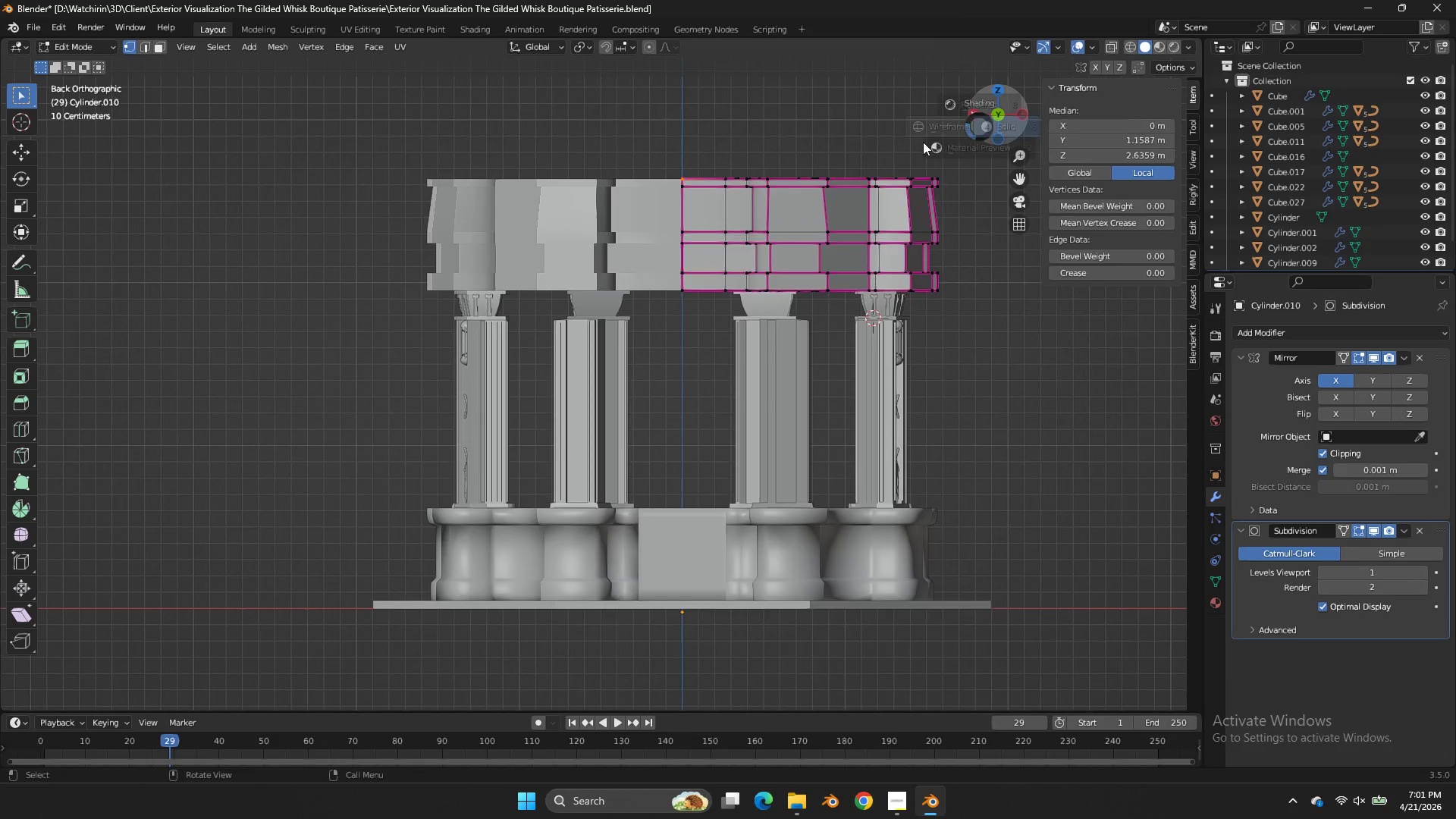 
left_click_drag(start_coordinate=[953, 143], to_coordinate=[626, 183])
 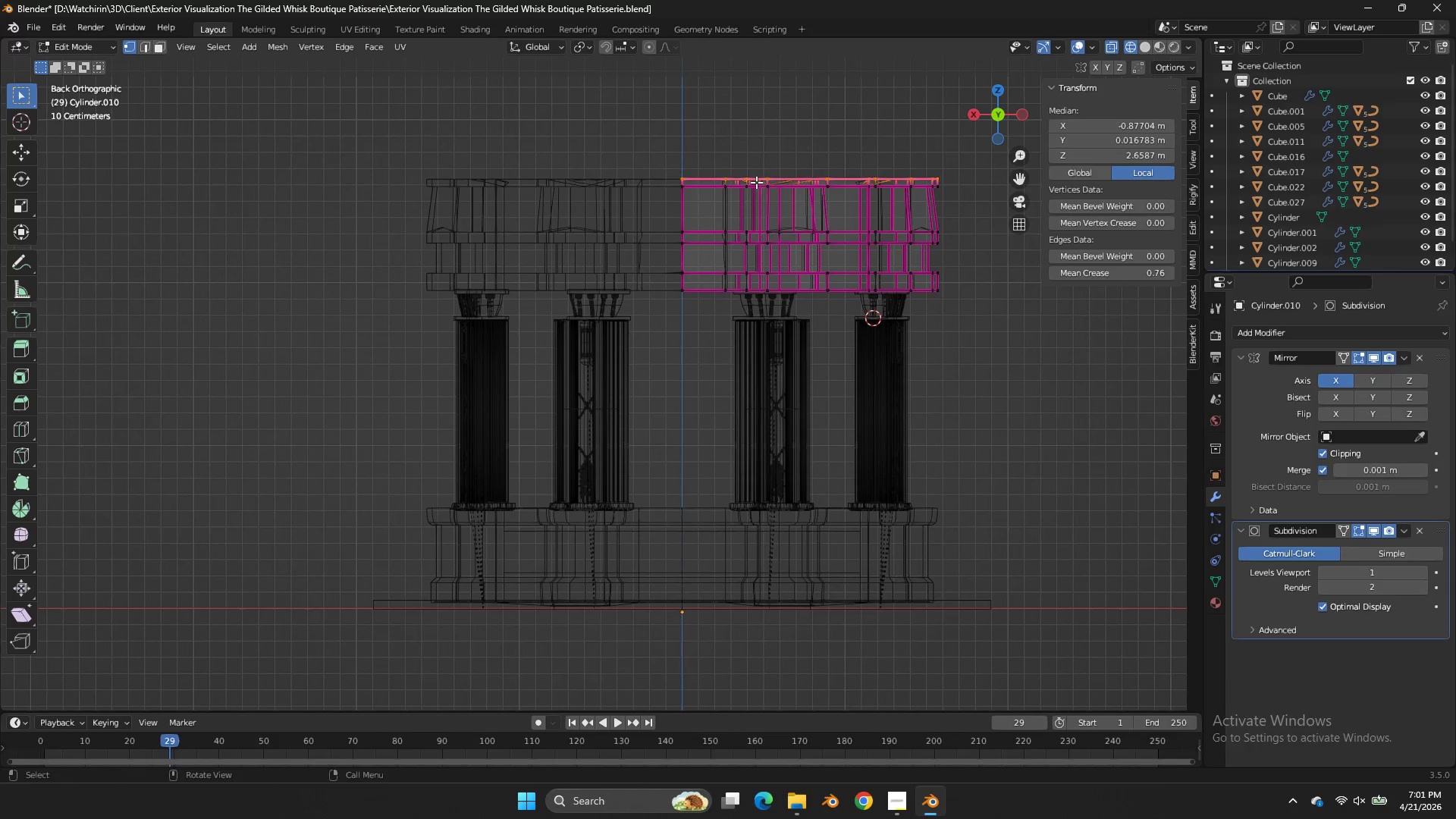 
type(sz0)
 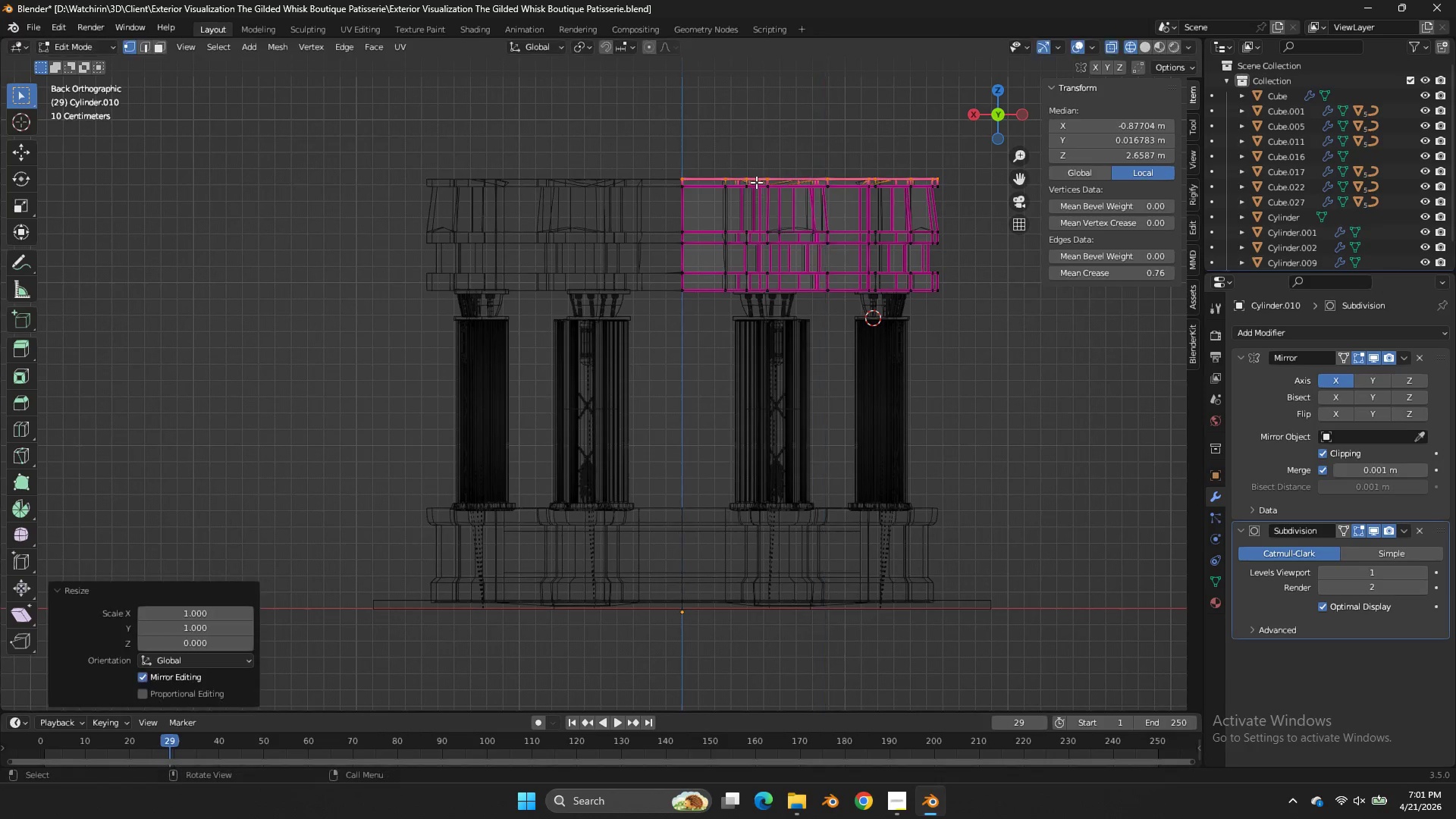 
key(Enter)
 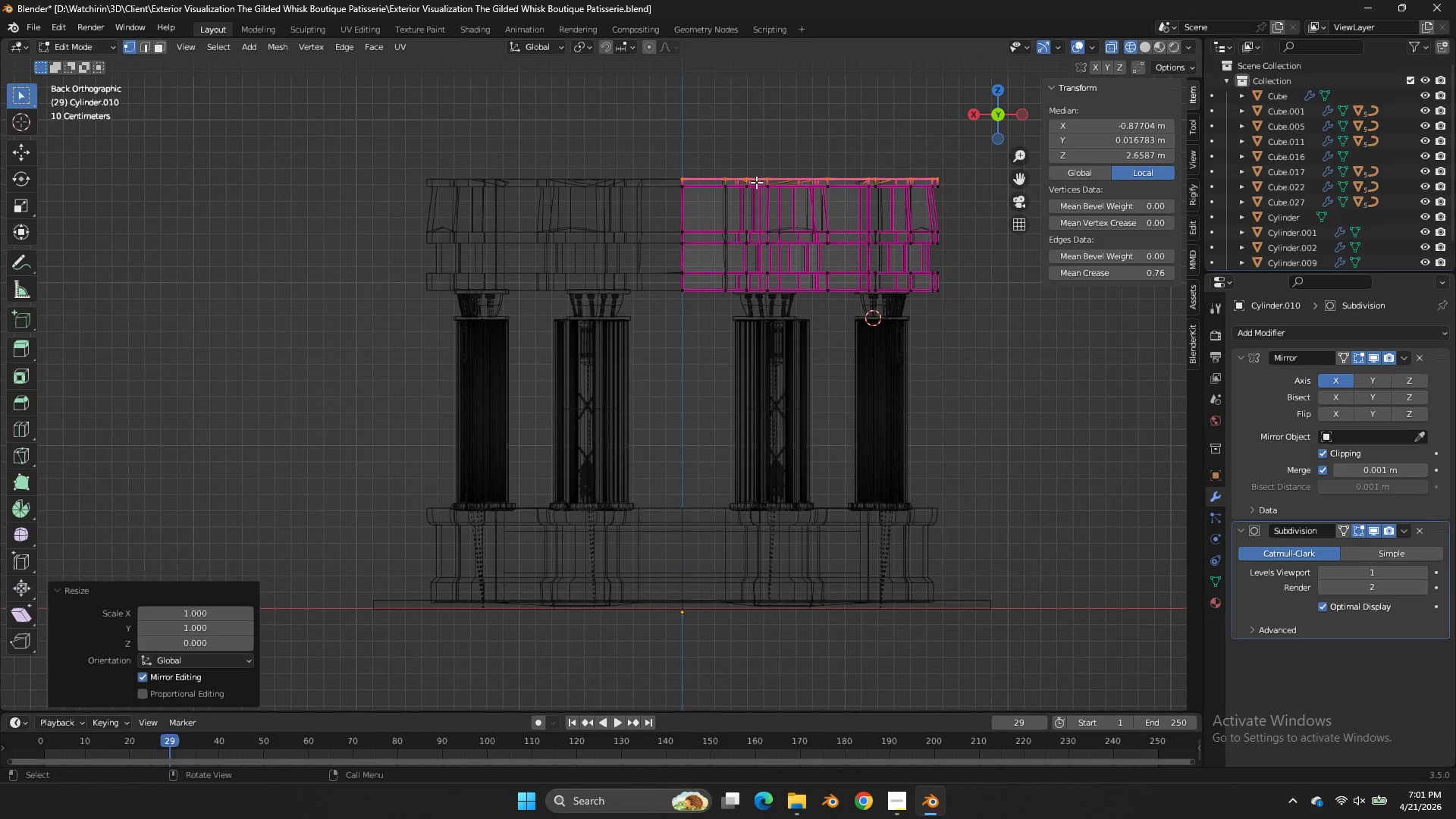 
left_click_drag(start_coordinate=[995, 107], to_coordinate=[752, 174])
 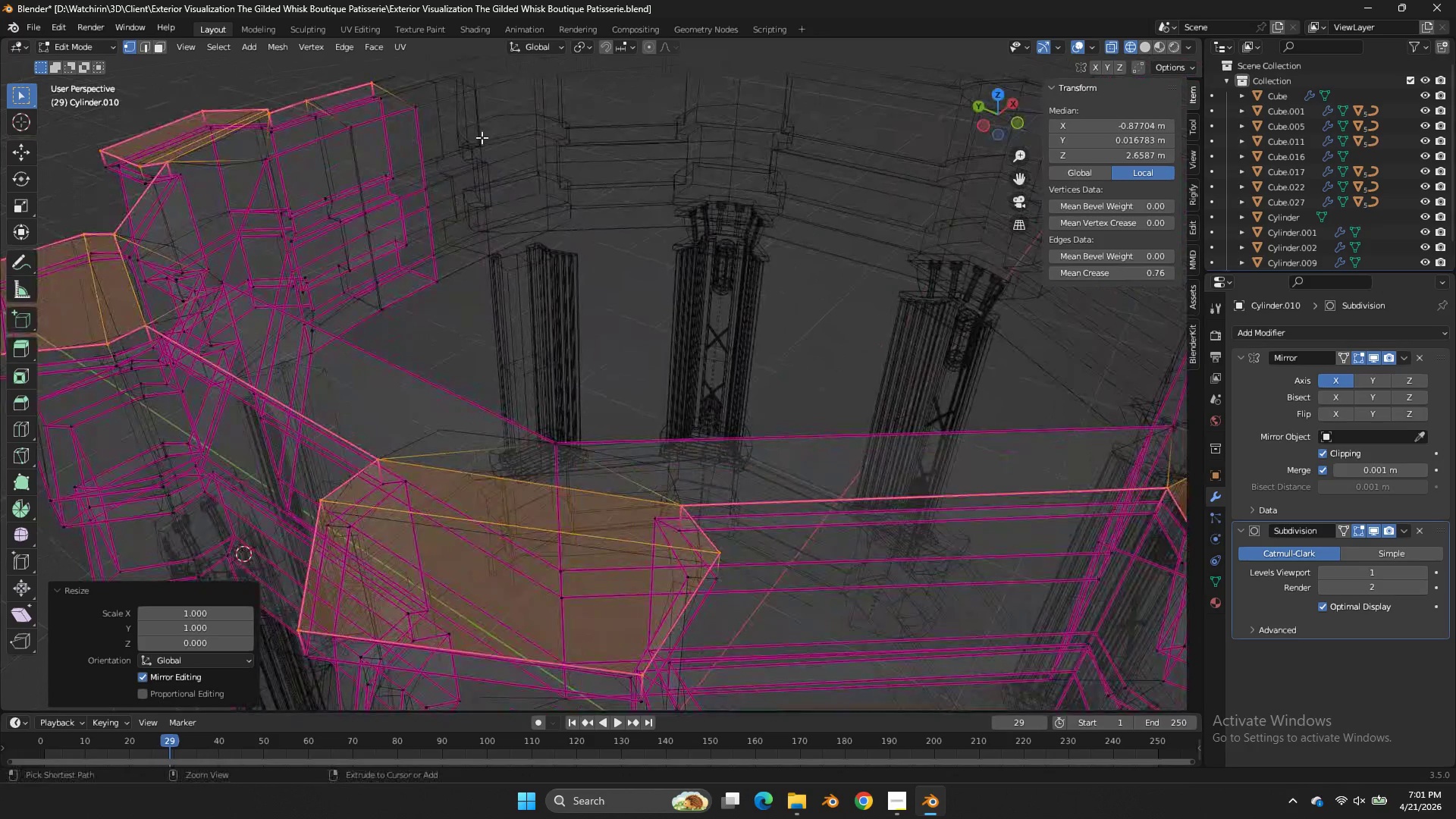 
scroll: coordinate [781, 168], scroll_direction: up, amount: 2.0
 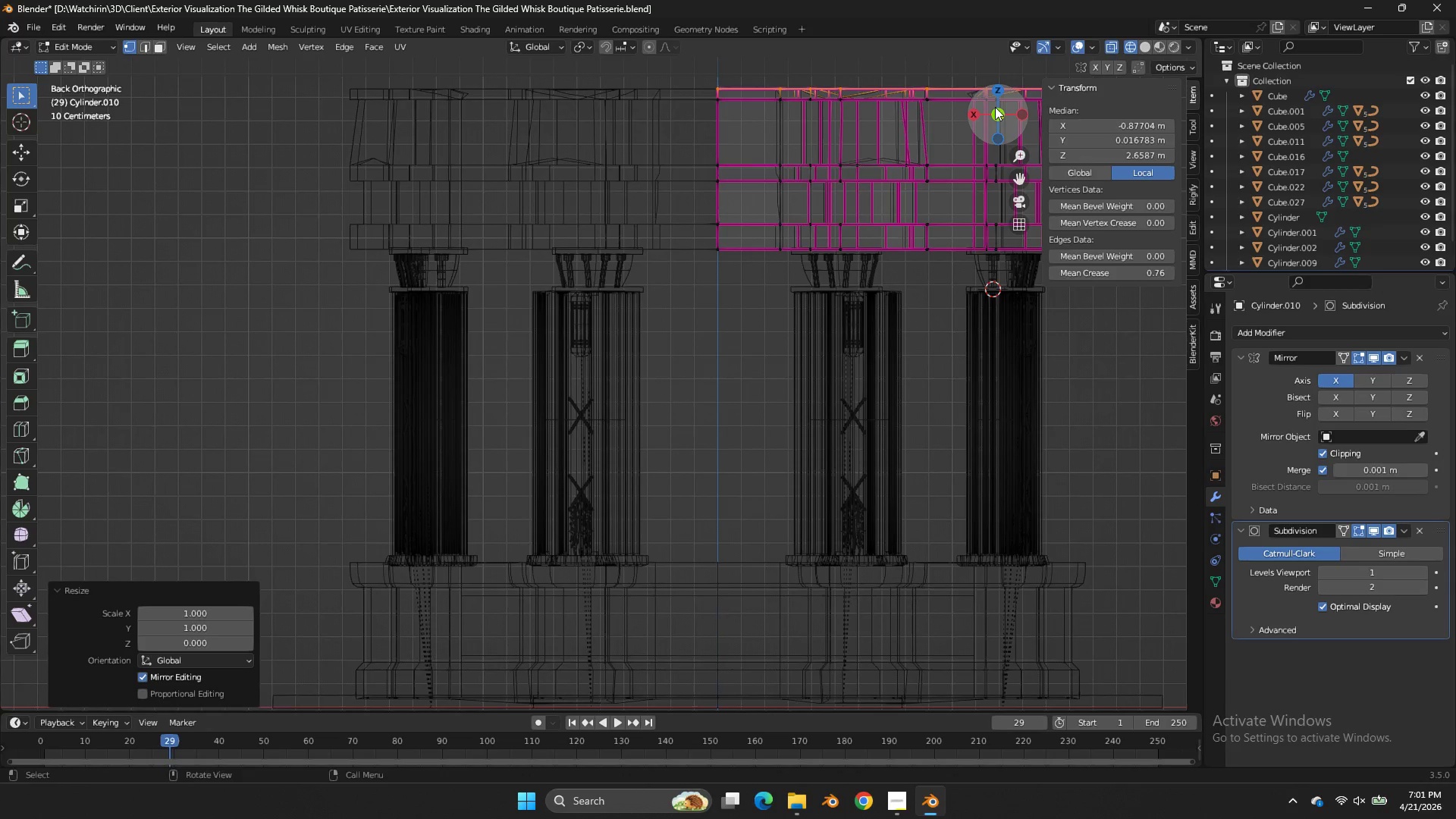 
key(Control+Z)
 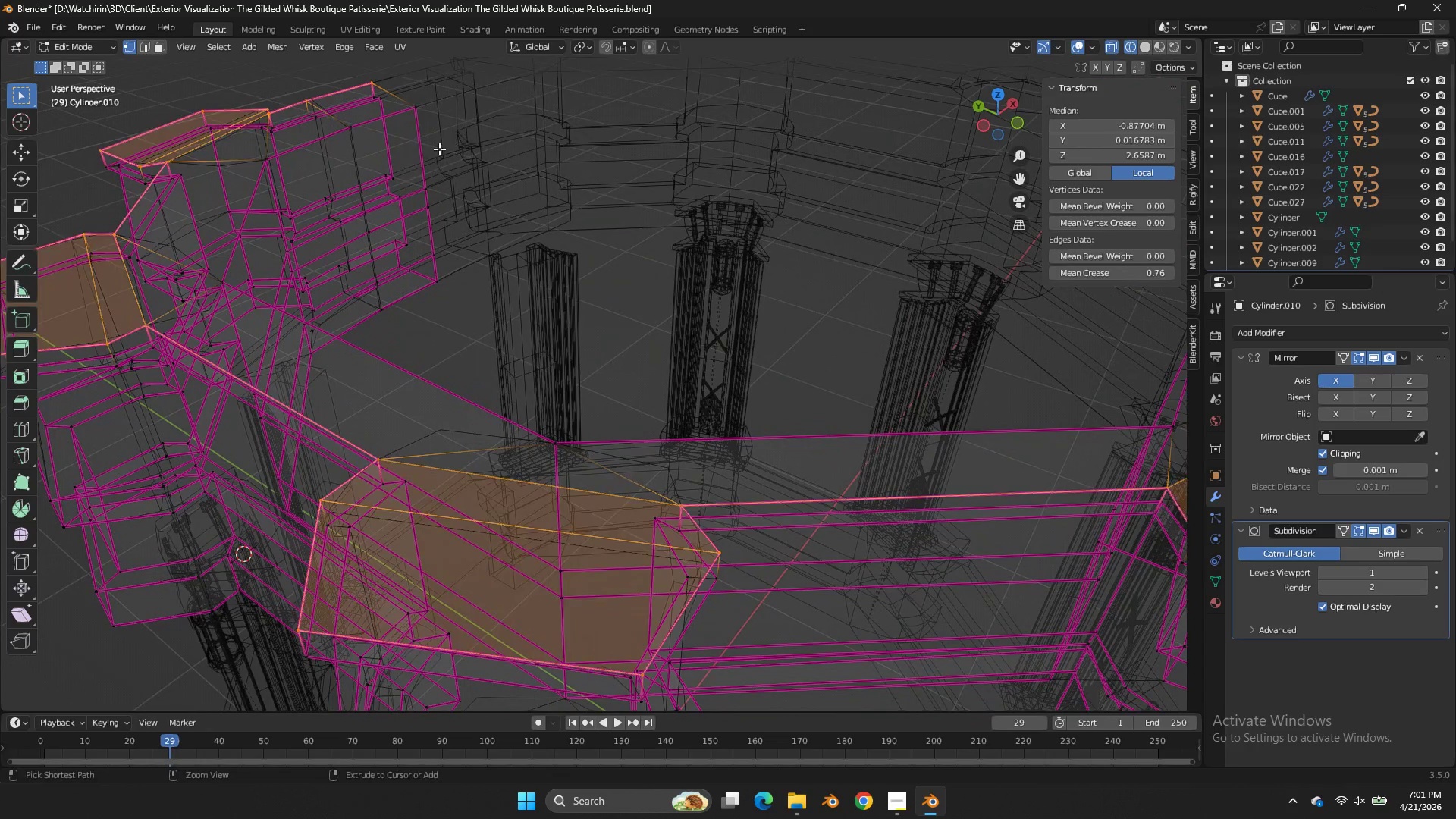 
key(Control+Z)
 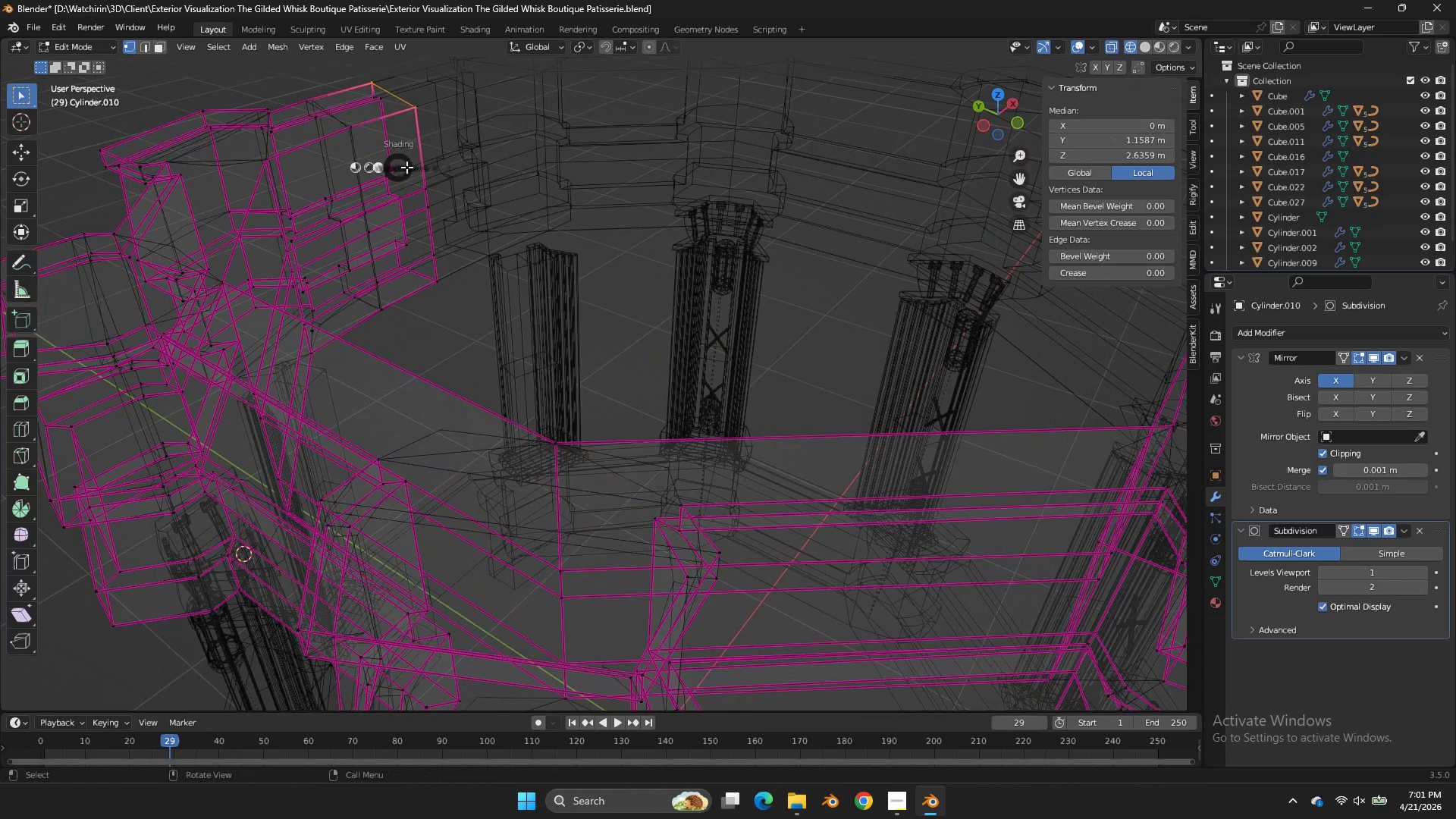 
key(Z)
 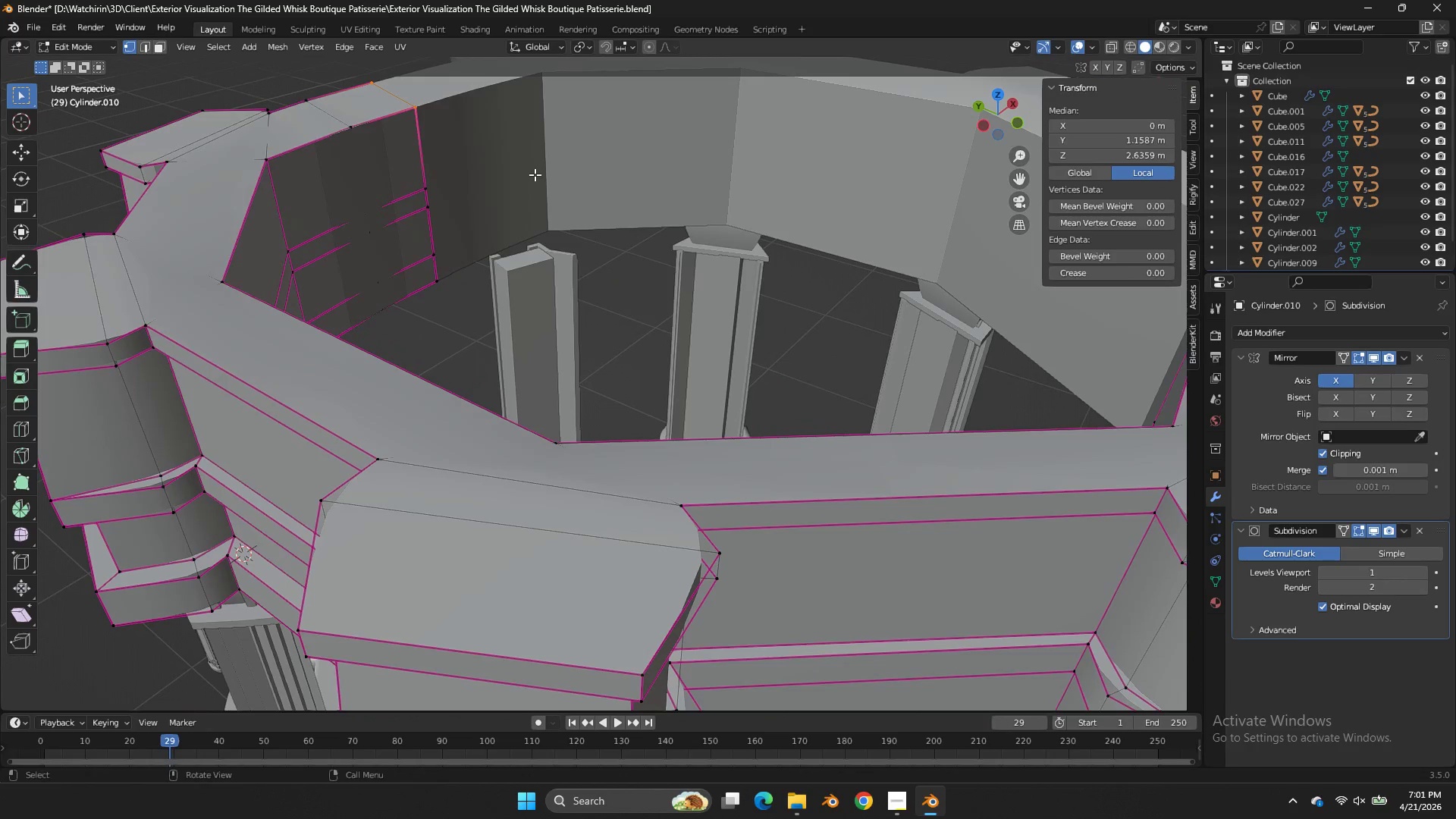 
key(Control+Z)
 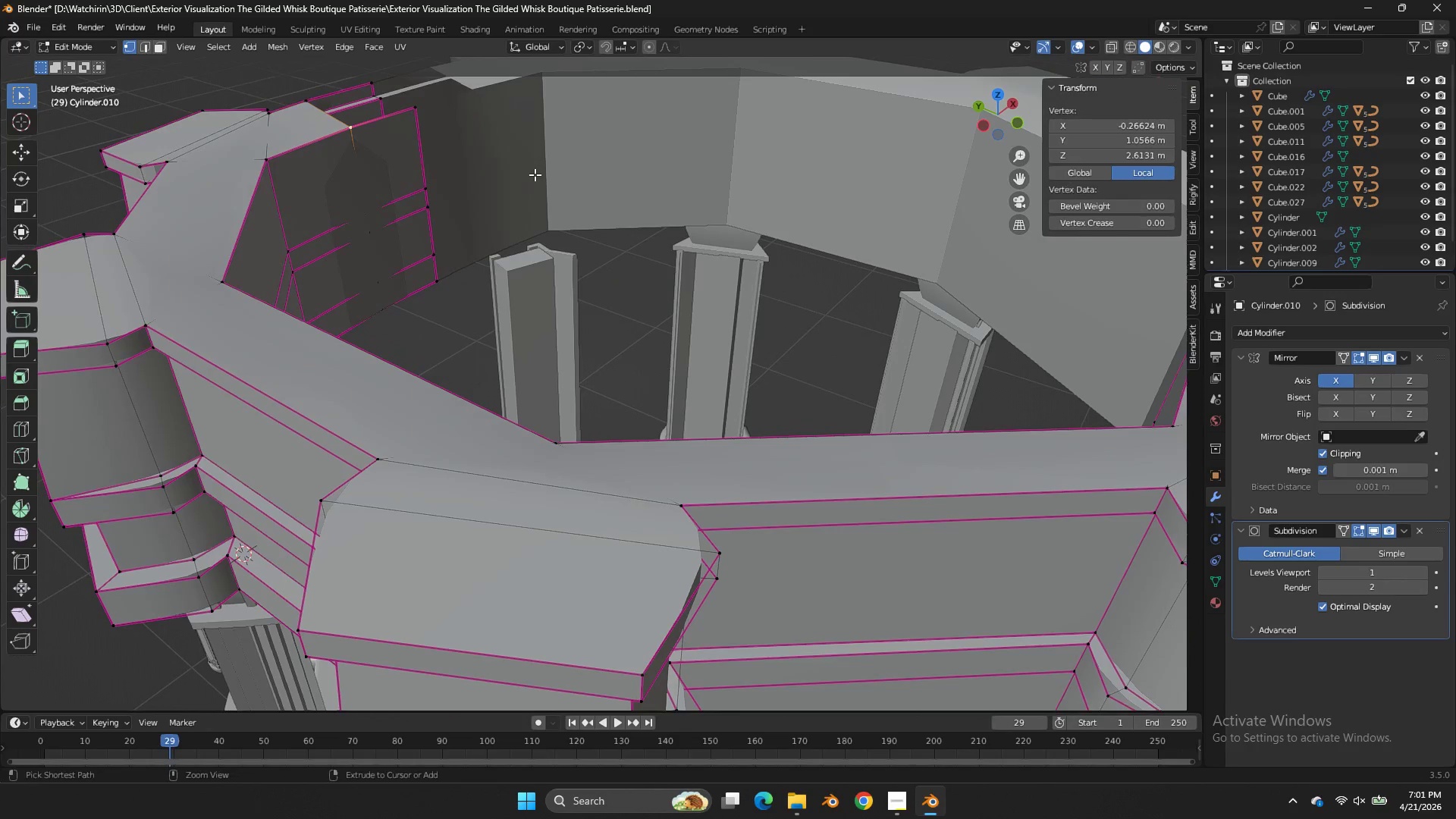 
key(Control+Z)
 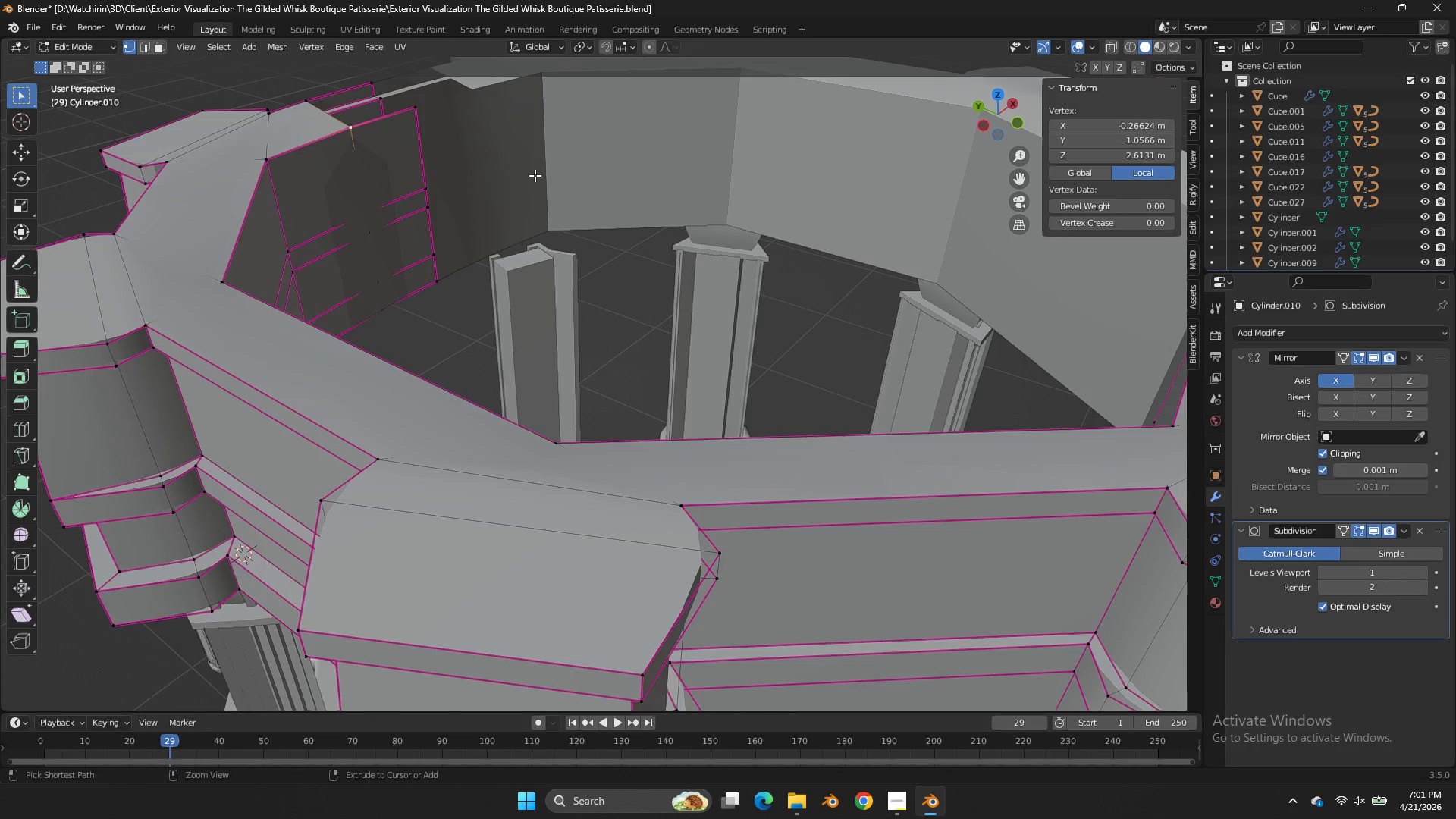 
key(Control+Z)
 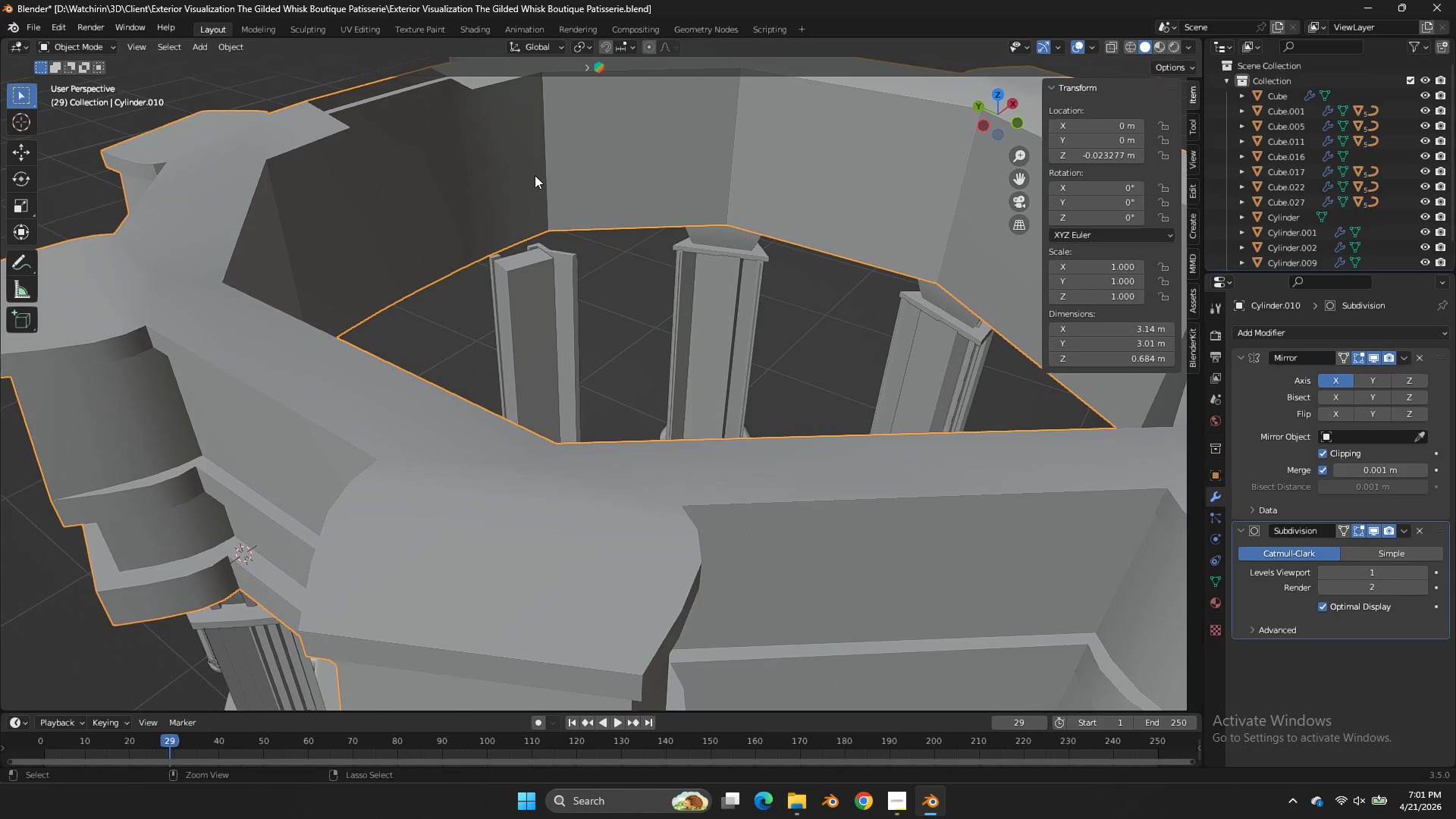 
key(Control+Z)
 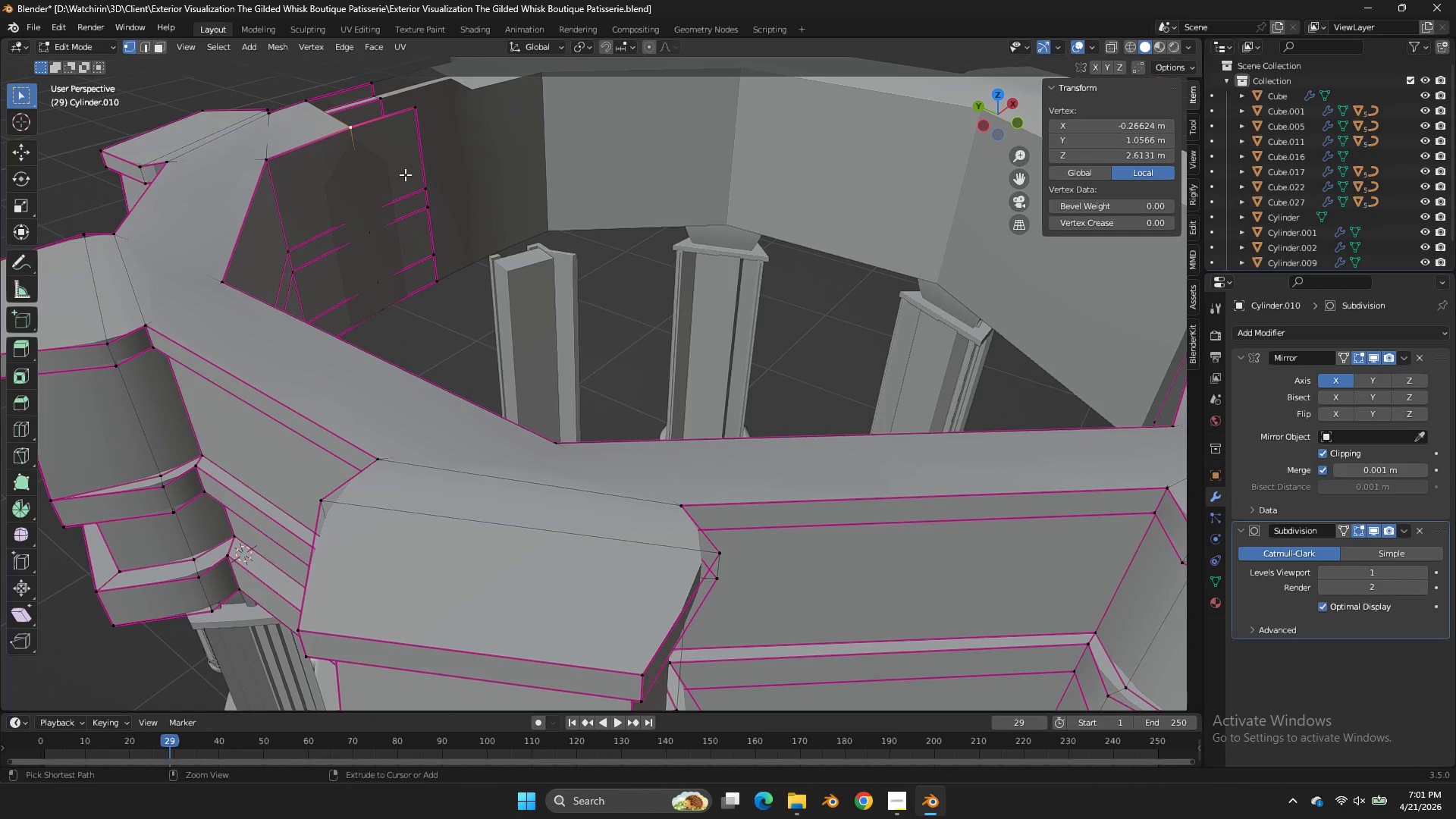 
key(Control+Z)
 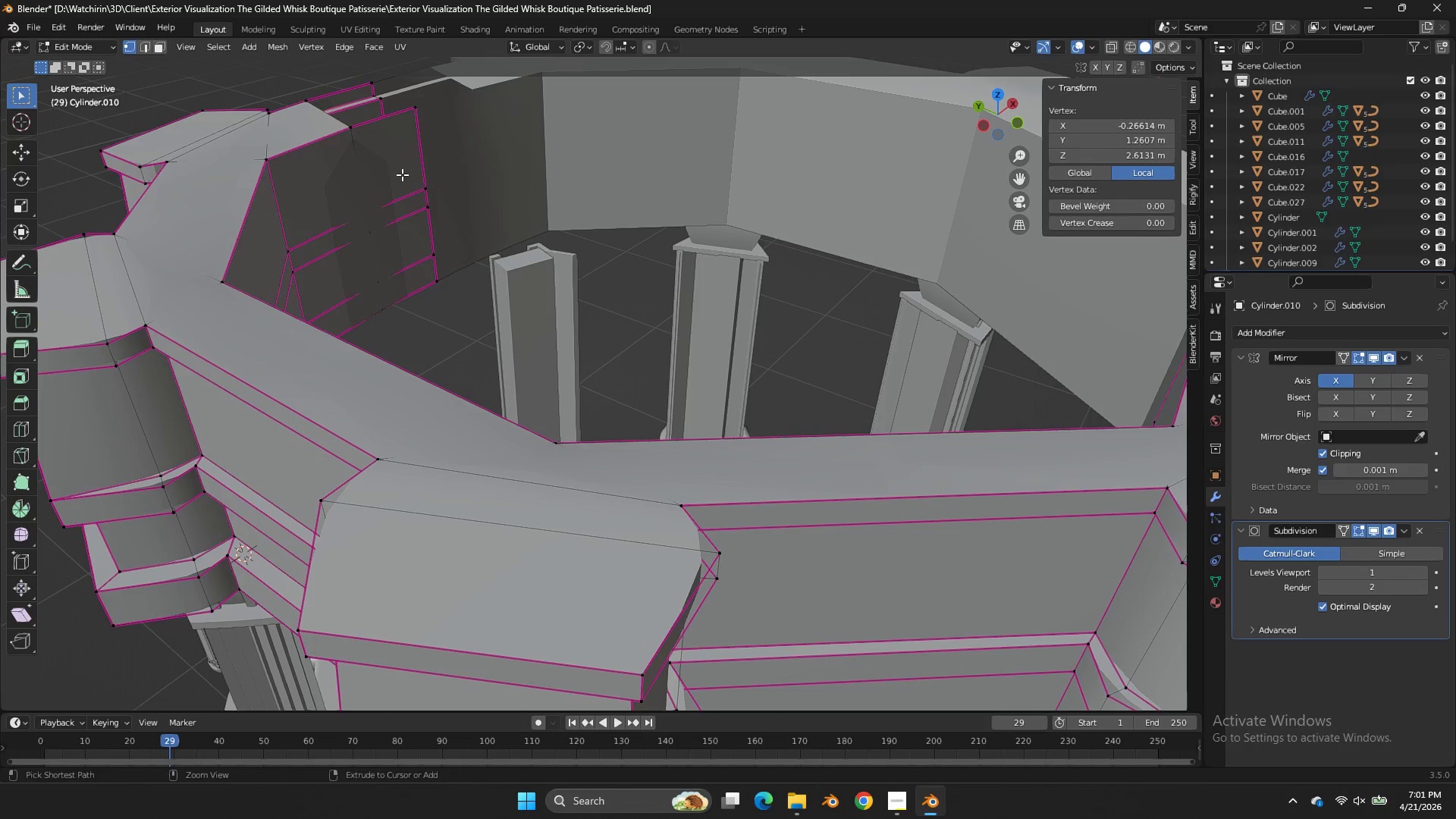 
key(Control+Z)
 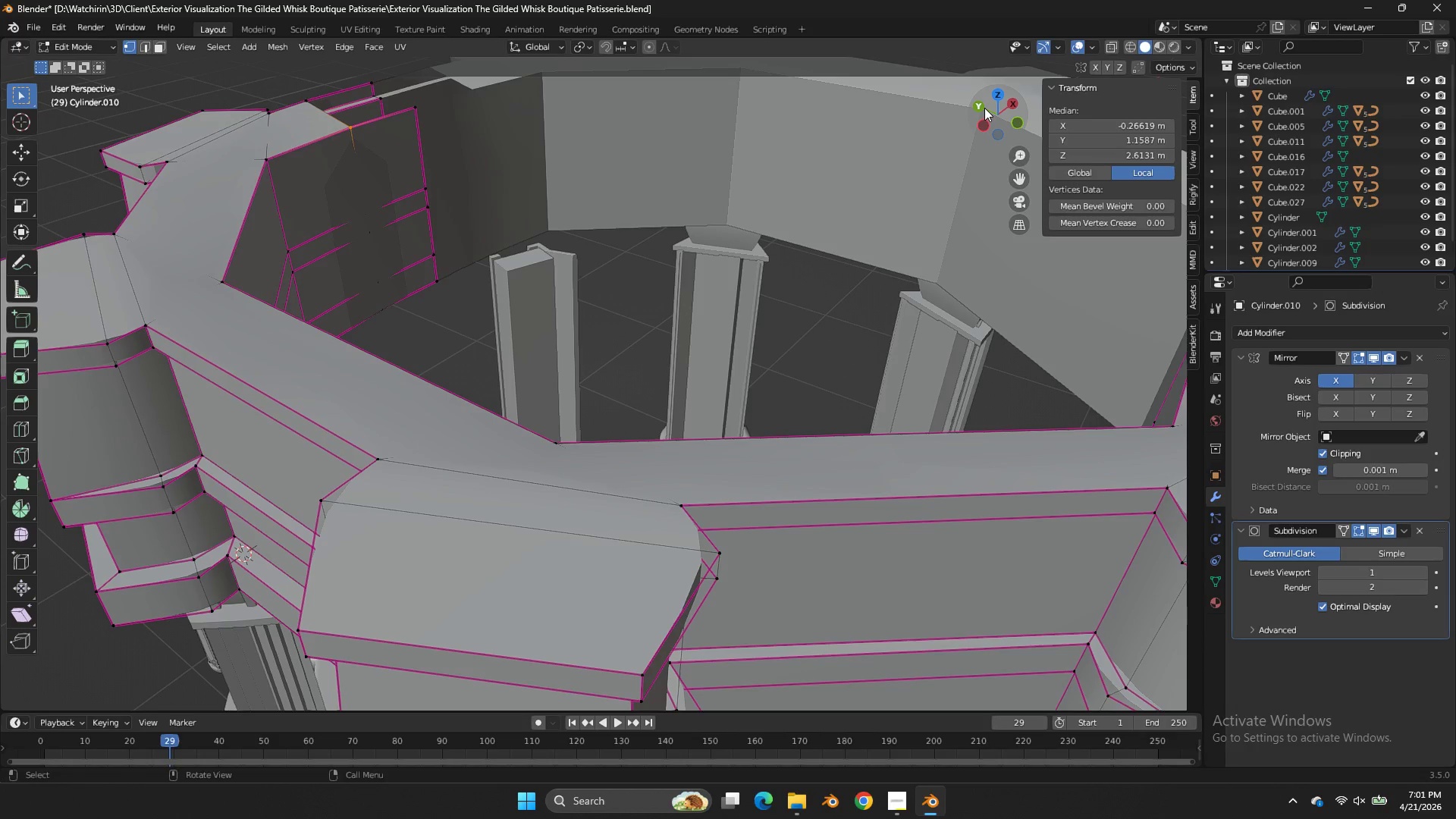 
left_click_drag(start_coordinate=[989, 108], to_coordinate=[975, 160])
 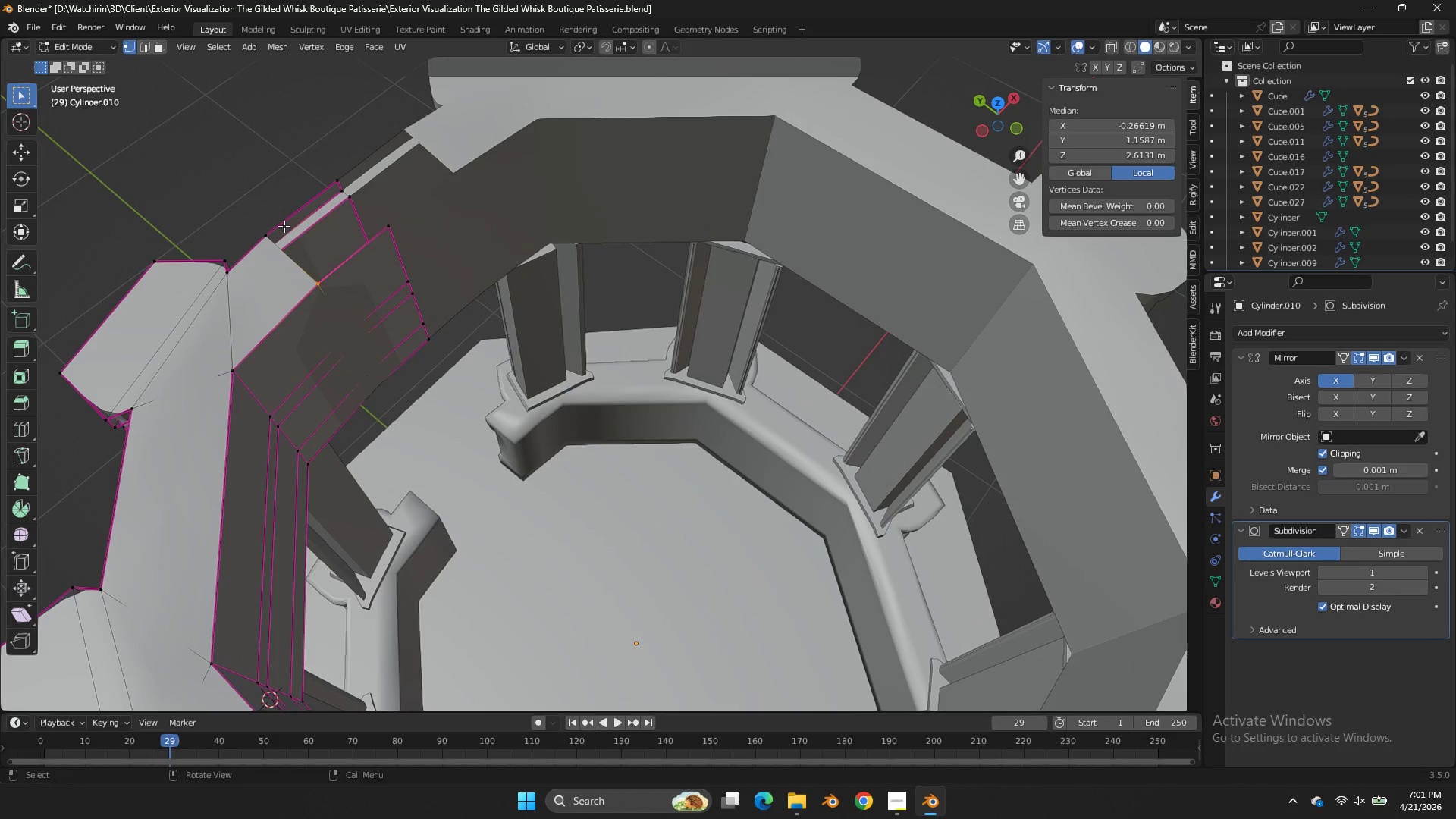 
left_click_drag(start_coordinate=[263, 224], to_coordinate=[261, 230])
 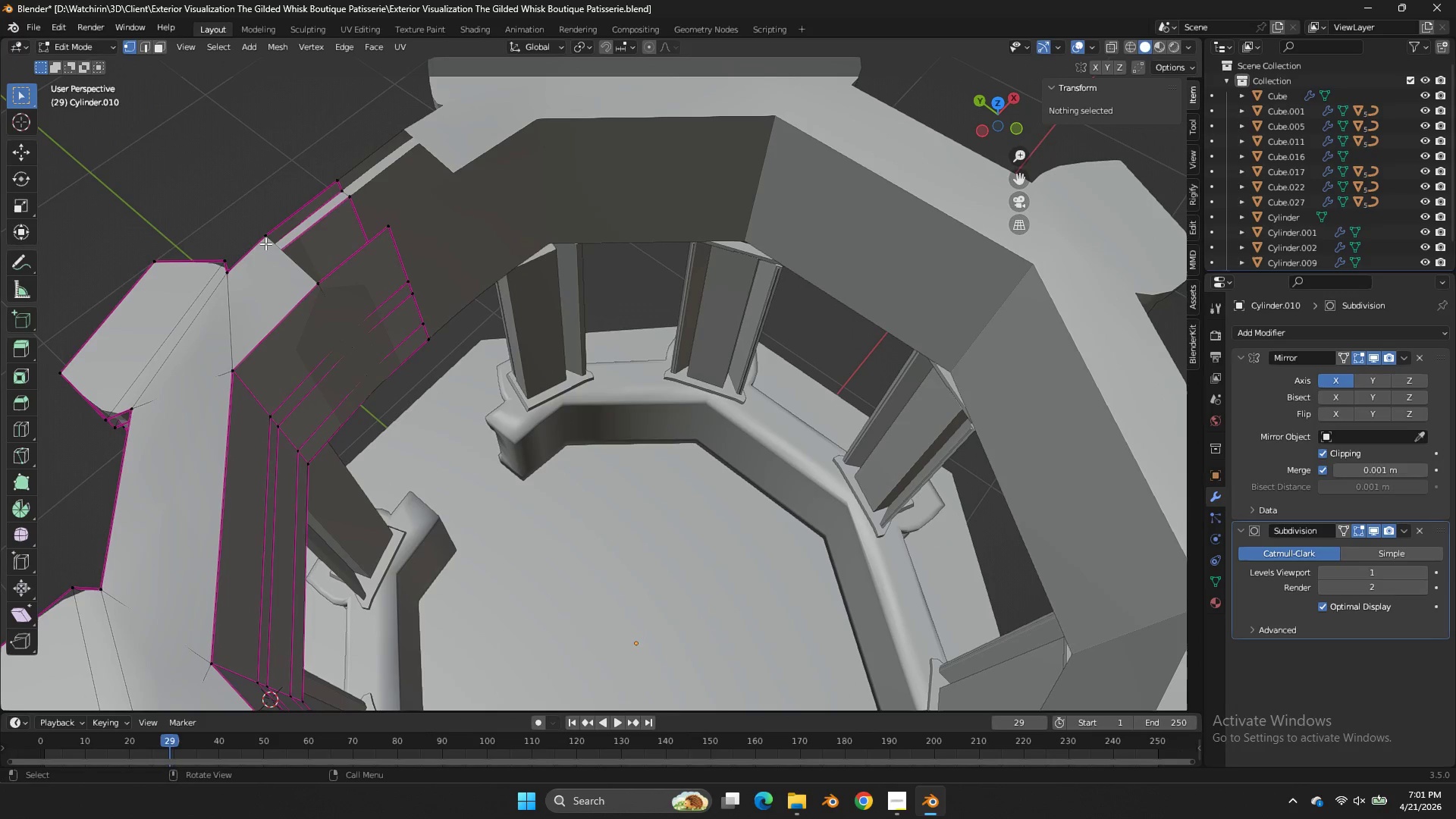 
double_click([265, 243])
 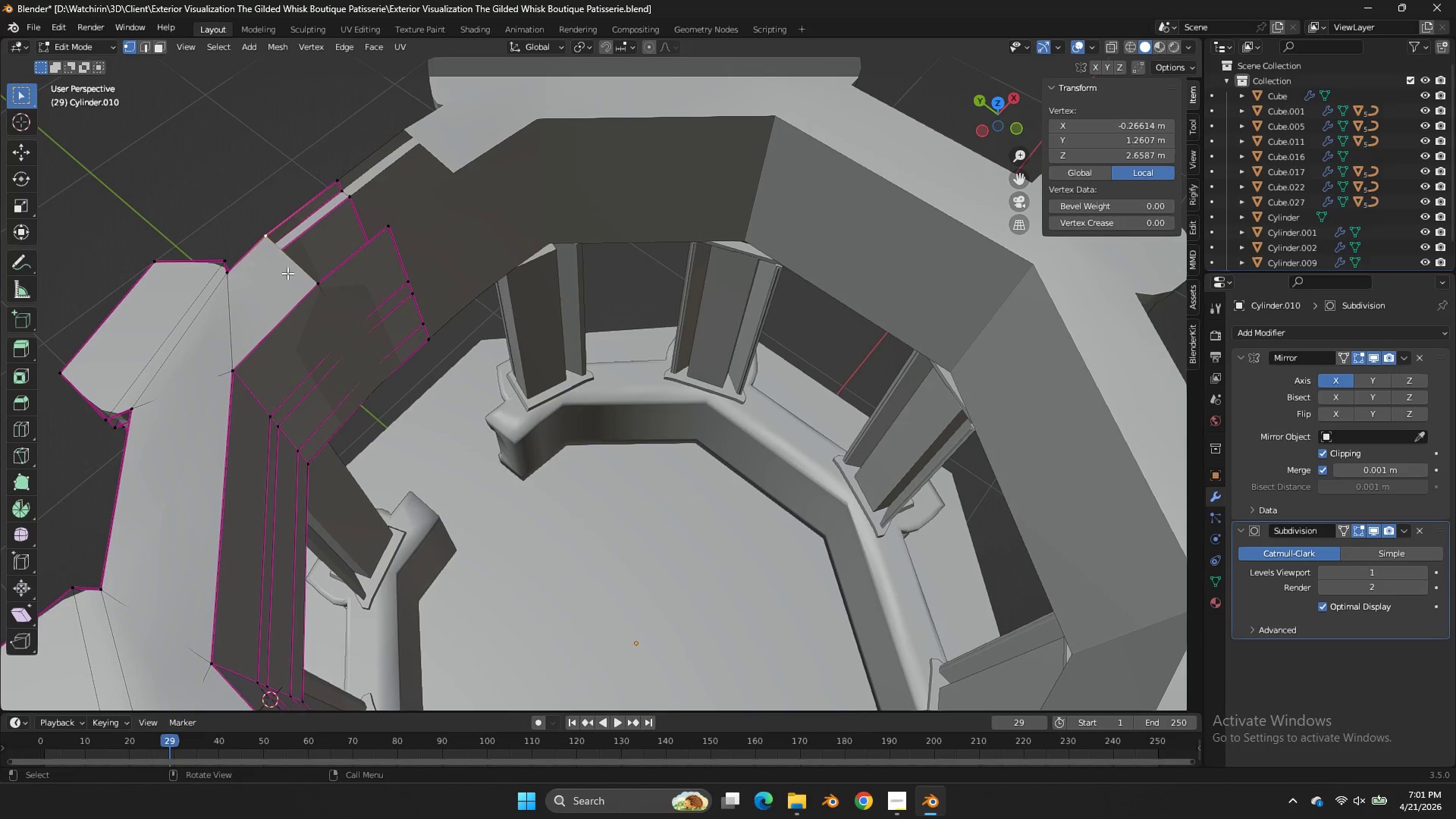 
hold_key(key=ShiftLeft, duration=0.5)
 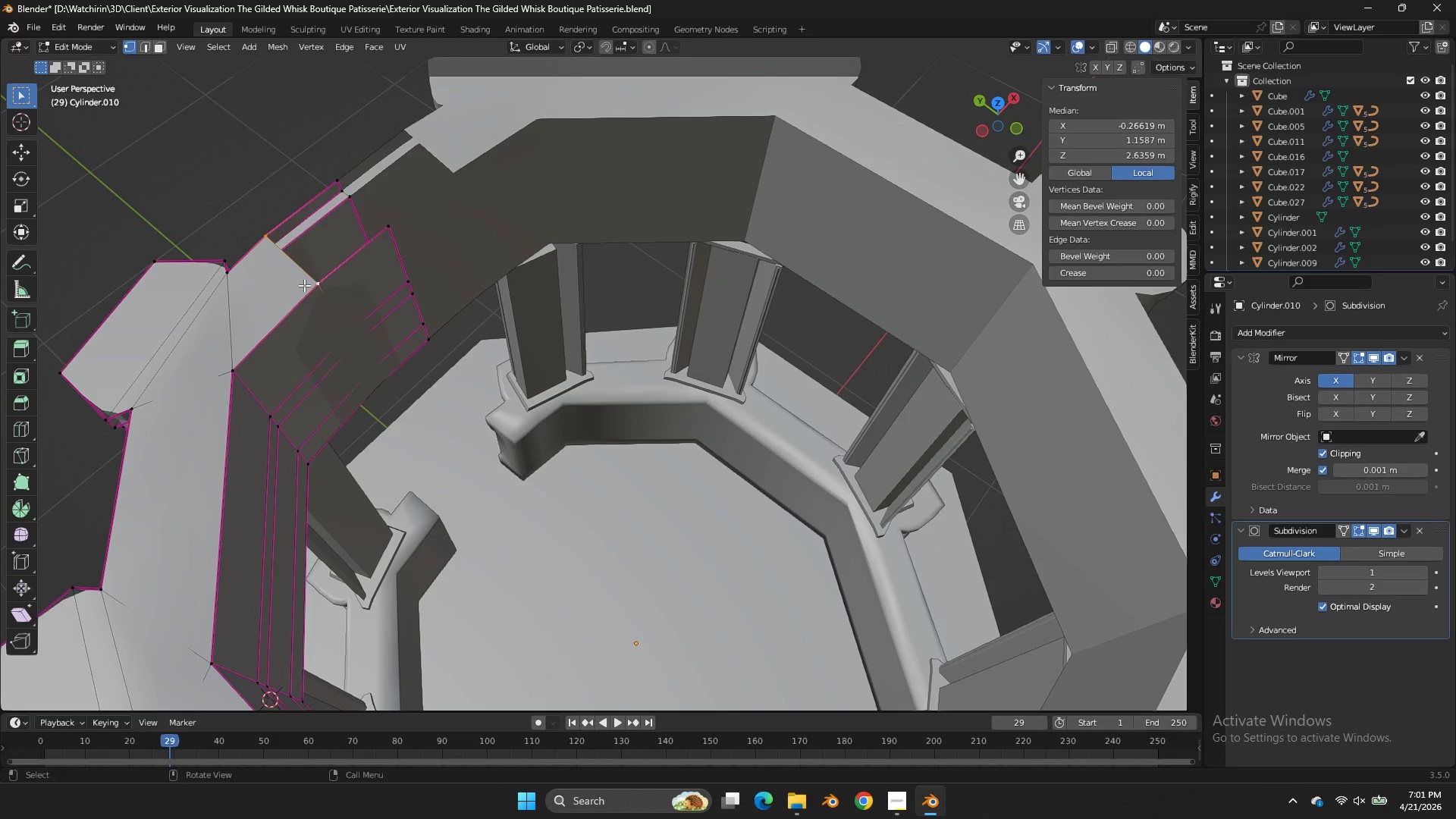 
key(F)
 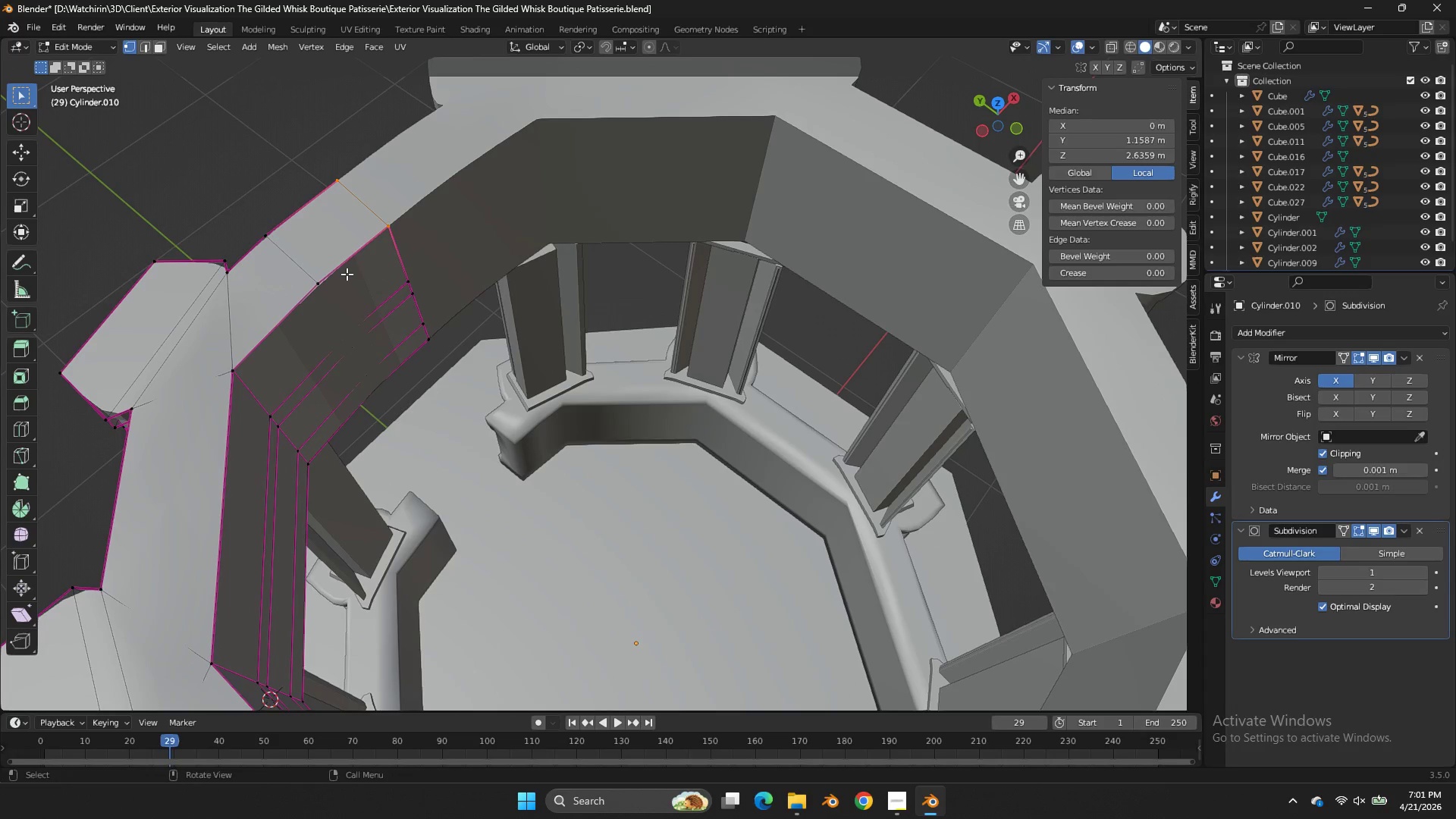 
hold_key(key=AltLeft, duration=0.64)
left_click([344, 265])
 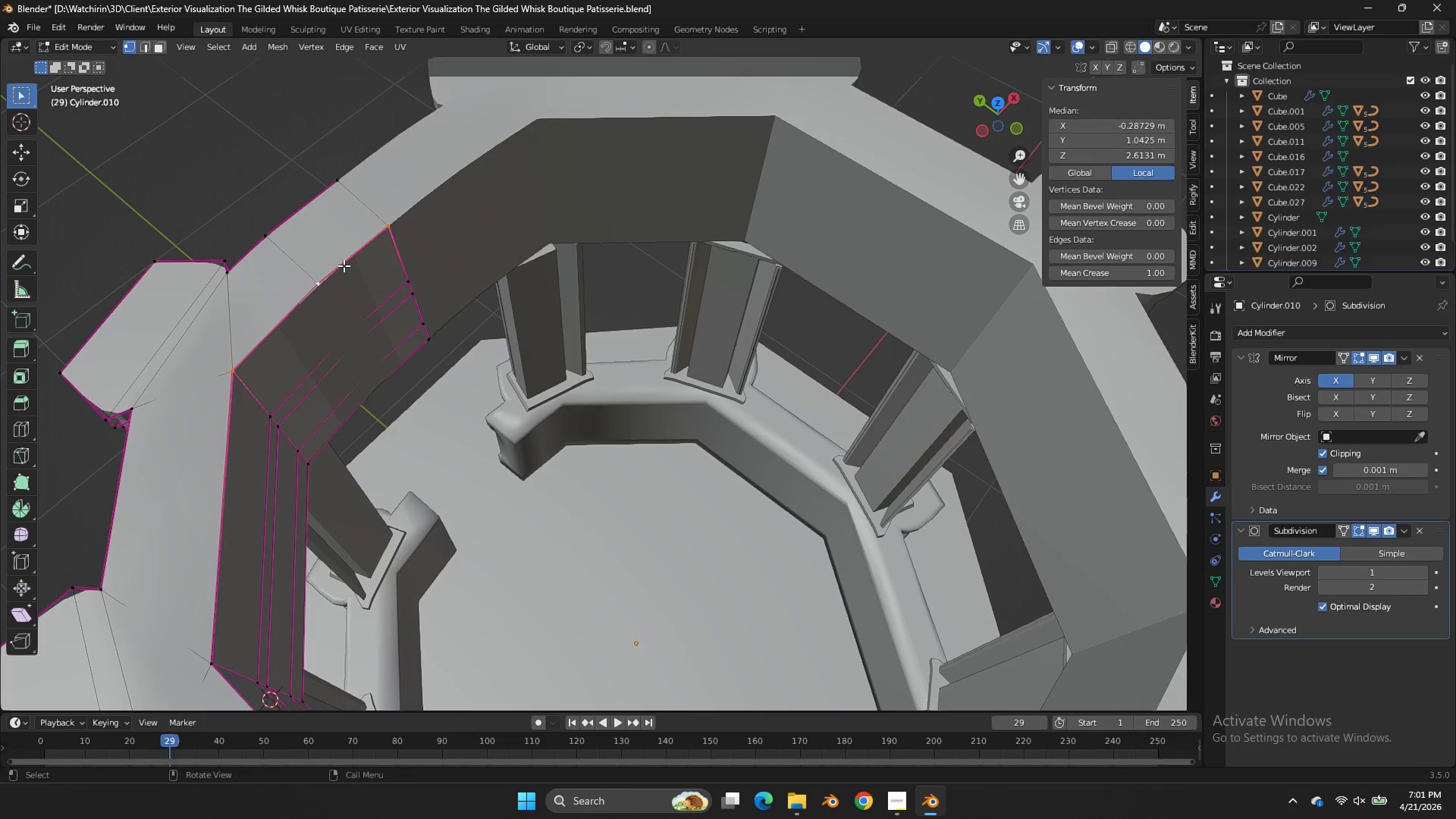 
key(Z)
 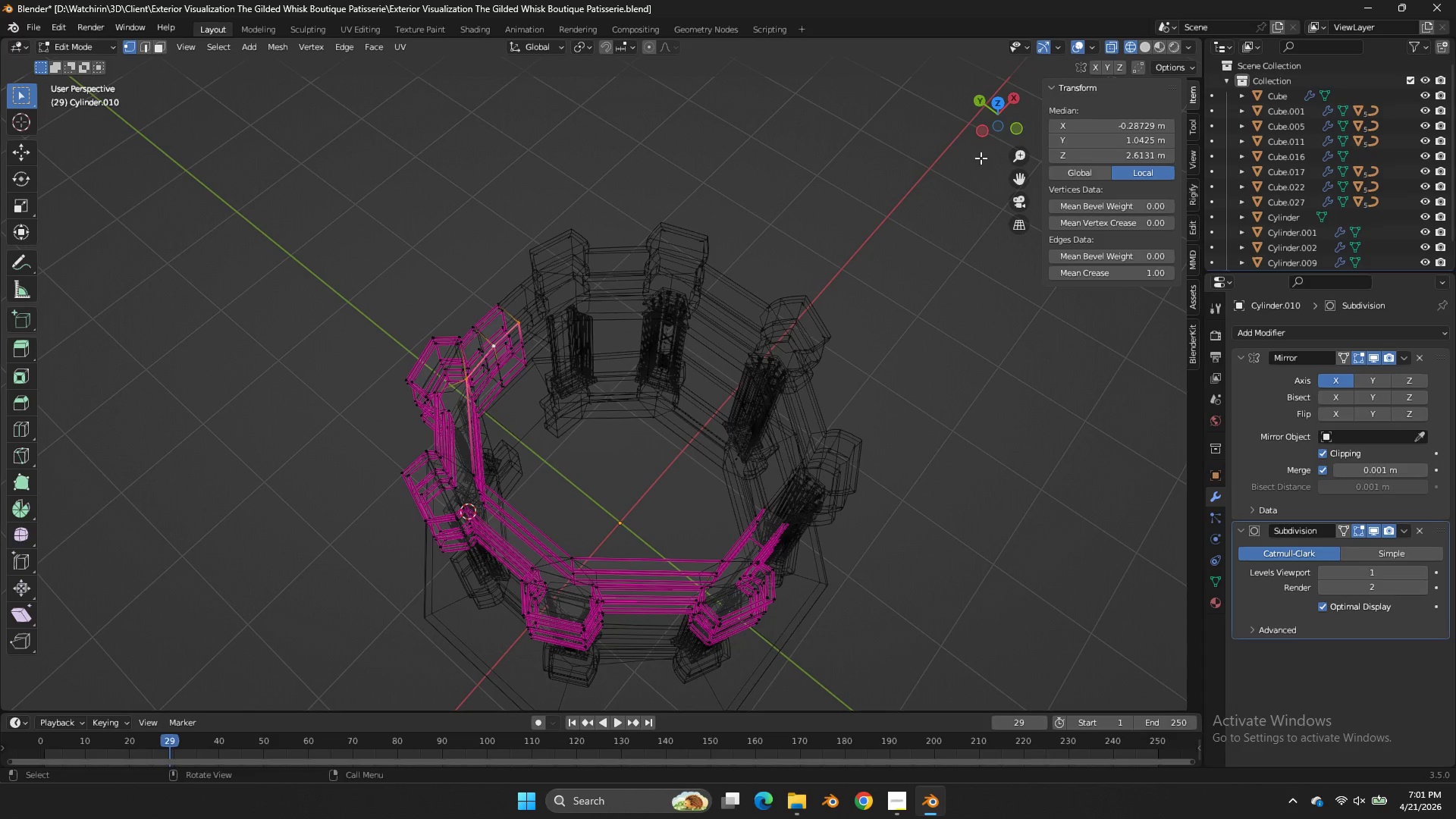 
scroll: coordinate [344, 265], scroll_direction: down, amount: 4.0
 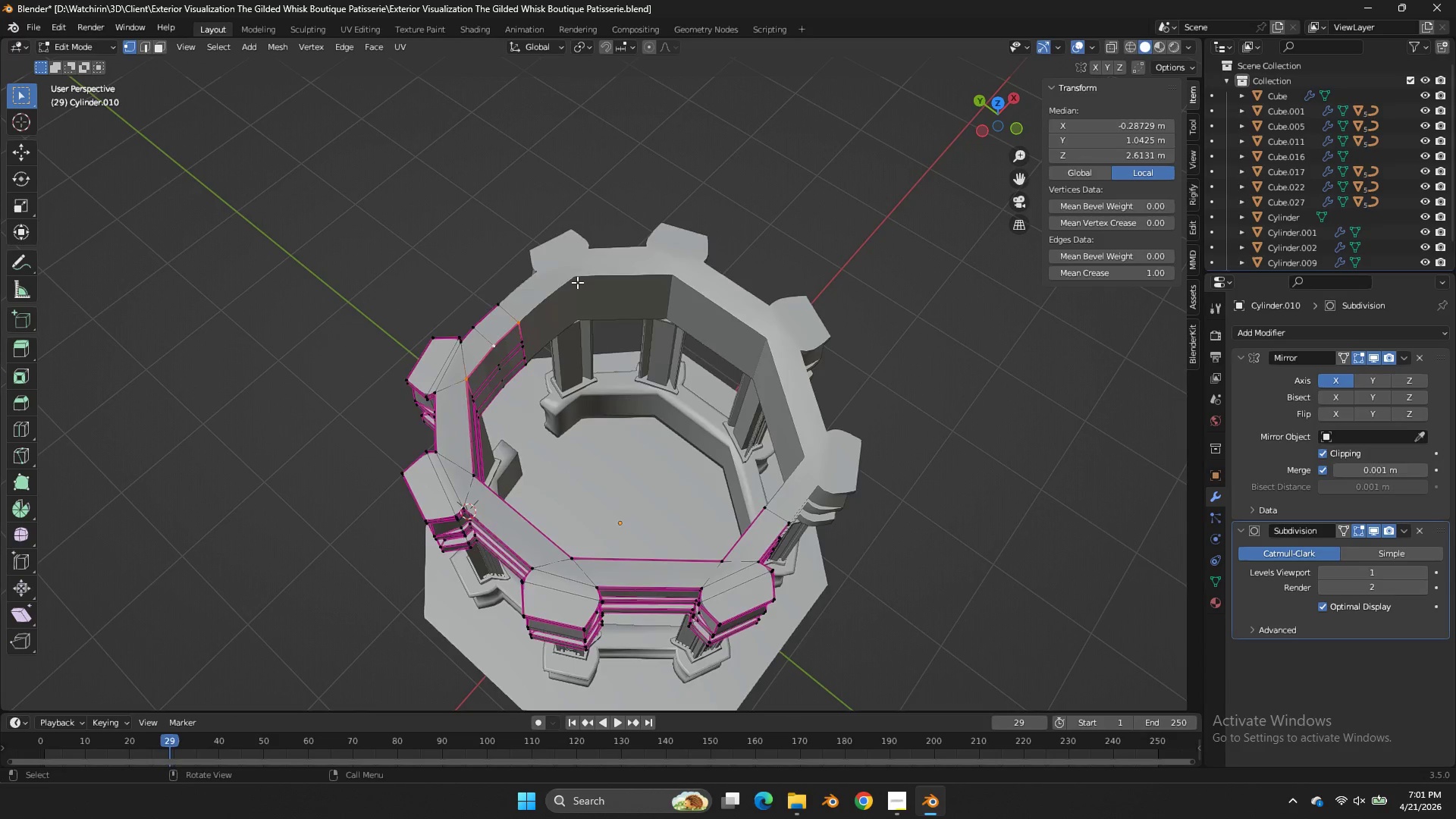 
left_click_drag(start_coordinate=[994, 127], to_coordinate=[905, 64])
 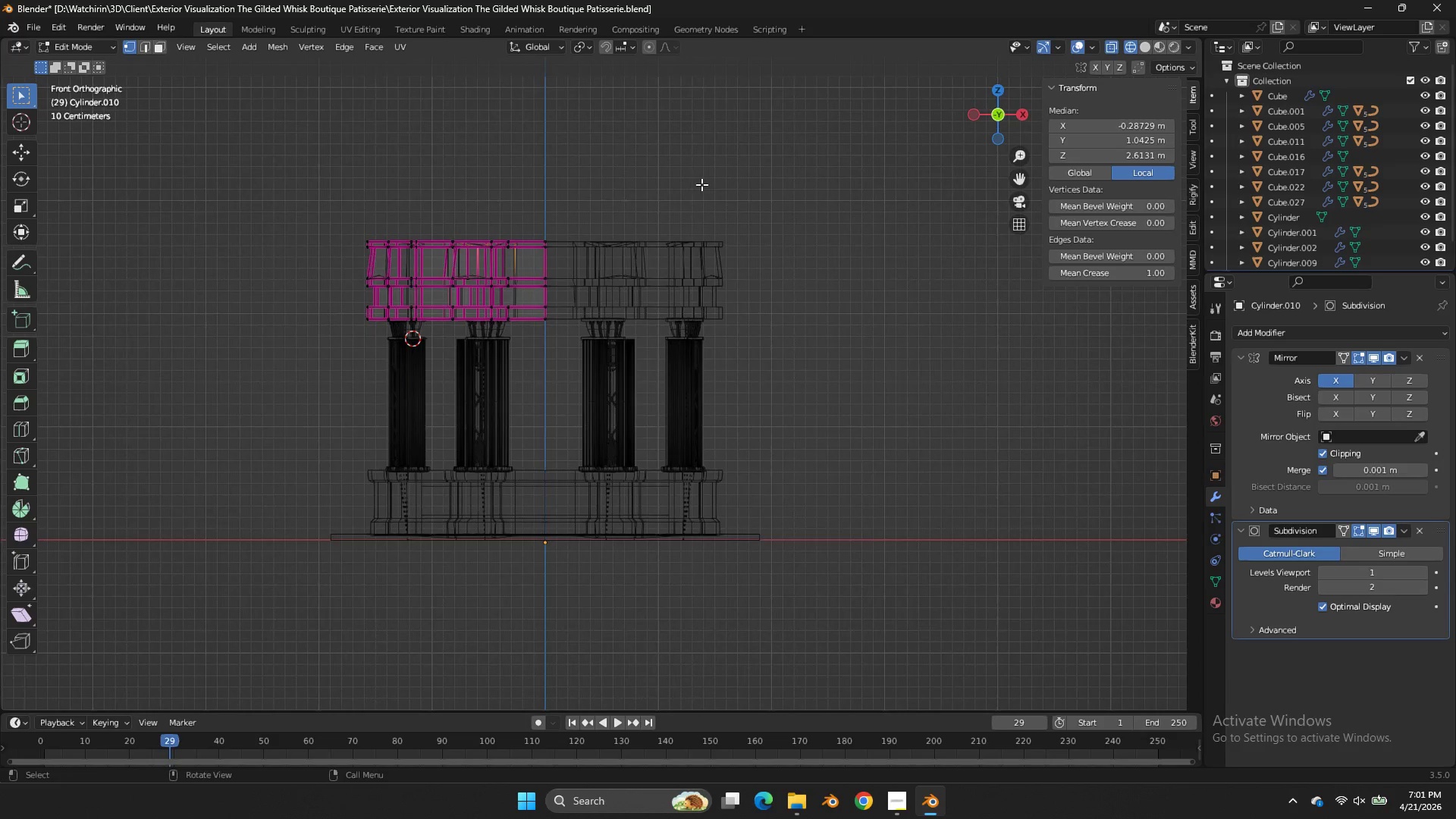 
hold_key(key=ShiftLeft, duration=1.64)
left_click_drag(start_coordinate=[675, 182], to_coordinate=[351, 244])
 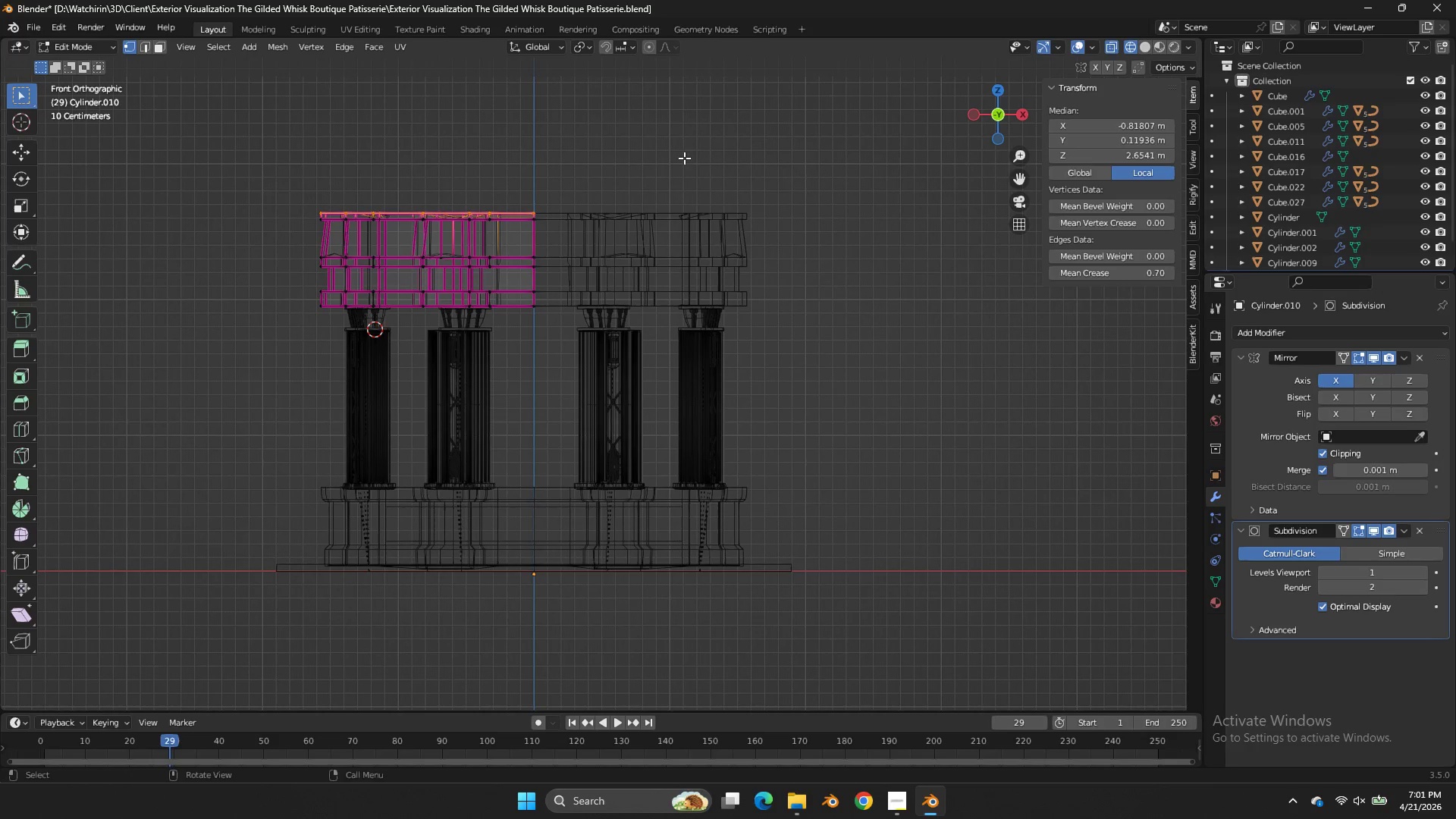 
left_click_drag(start_coordinate=[1004, 116], to_coordinate=[993, 190])
 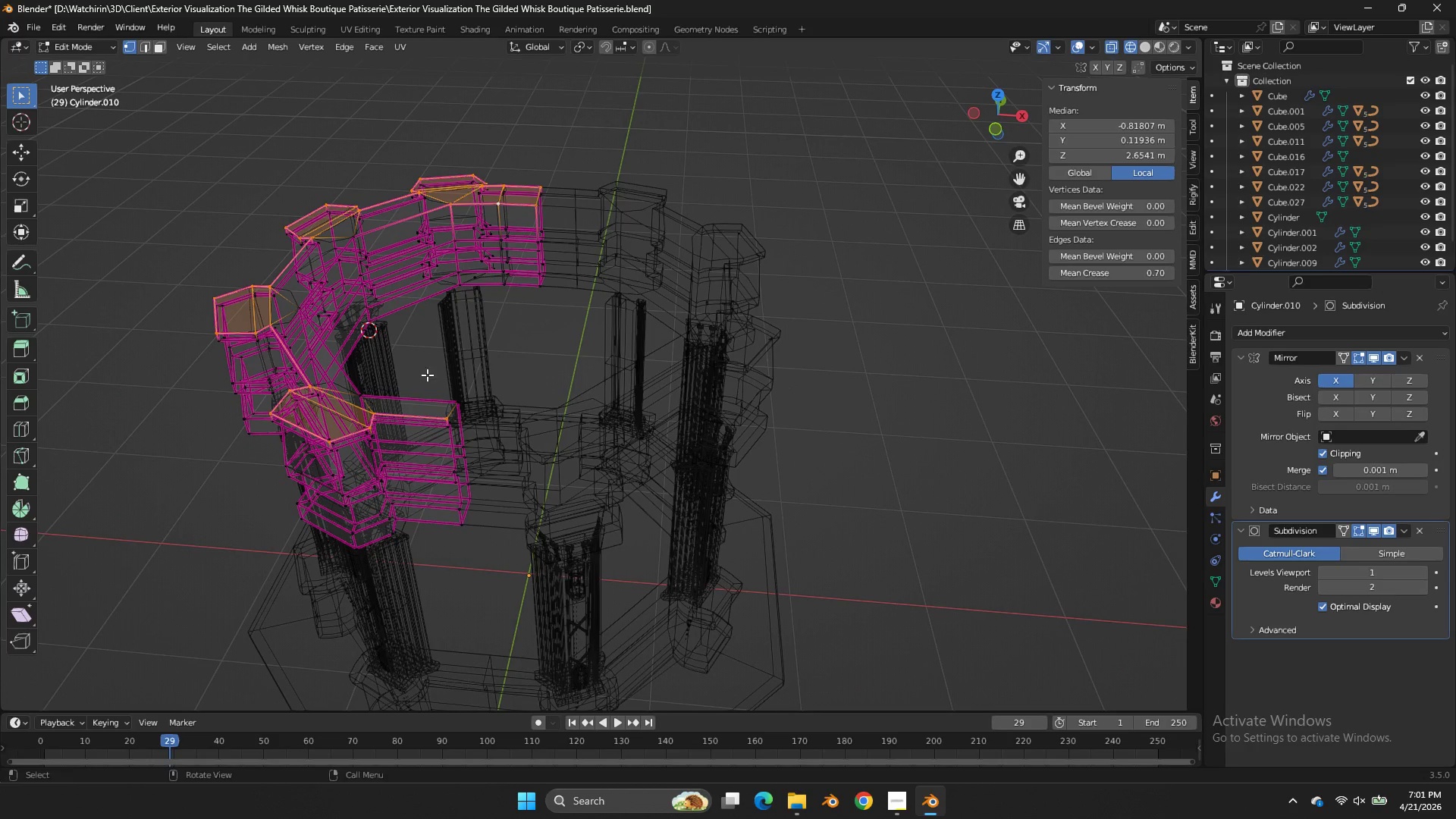 
scroll: coordinate [664, 162], scroll_direction: up, amount: 1.0
 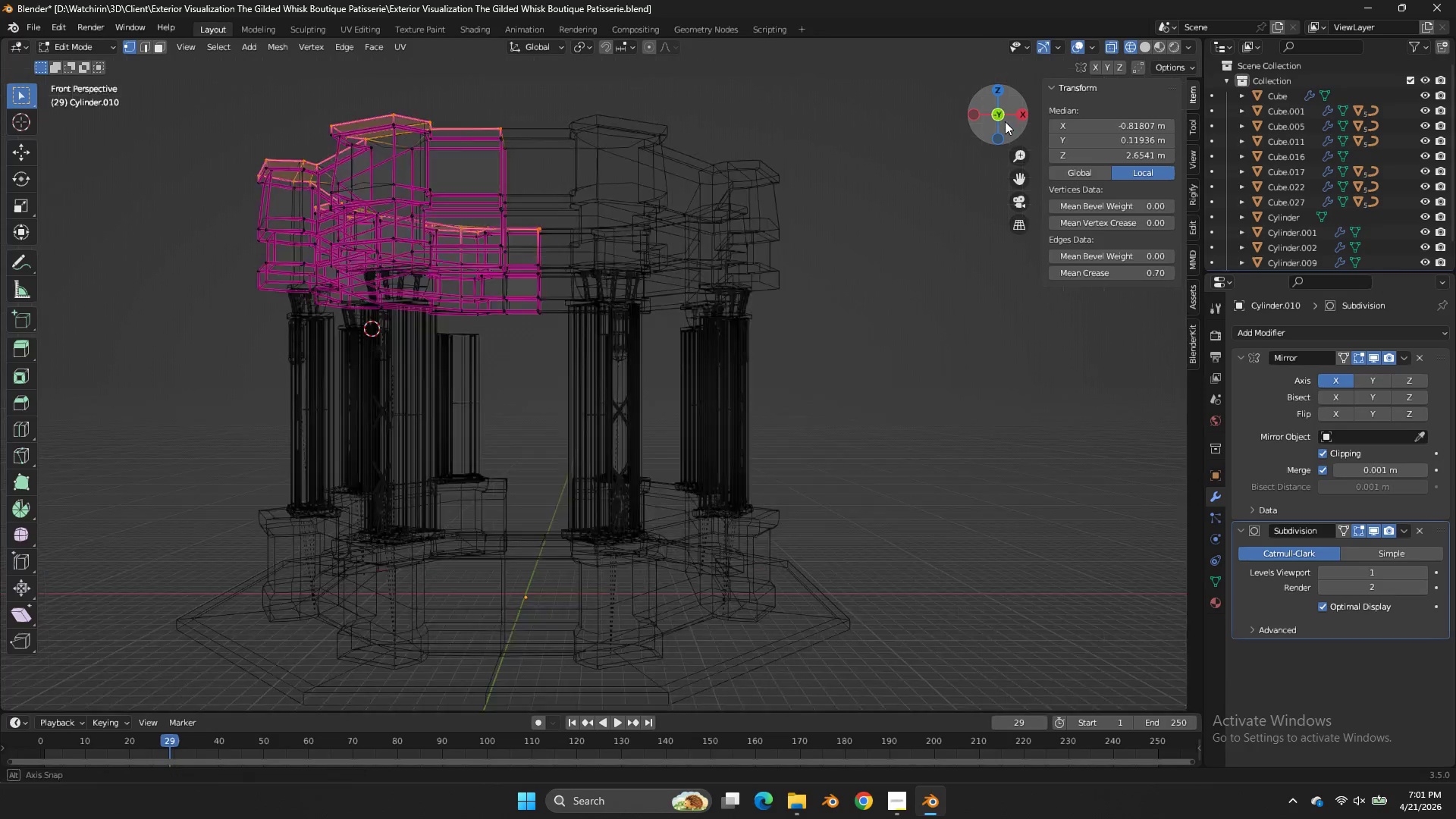 
hold_key(key=ShiftLeft, duration=0.75)
hold_key(key=AltLeft, duration=0.62)
left_click([416, 394])
 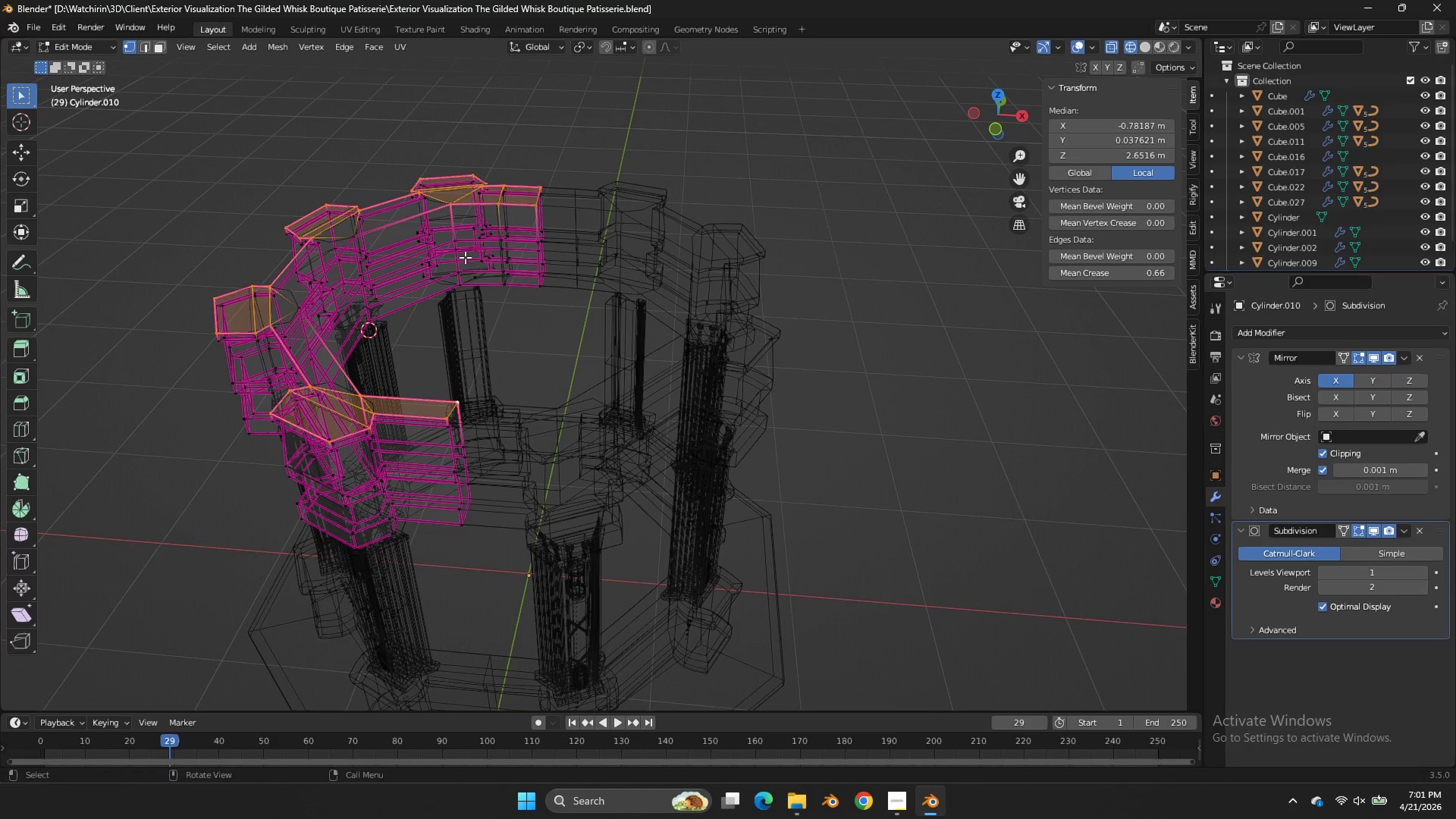 
hold_key(key=ShiftLeft, duration=1.95)
hold_key(key=AltLeft, duration=1.83)
left_click([411, 215])
 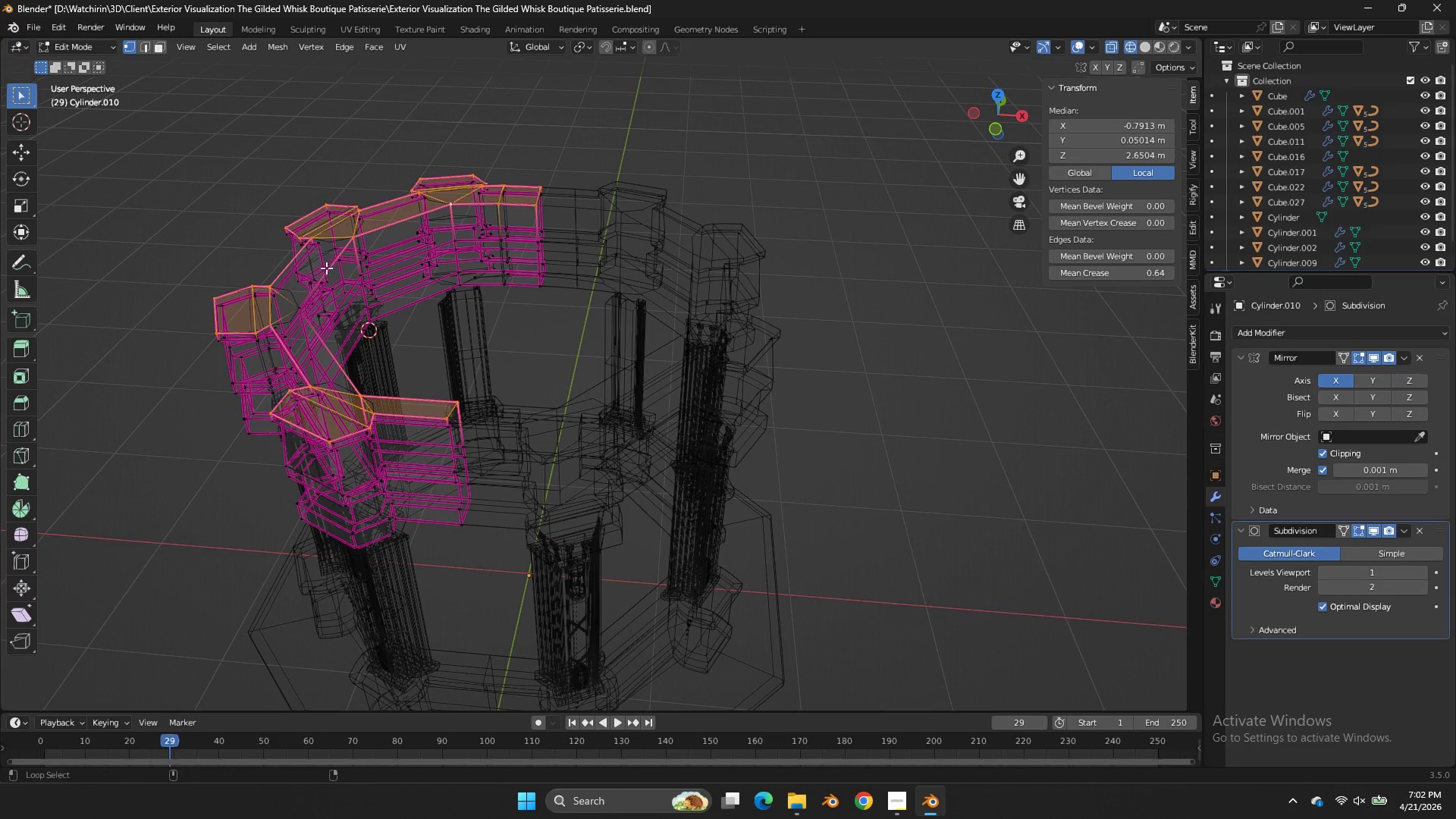 
left_click([324, 270])
 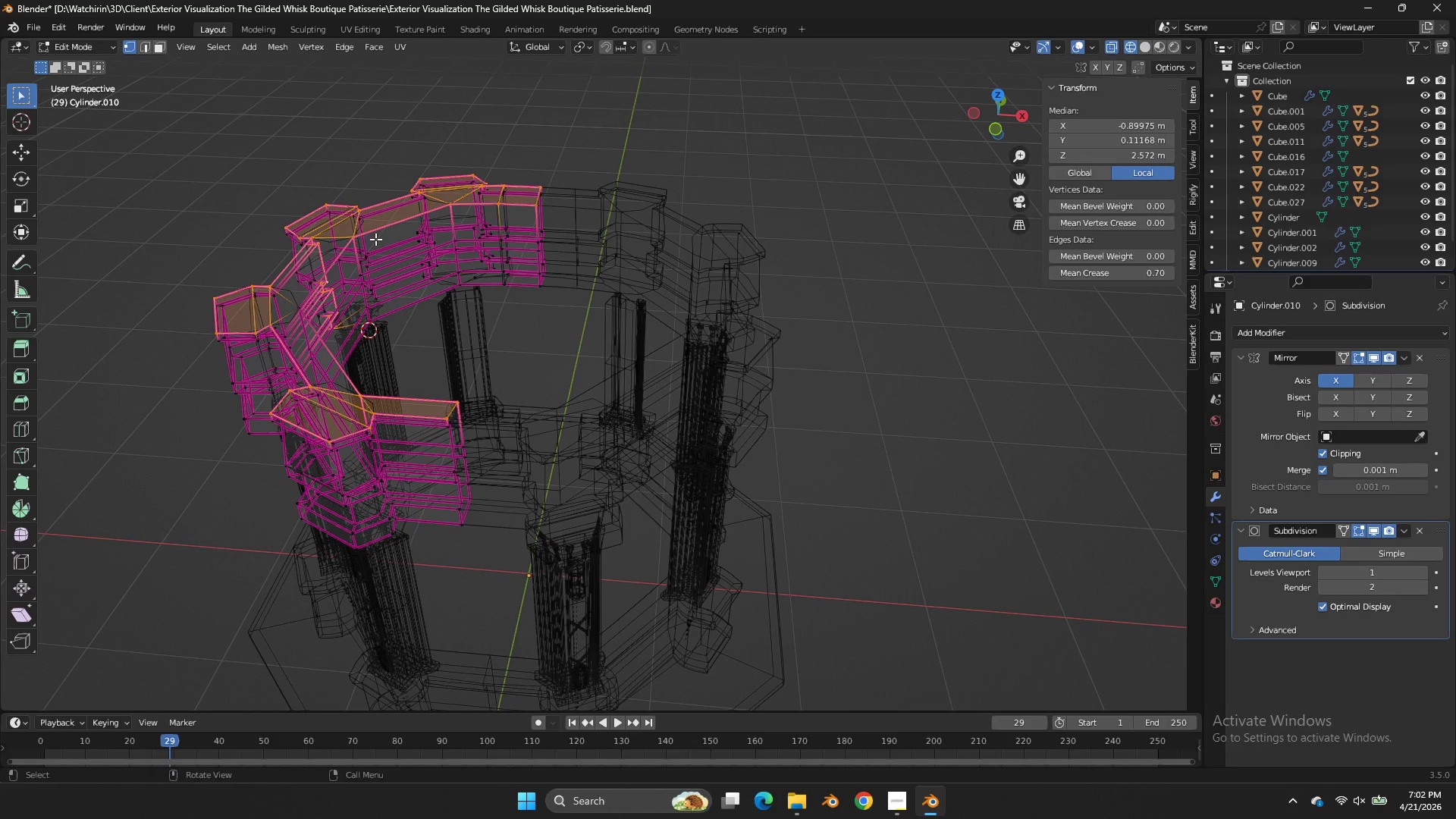 
key(Control+ControlLeft)
 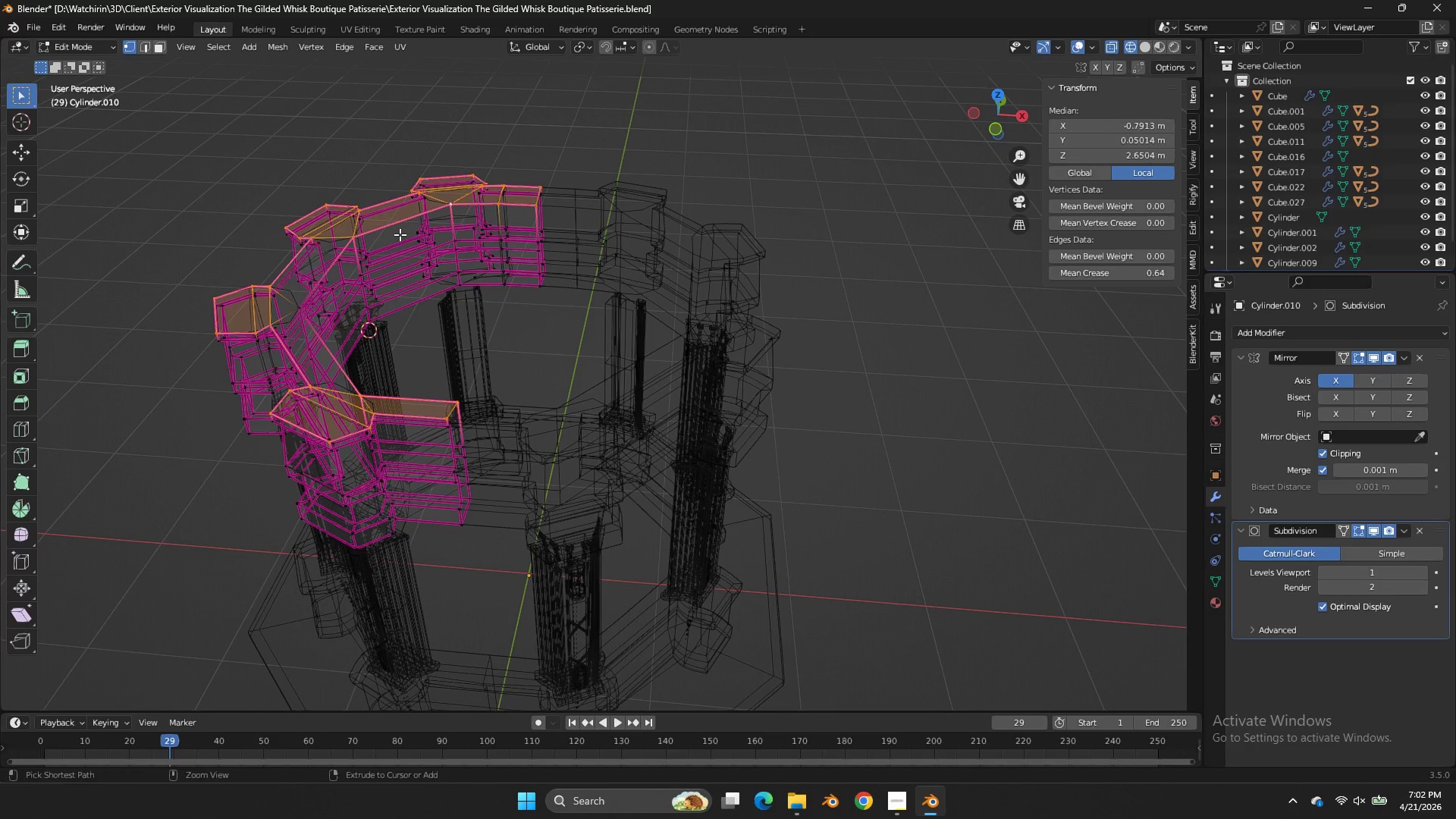 
key(Control+Z)
 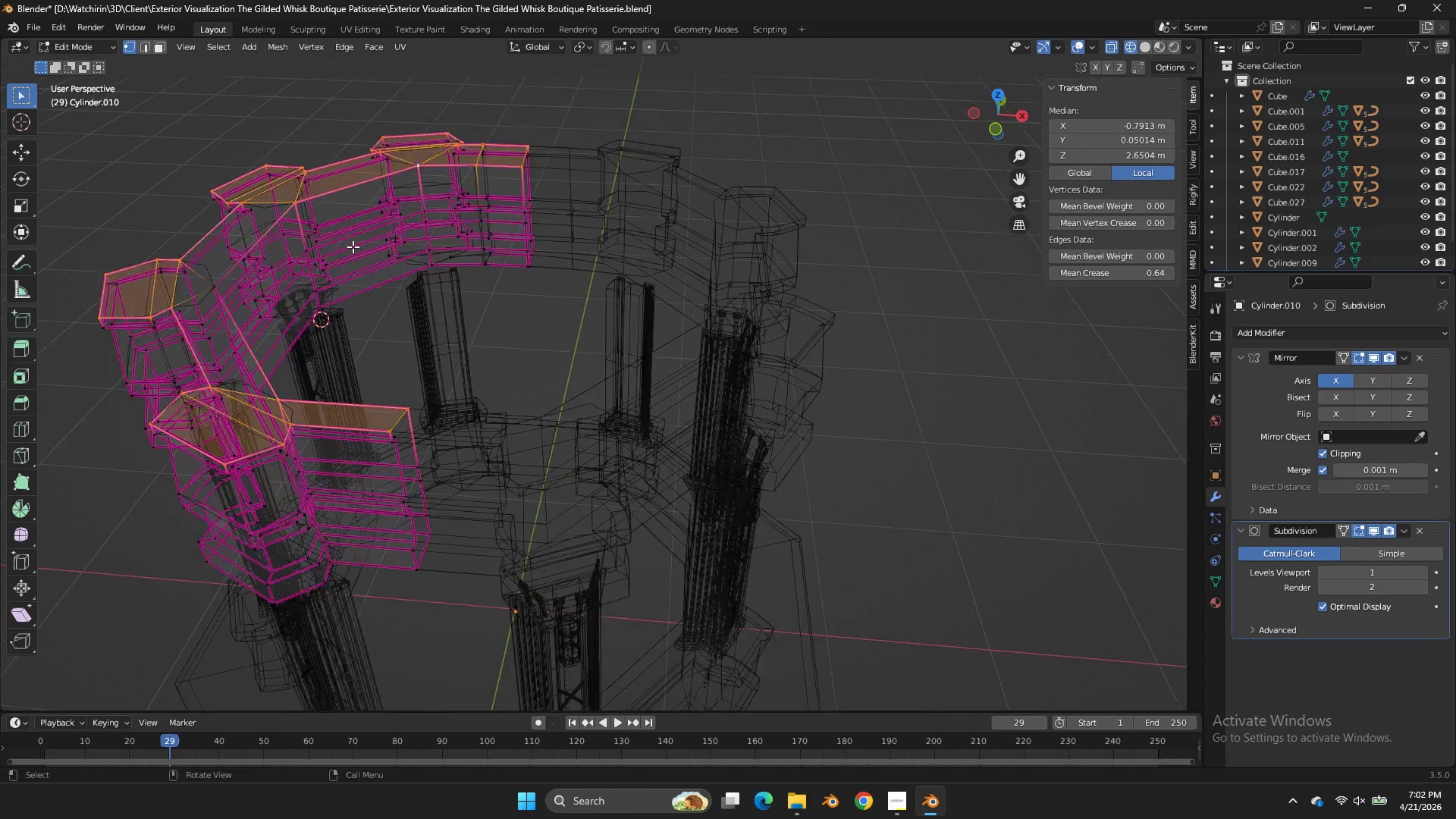 
hold_key(key=ShiftLeft, duration=1.0)
 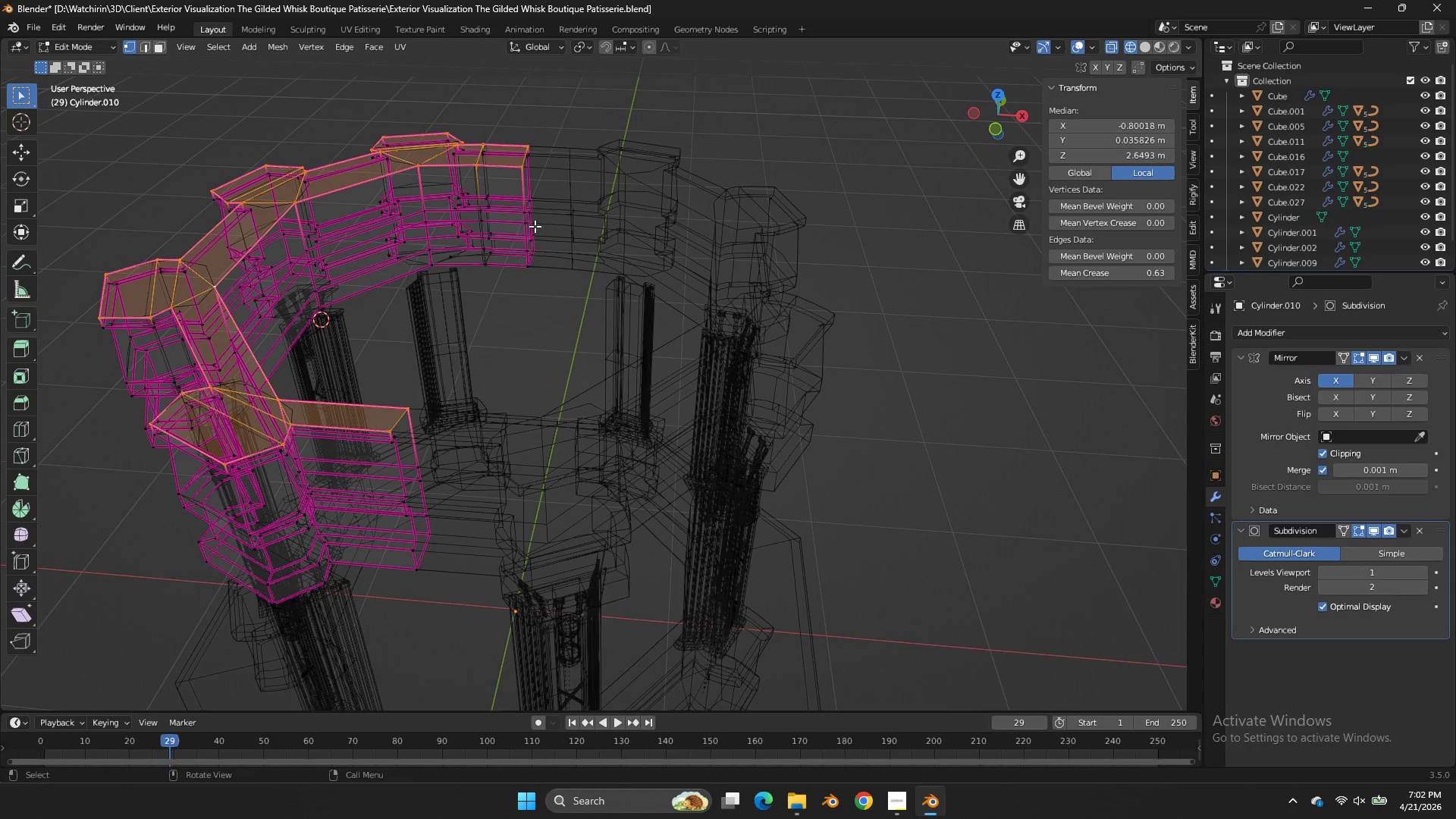 
hold_key(key=AltLeft, duration=0.78)
 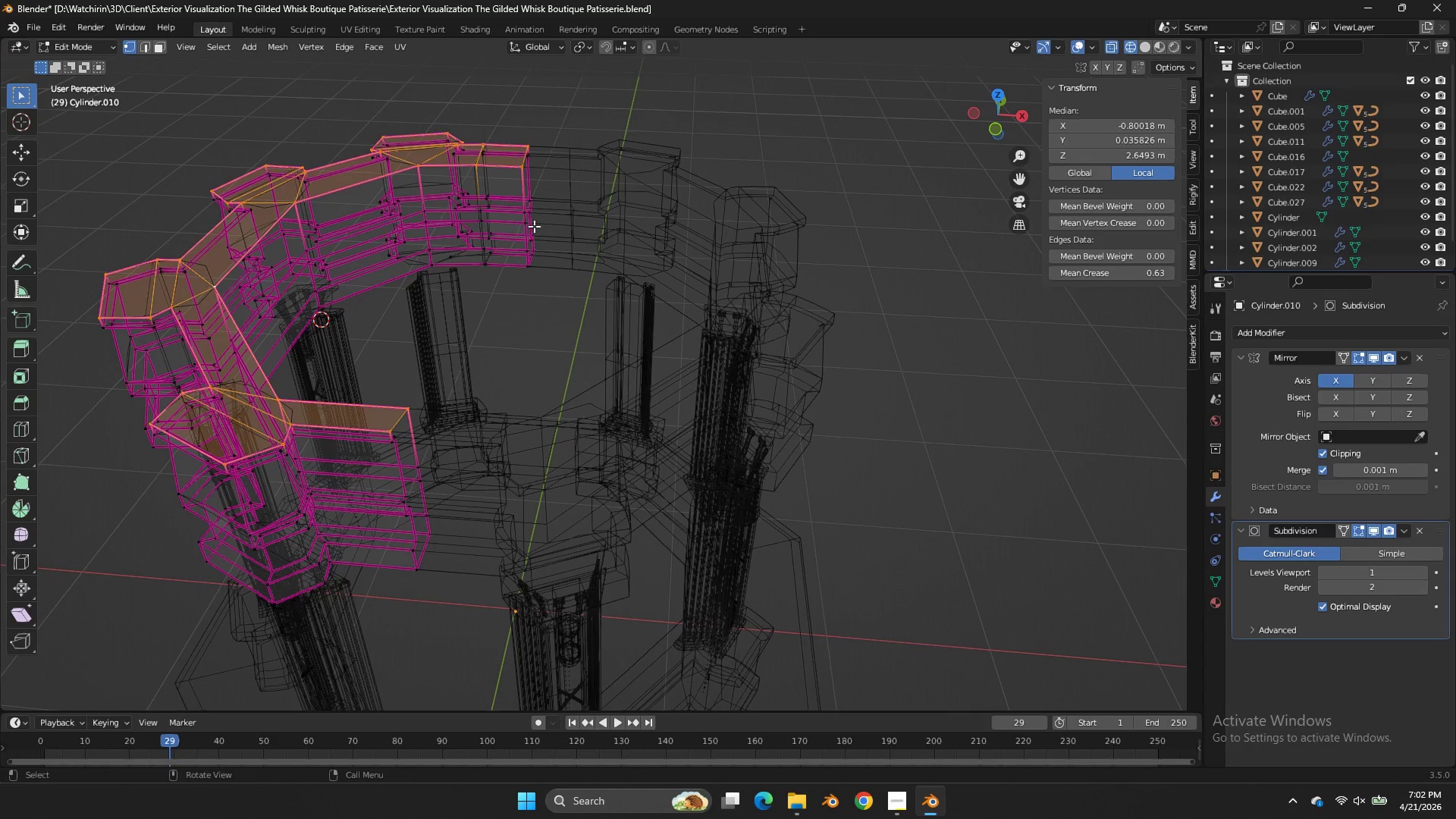 
scroll: coordinate [353, 246], scroll_direction: up, amount: 2.0
 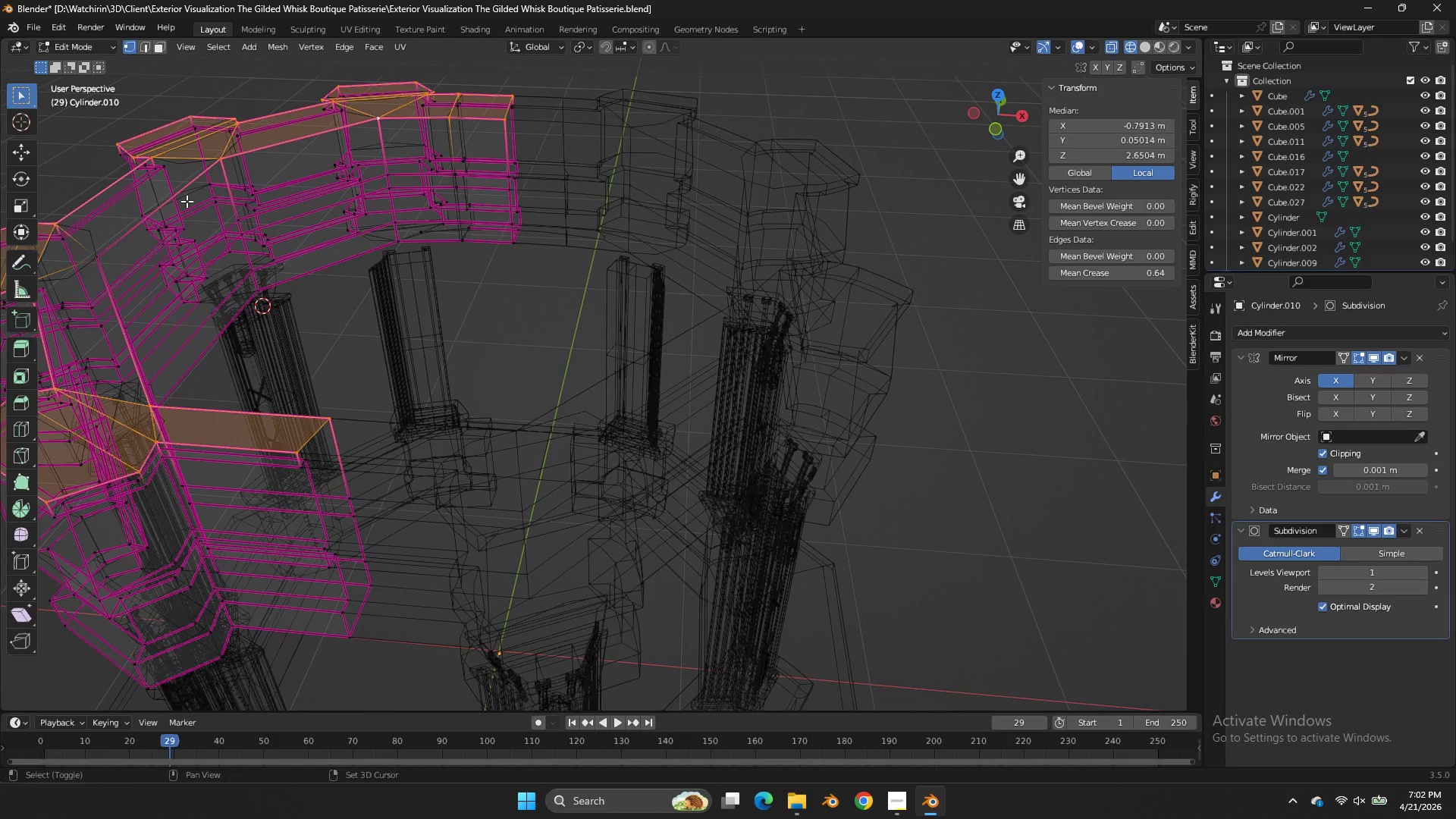 
left_click([137, 226])
 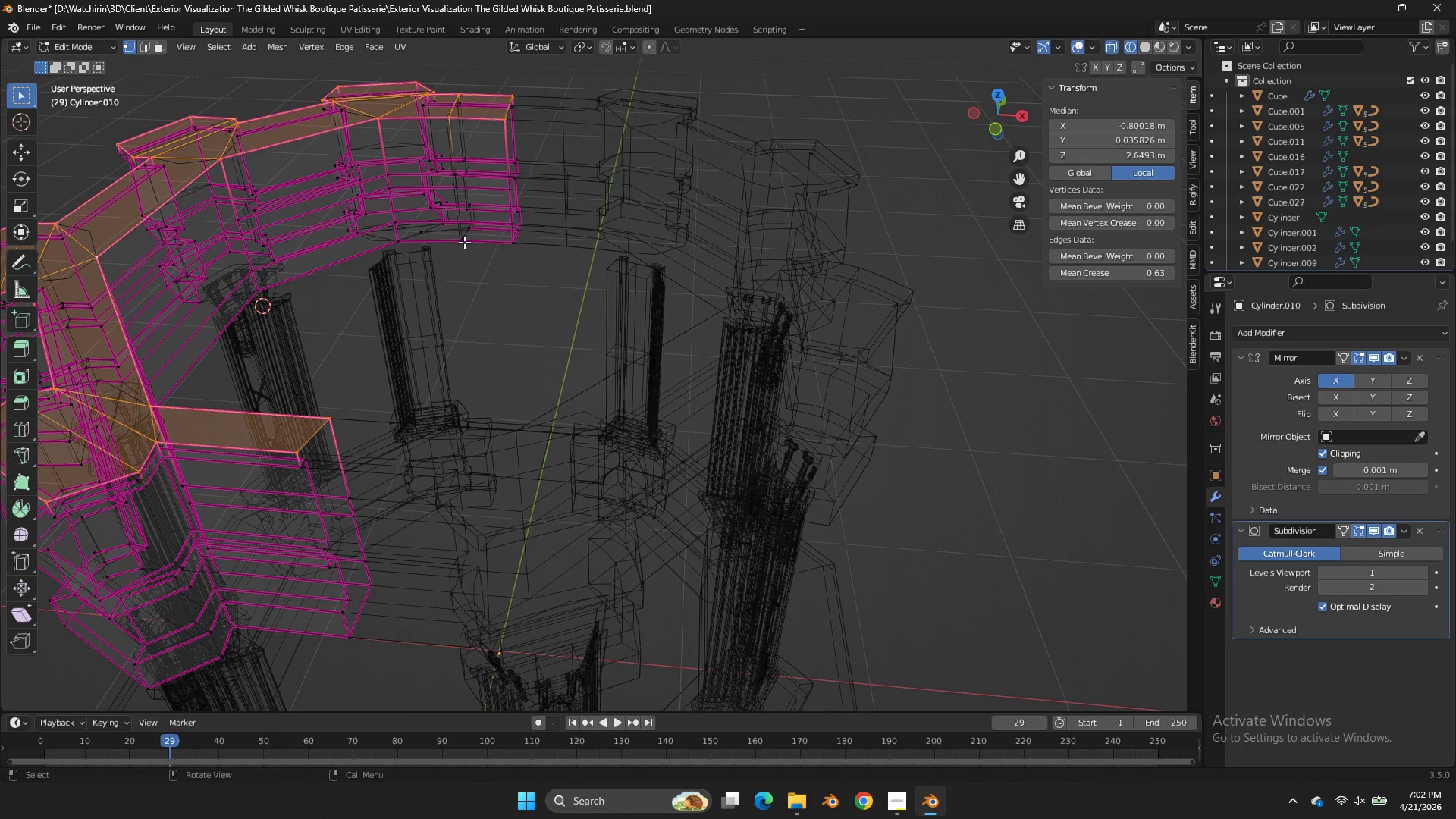 
scroll: coordinate [516, 231], scroll_direction: down, amount: 1.0
 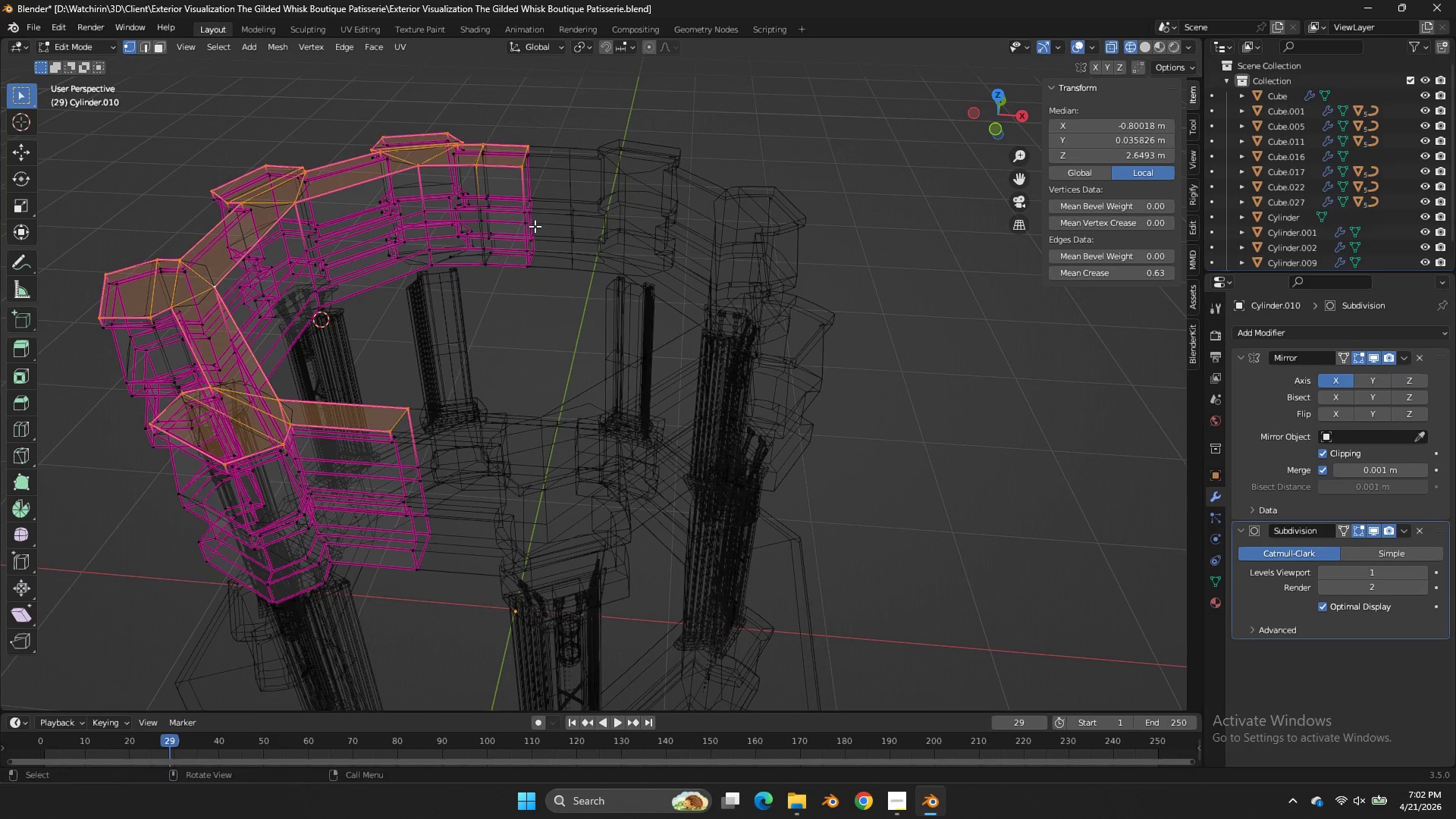 
type(sz0)
 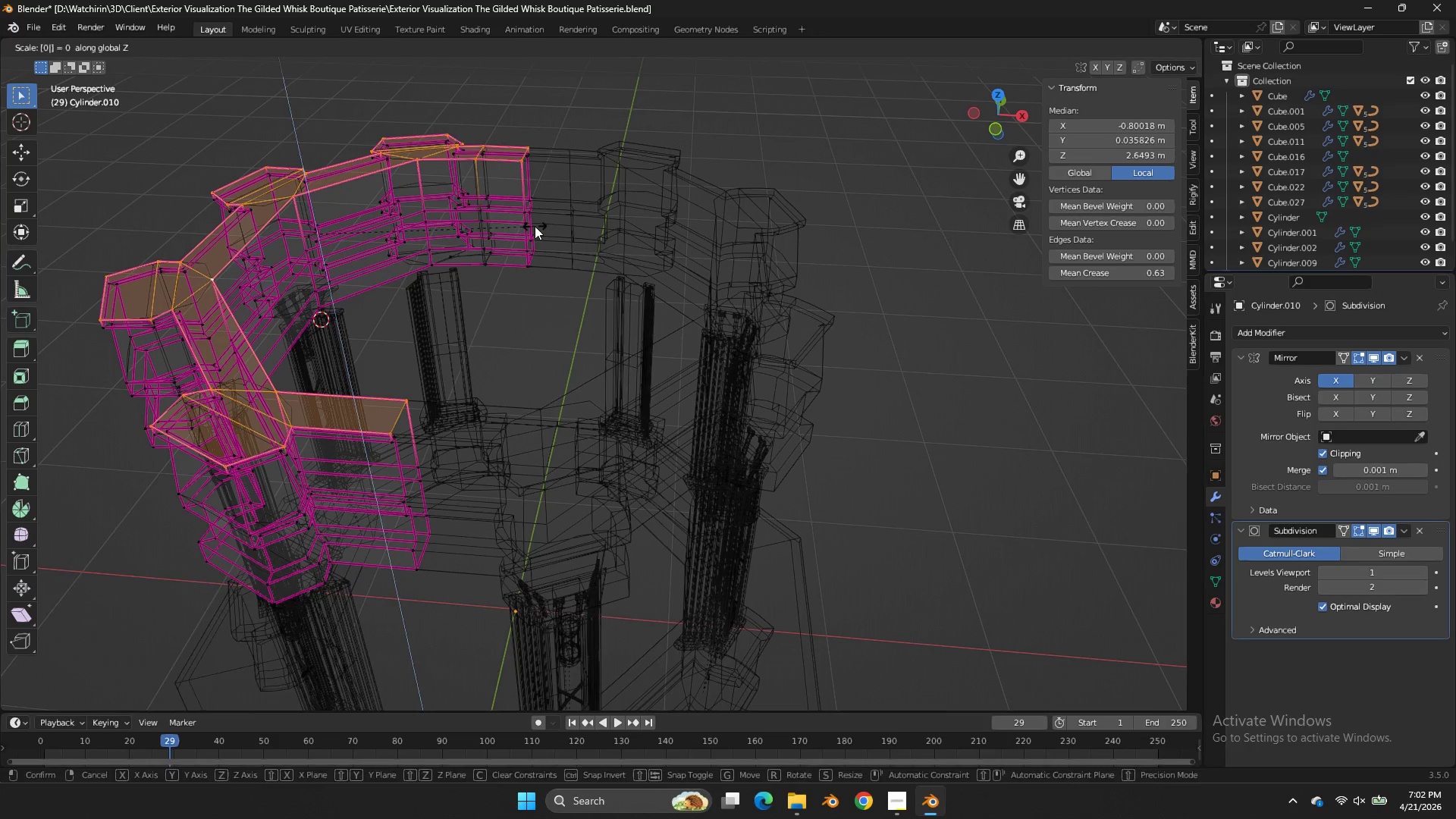 
key(Enter)
 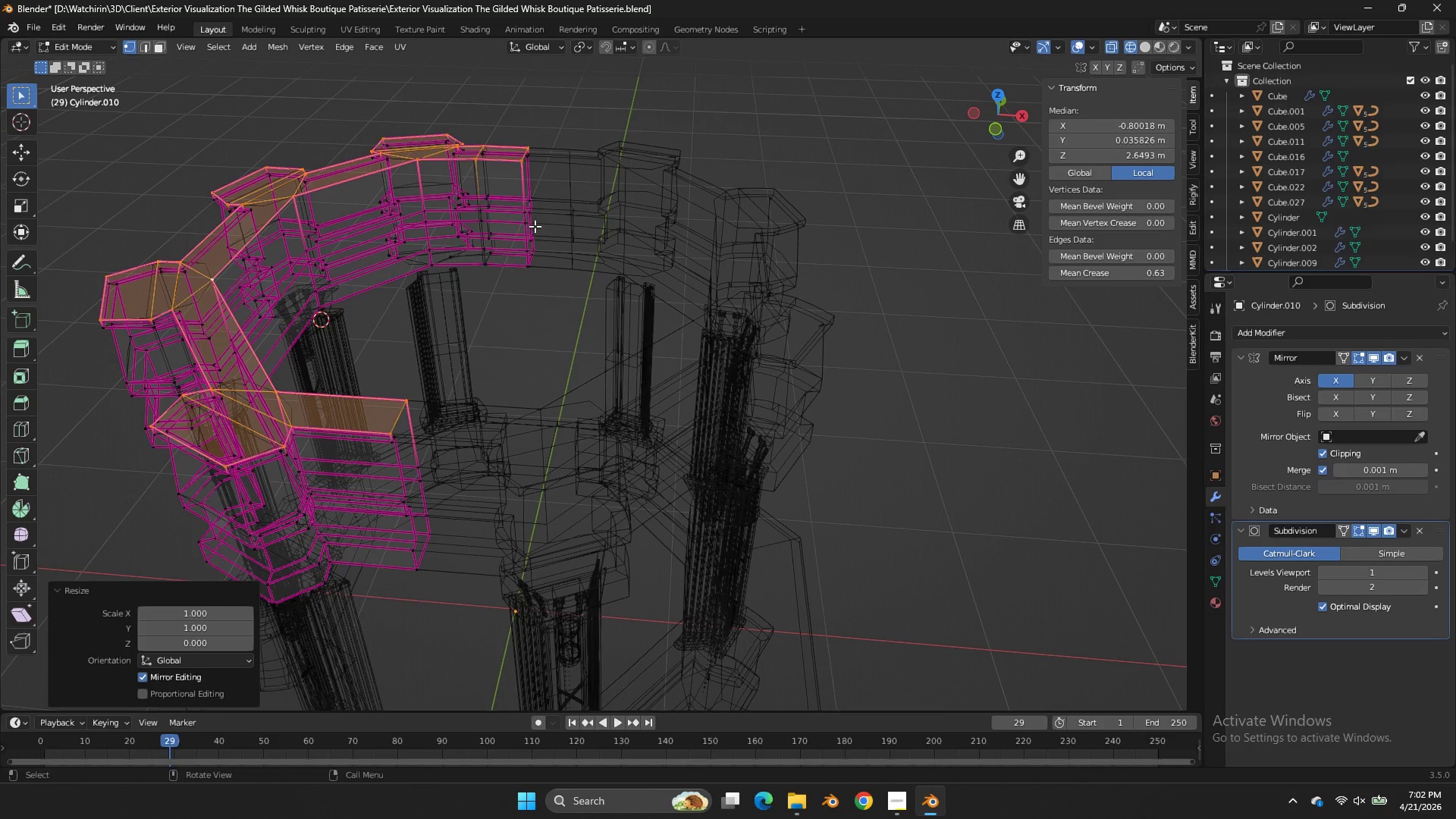 
key(Z)
 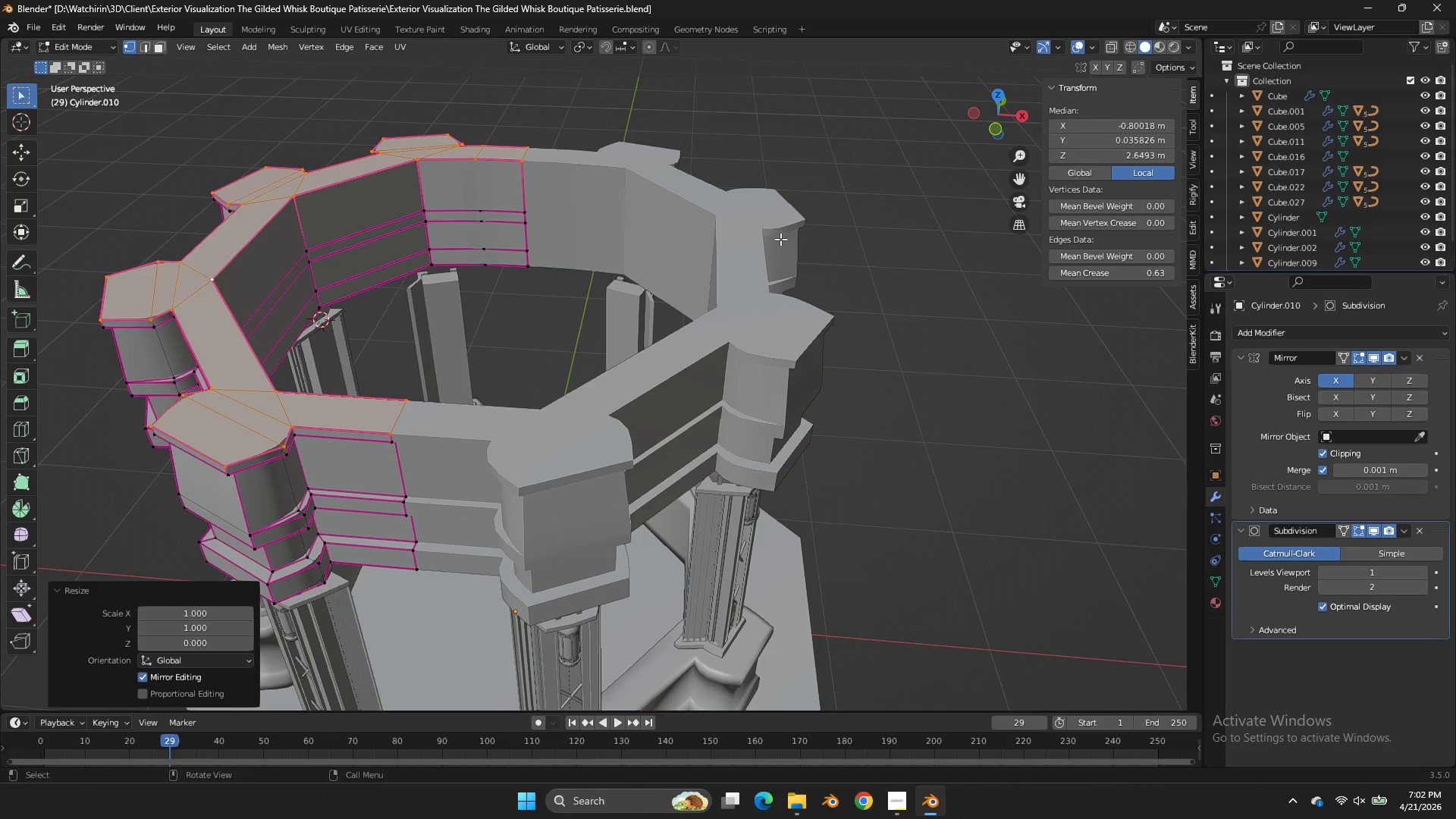 
key(Control+S)
 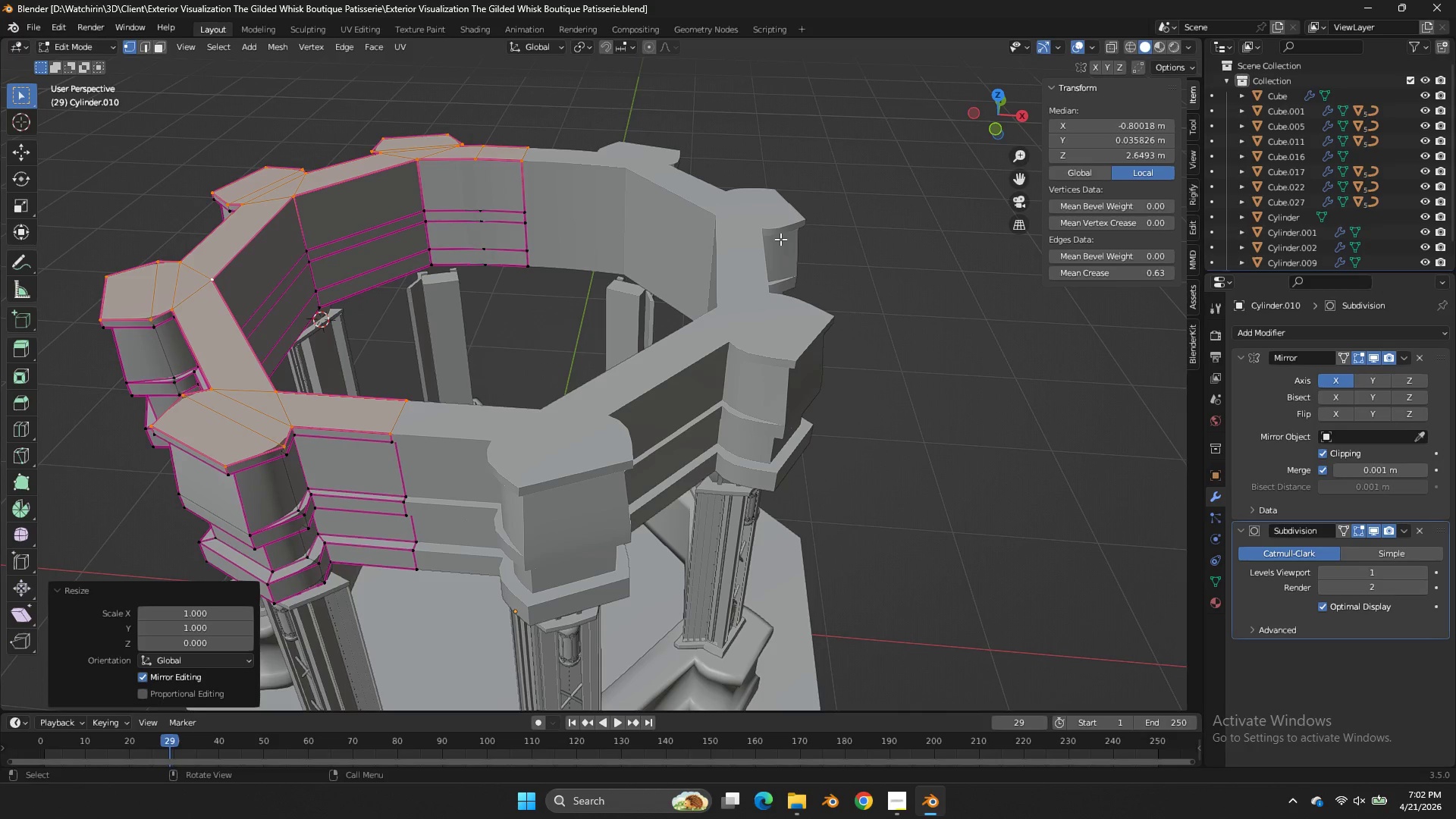 
wait(26.77)
 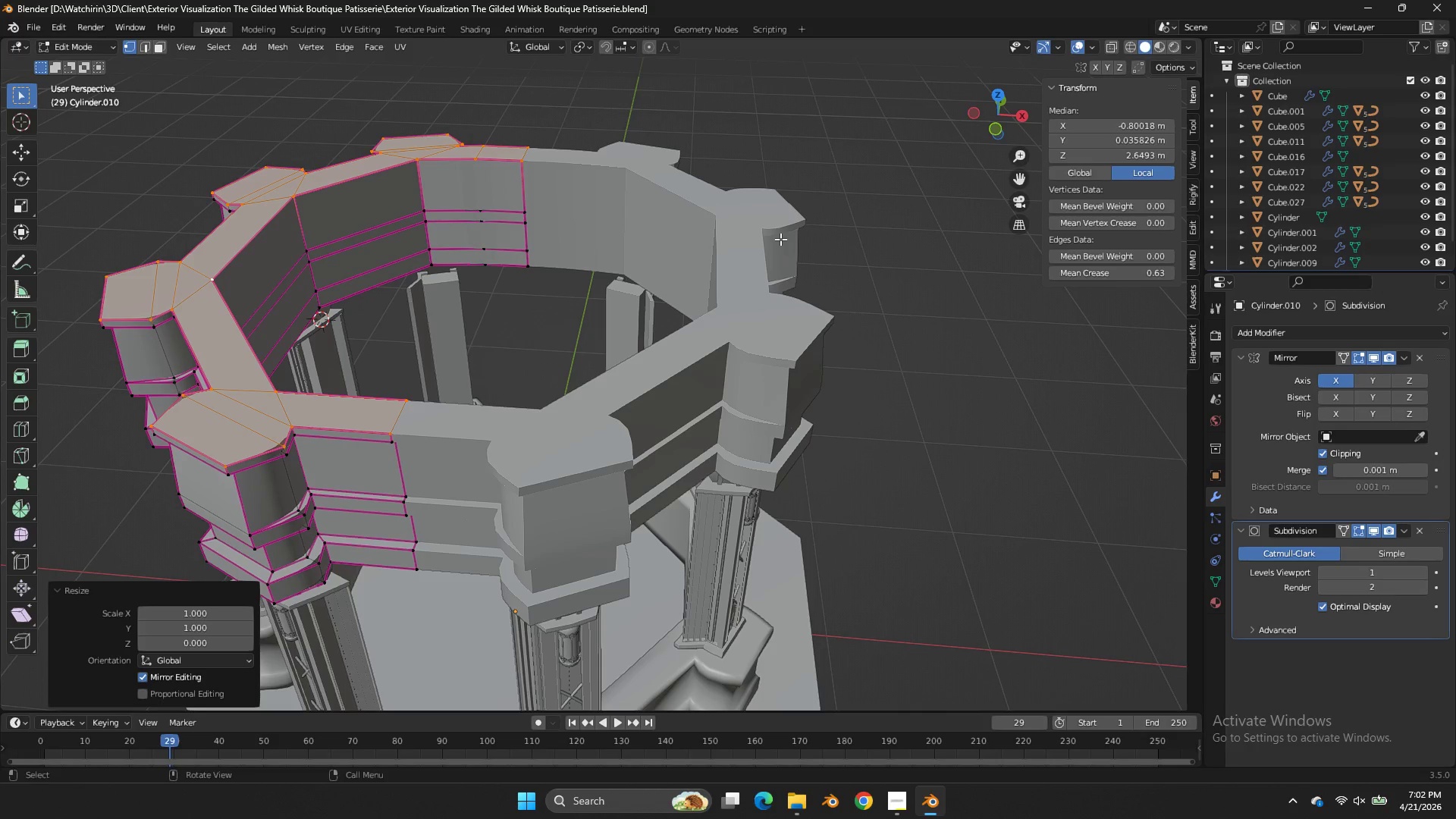 
hold_key(key=AltLeft, duration=0.84)
left_click([462, 162])
 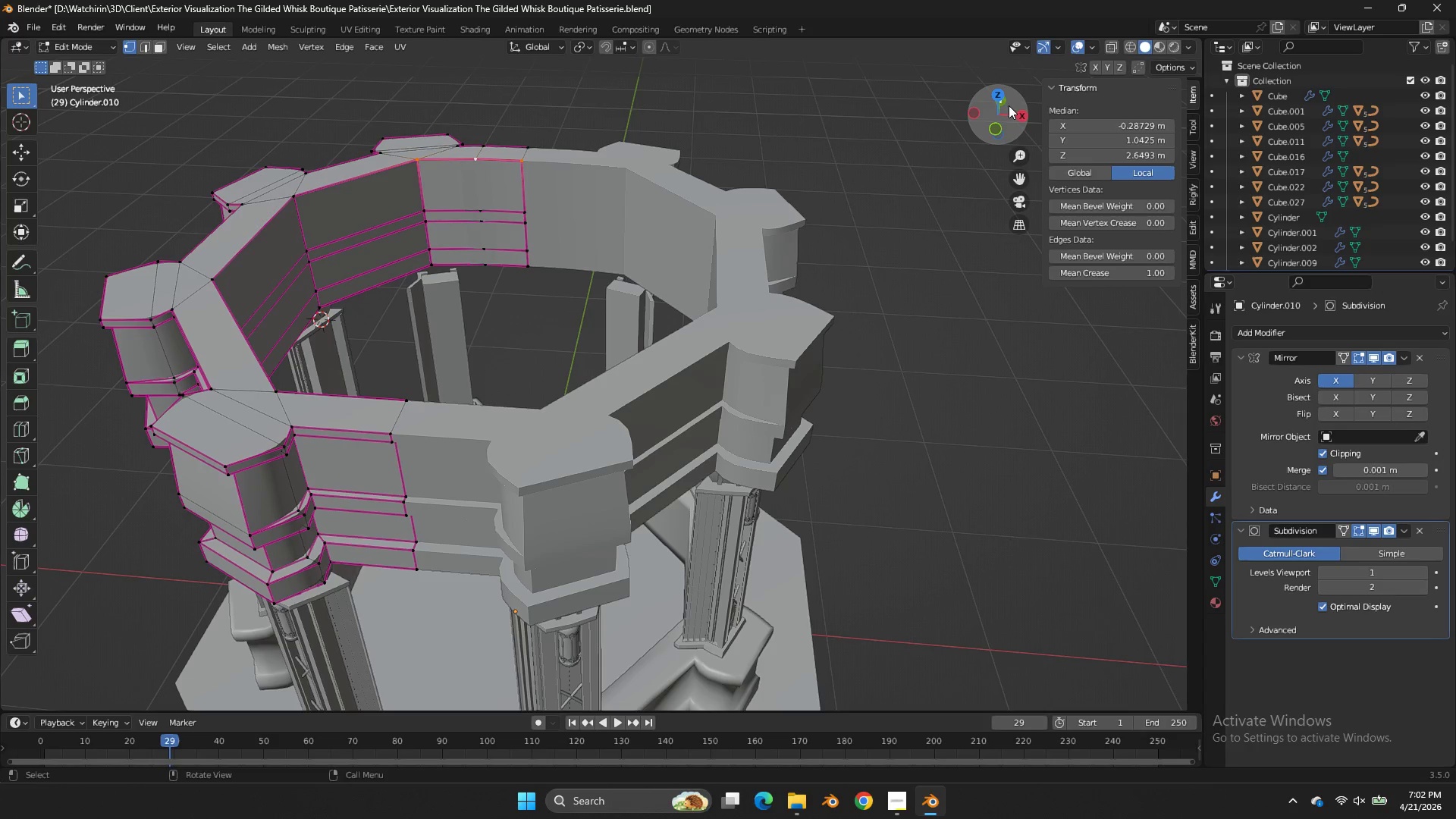 
left_click_drag(start_coordinate=[1026, 104], to_coordinate=[678, 115])
 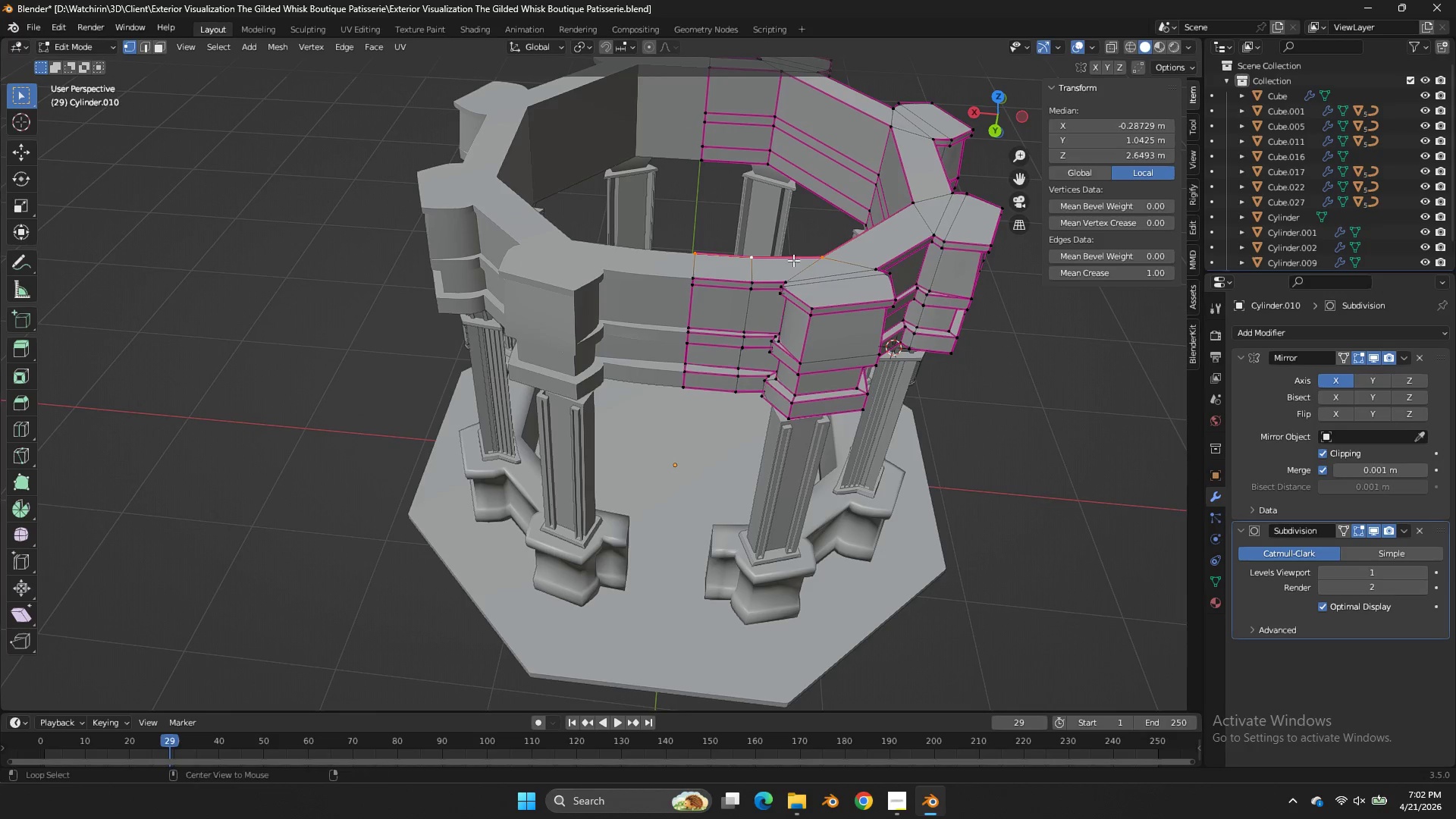 
hold_key(key=AltLeft, duration=0.89)
left_click([751, 318])
 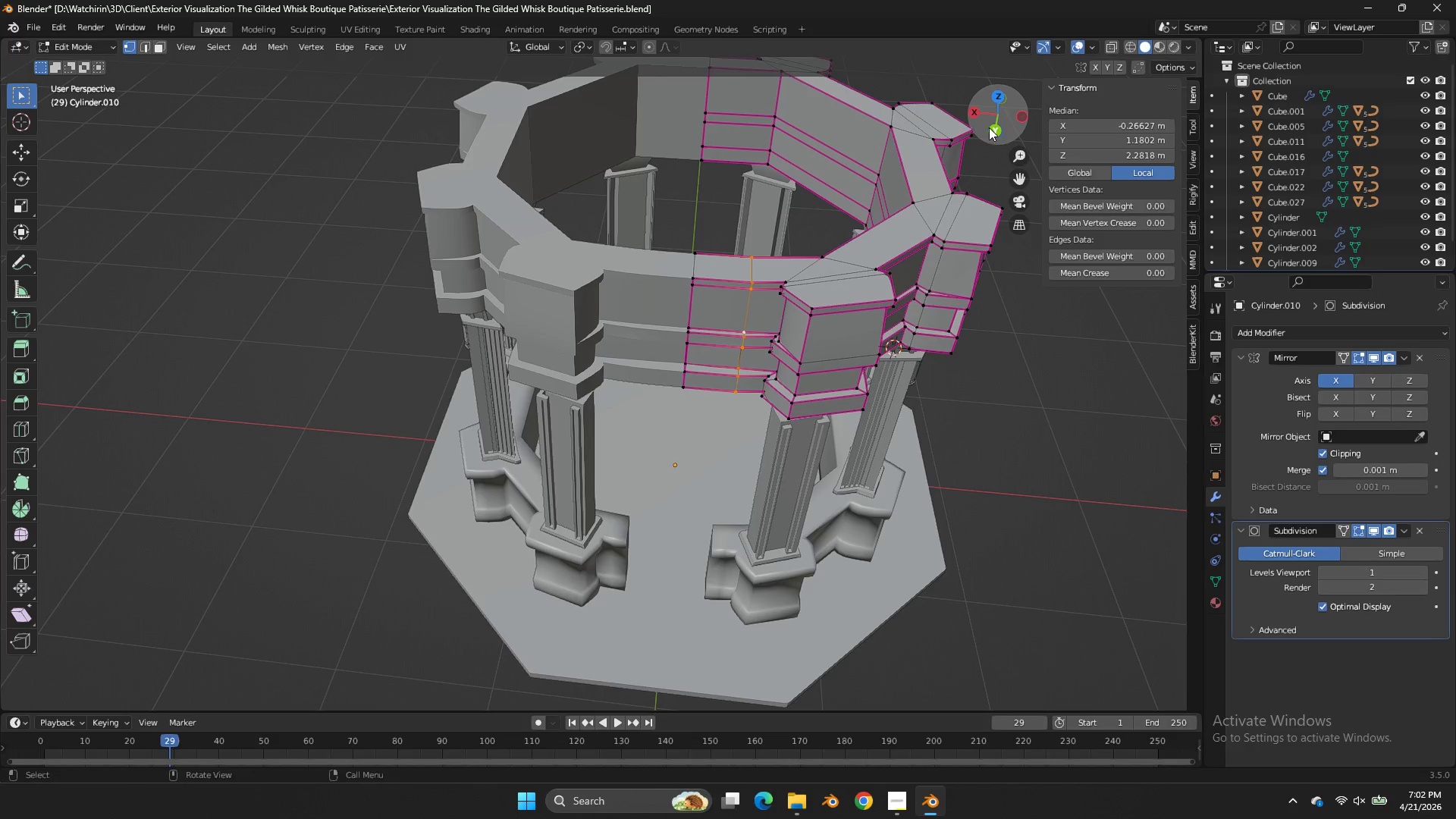 
scroll: coordinate [979, 129], scroll_direction: down, amount: 2.0
 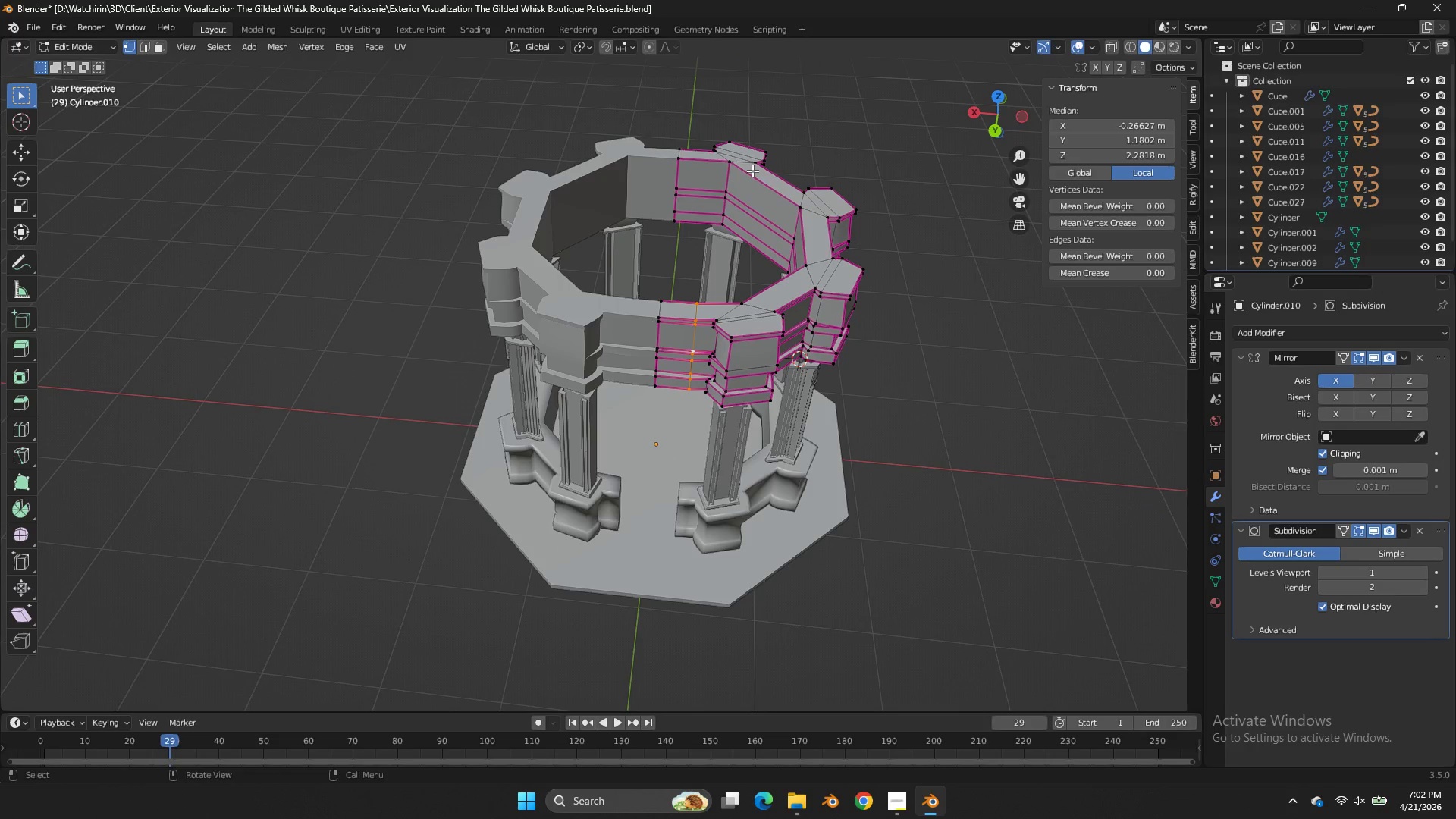 
key(Control+R)
 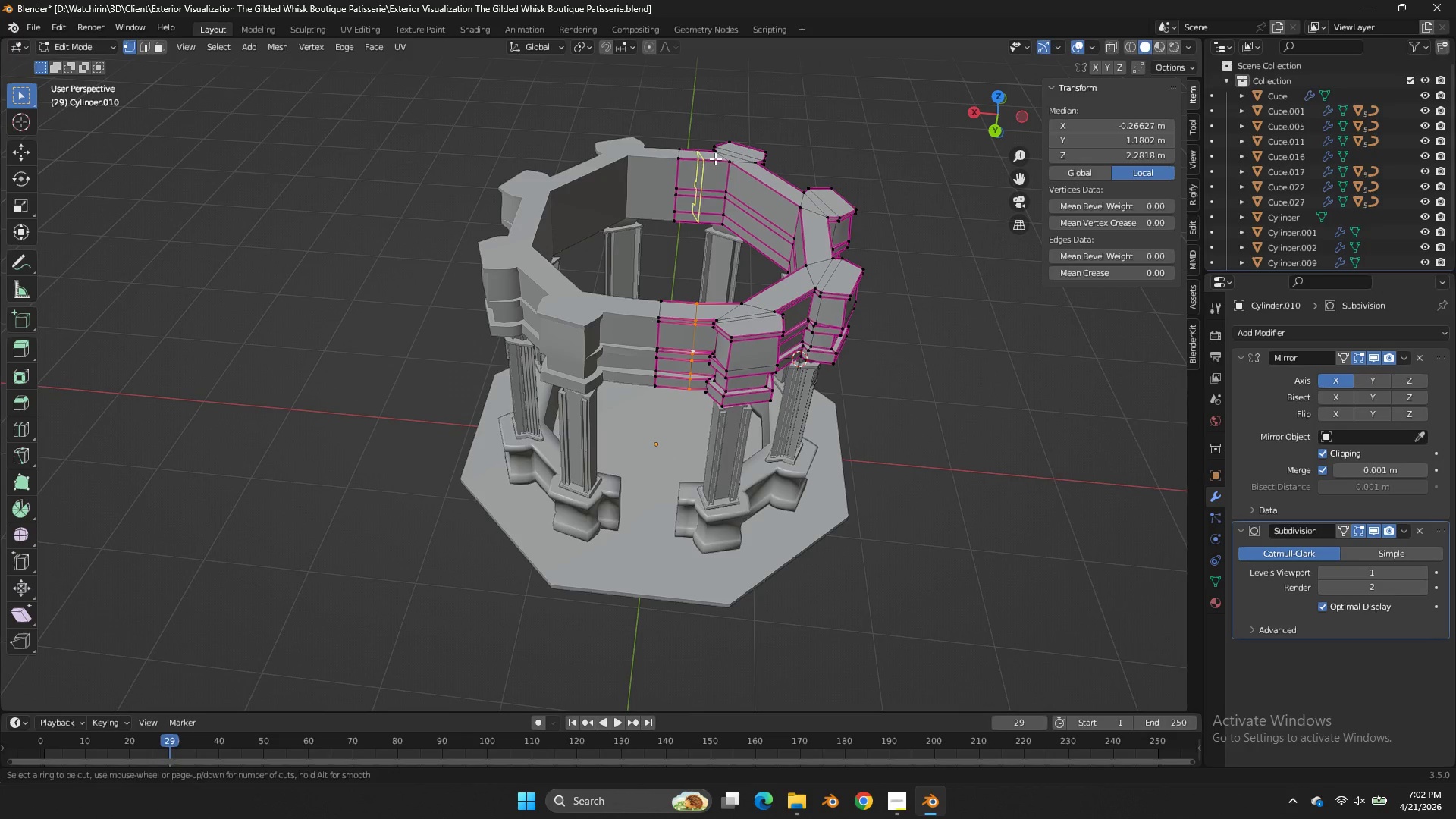 
left_click([715, 158])
 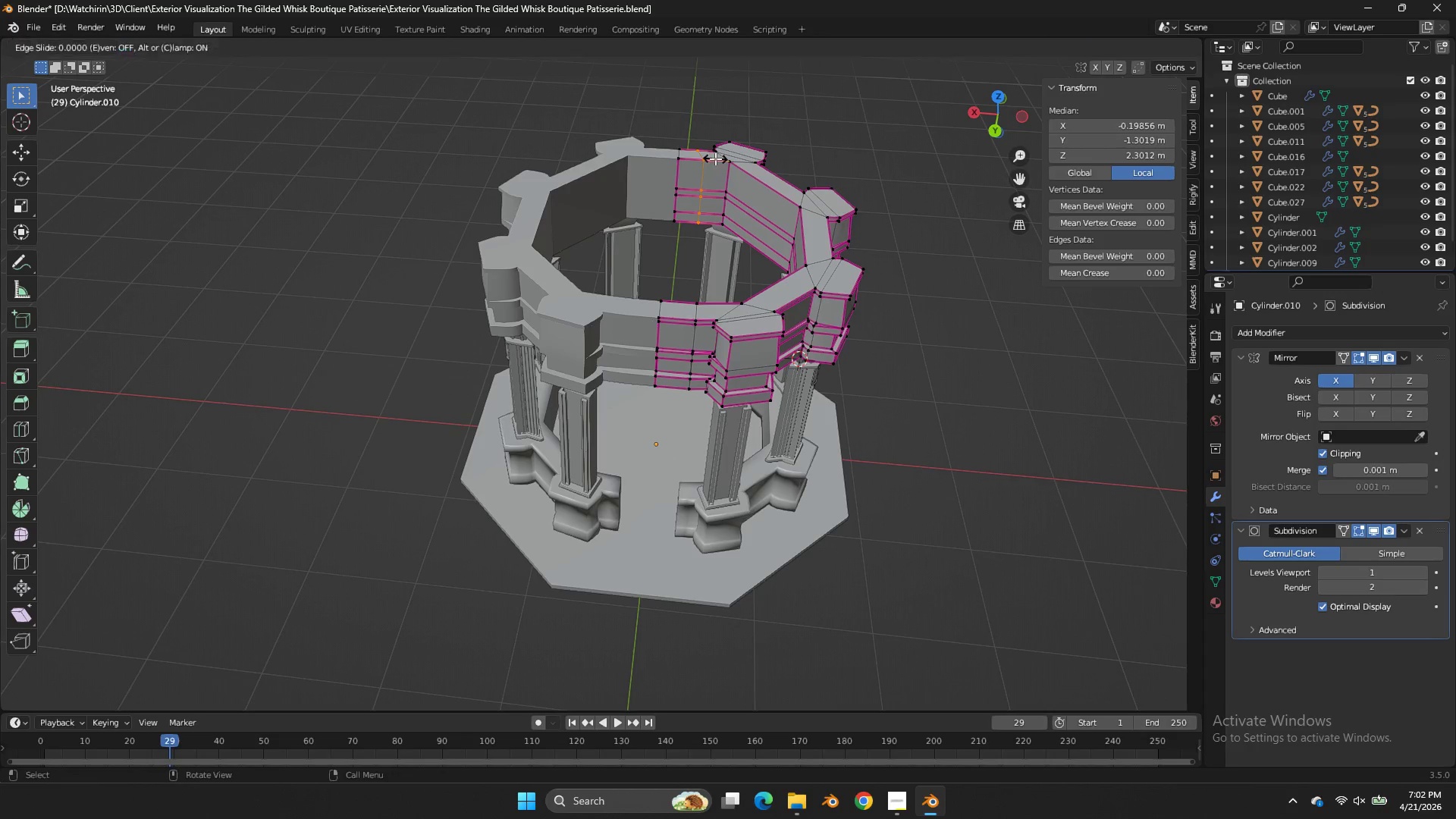 
right_click([715, 158])
 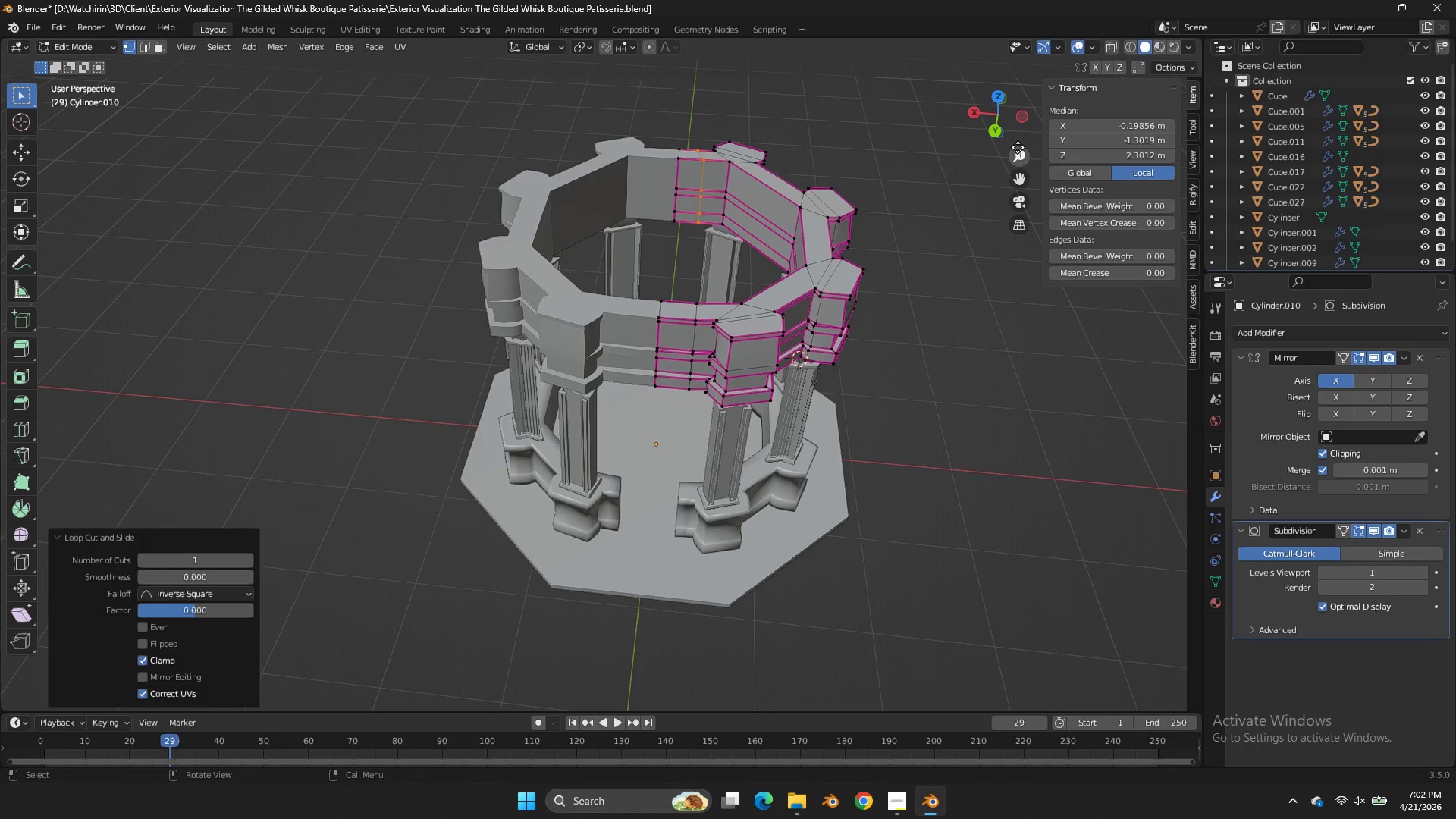 
left_click_drag(start_coordinate=[1005, 132], to_coordinate=[688, 158])
 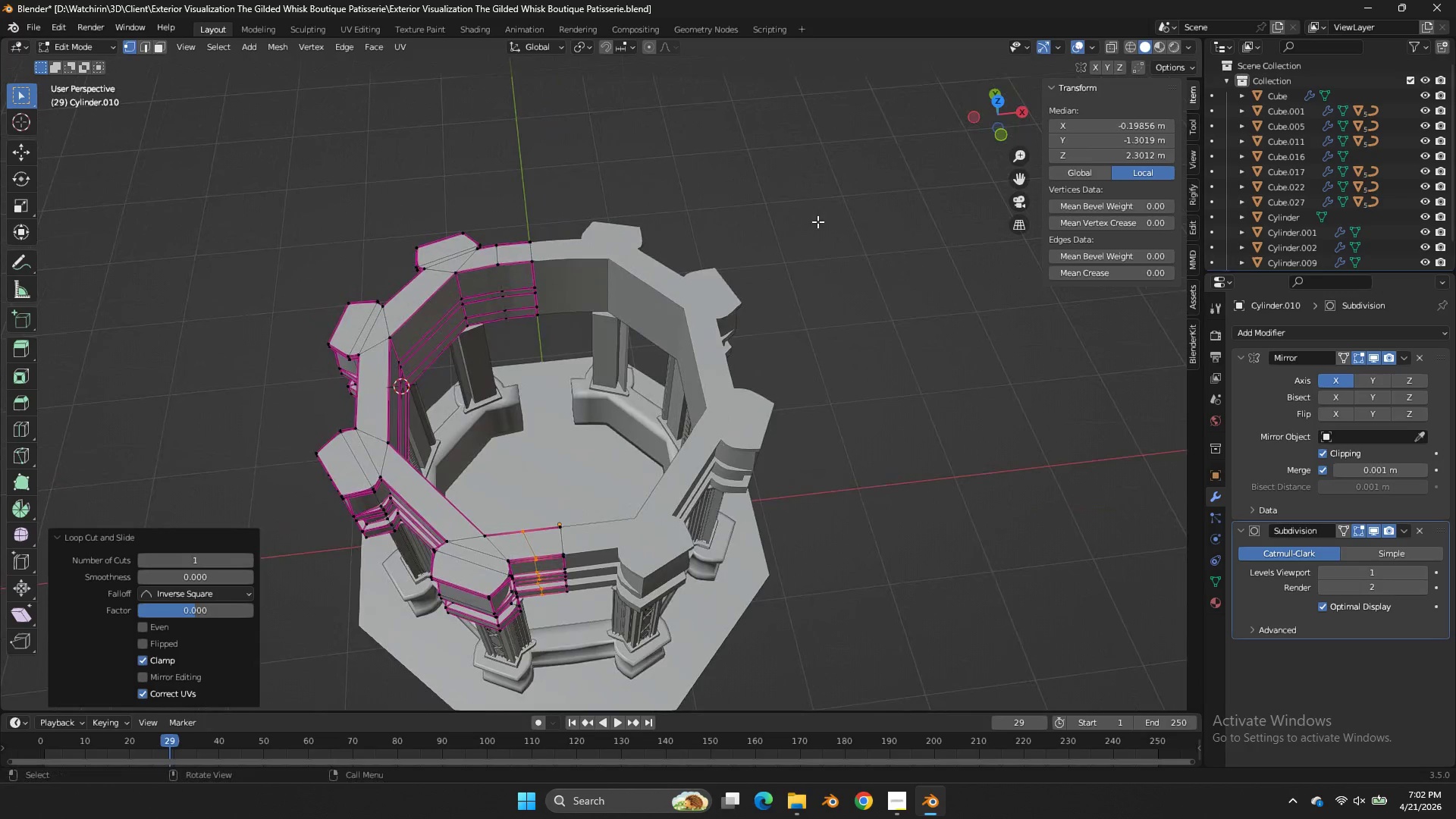 
scroll: coordinate [817, 221], scroll_direction: up, amount: 3.0
 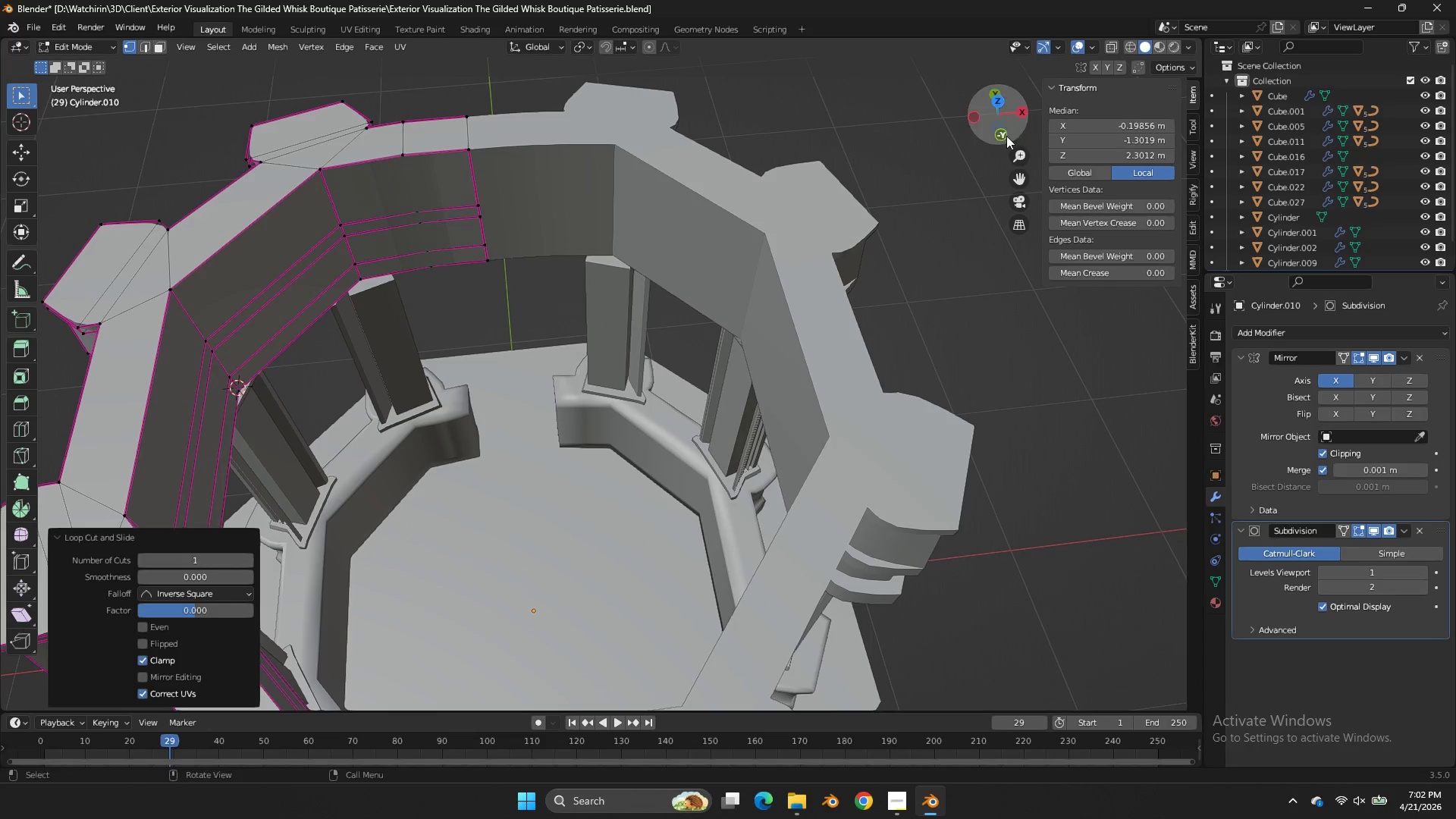 
left_click_drag(start_coordinate=[1012, 124], to_coordinate=[987, 118])
 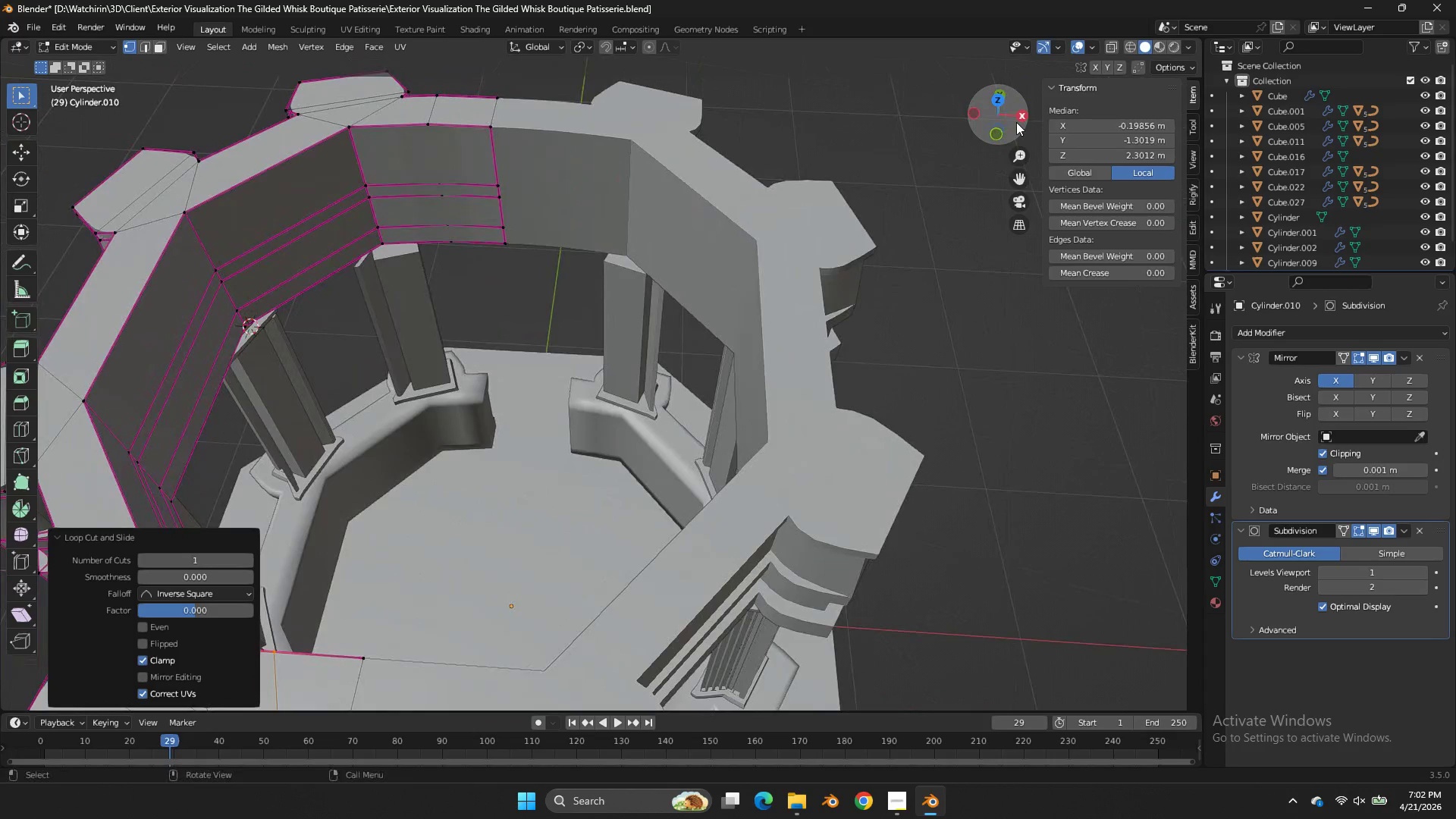 
left_click_drag(start_coordinate=[1016, 122], to_coordinate=[1084, 113])
 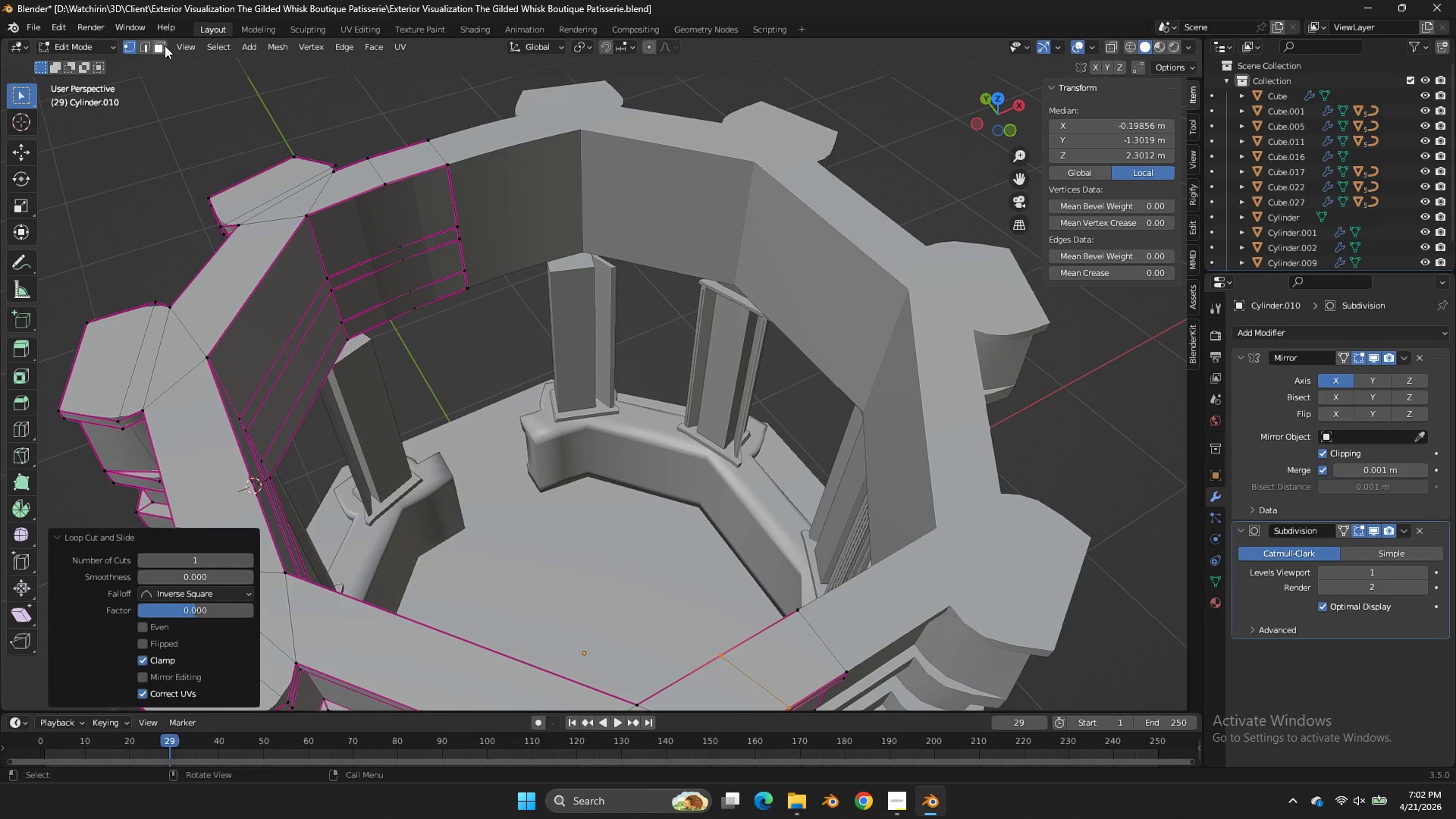 
hold_key(key=AltLeft, duration=0.56)
 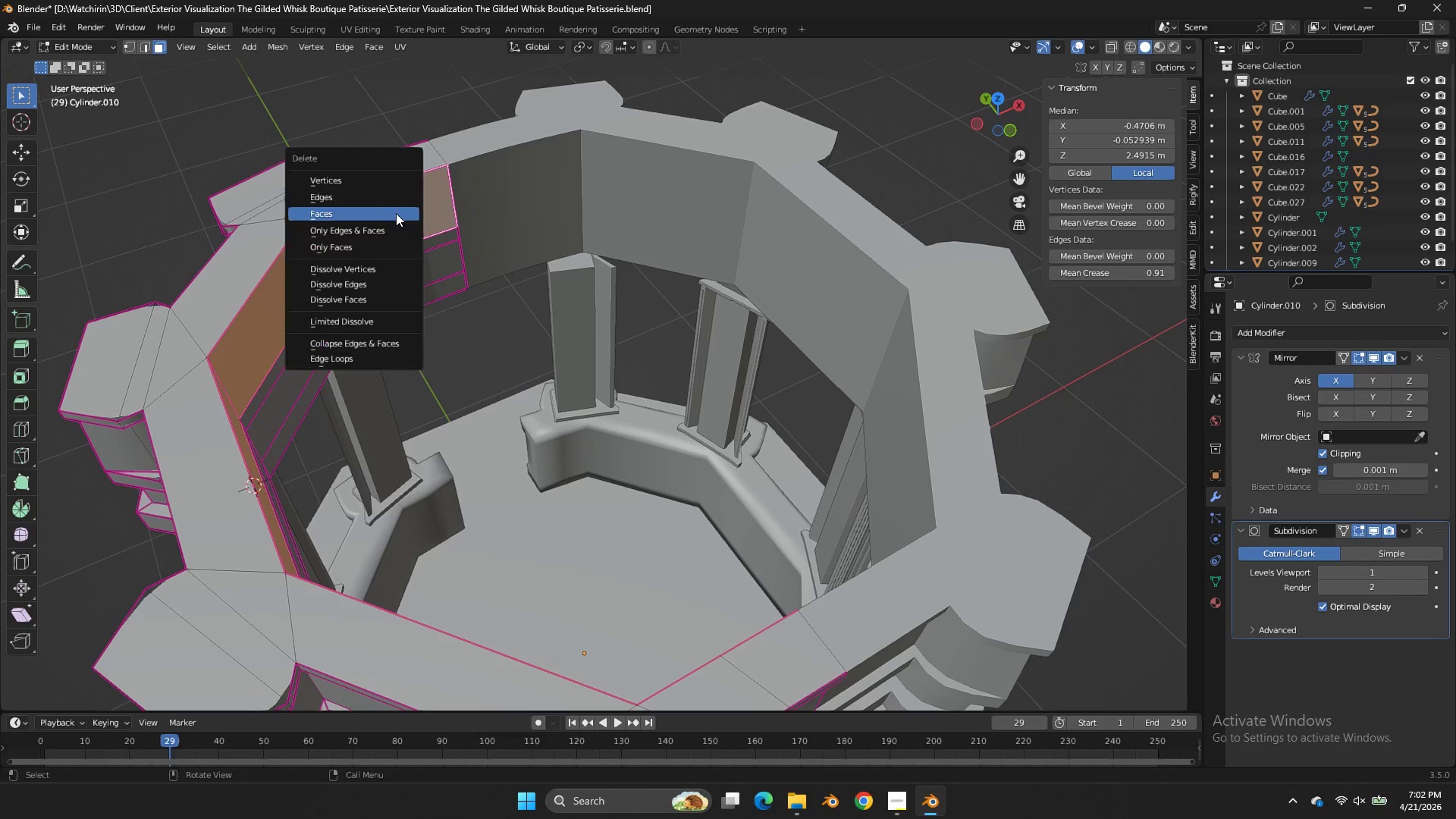 
key(X)
 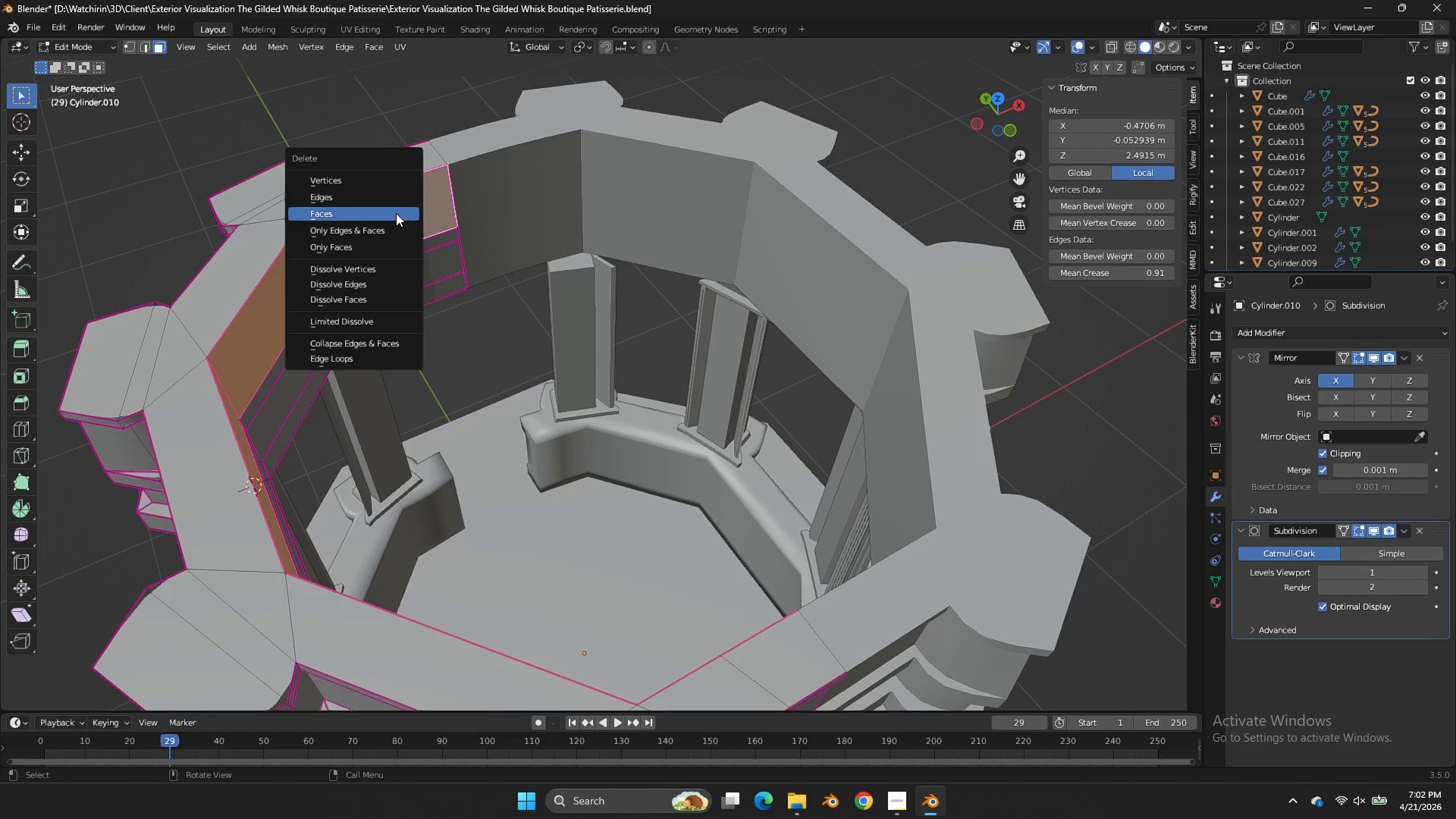 
left_click([396, 213])
 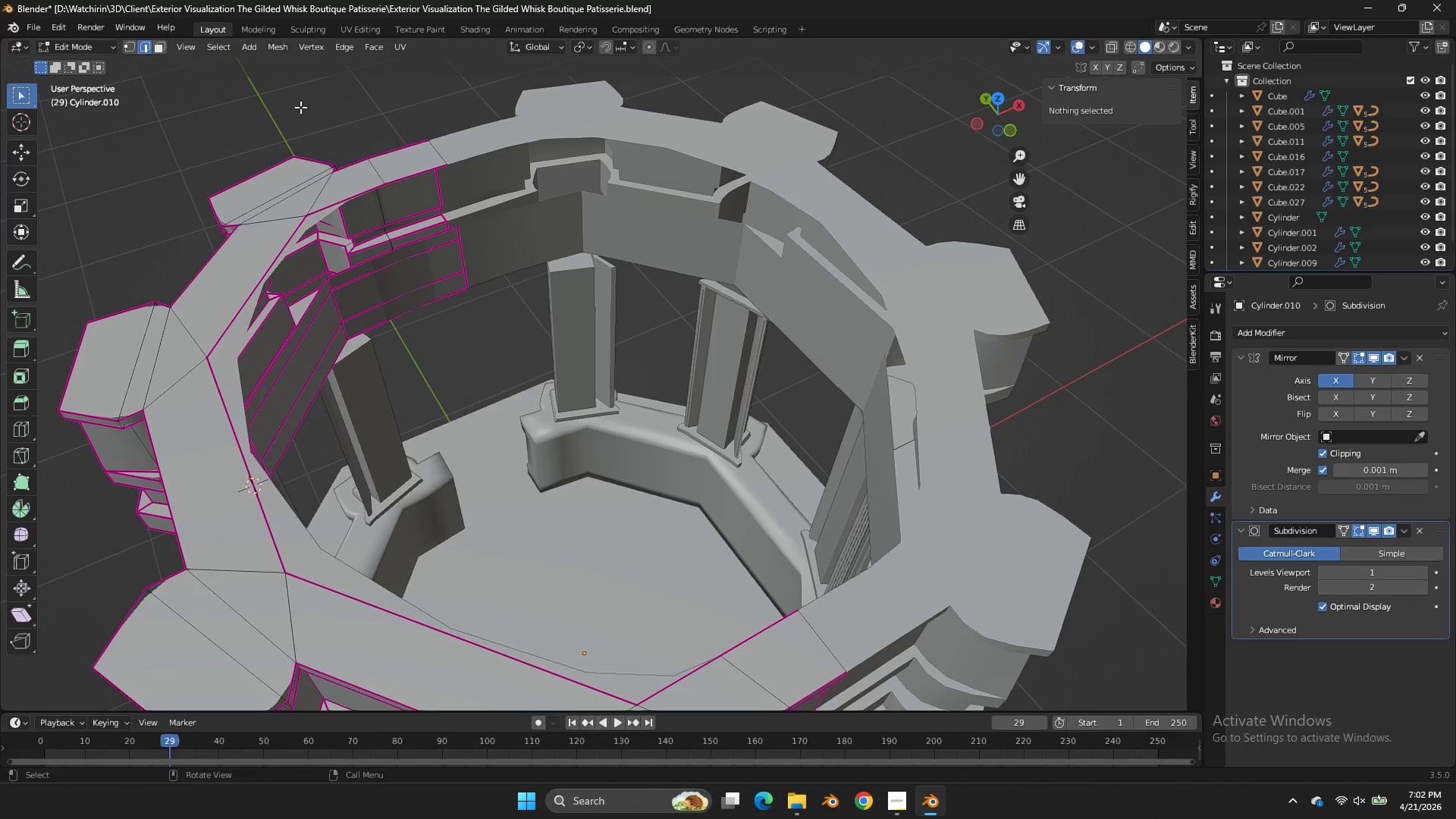 
left_click([424, 168])
 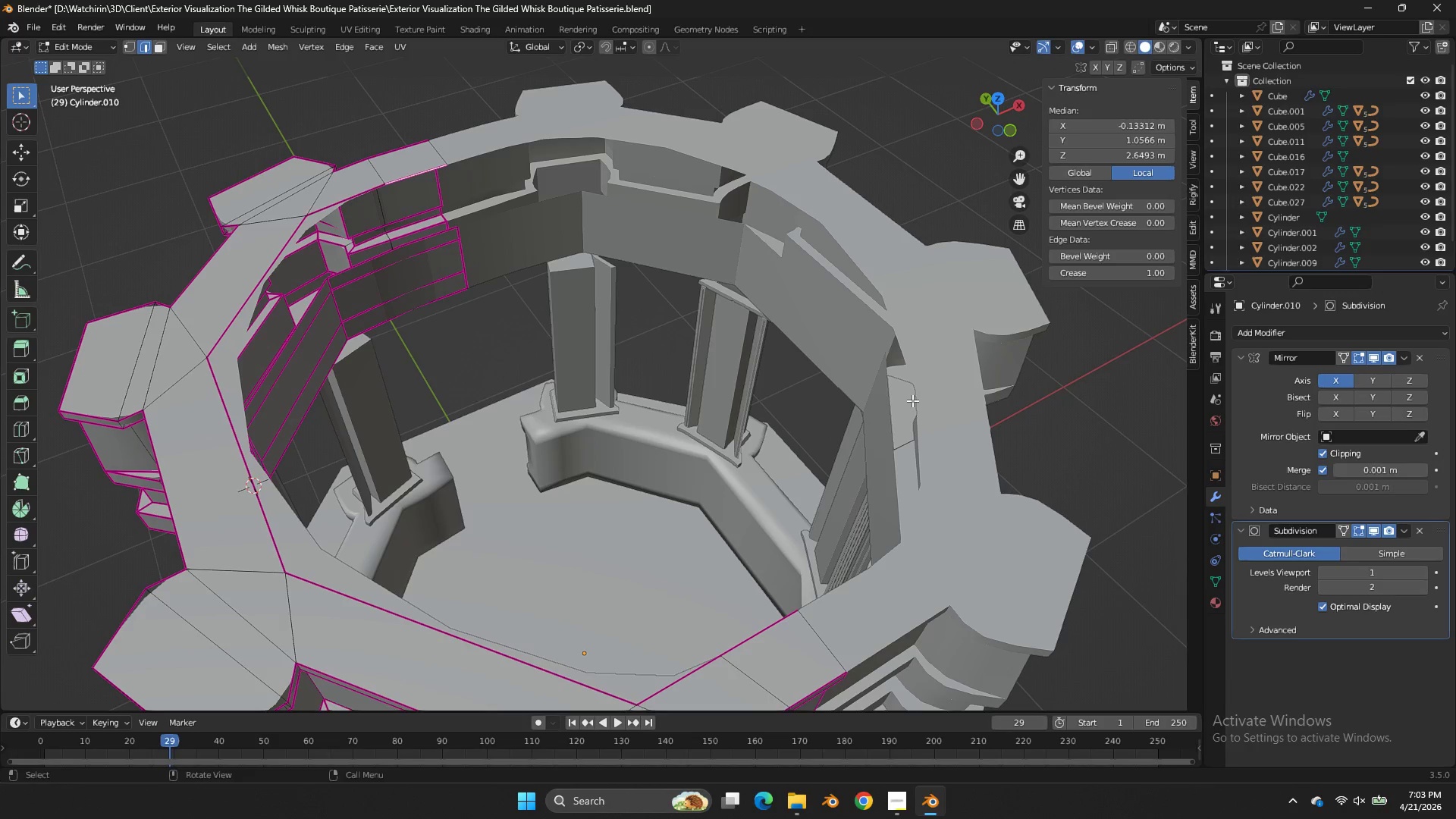 
hold_key(key=ShiftLeft, duration=0.83)
 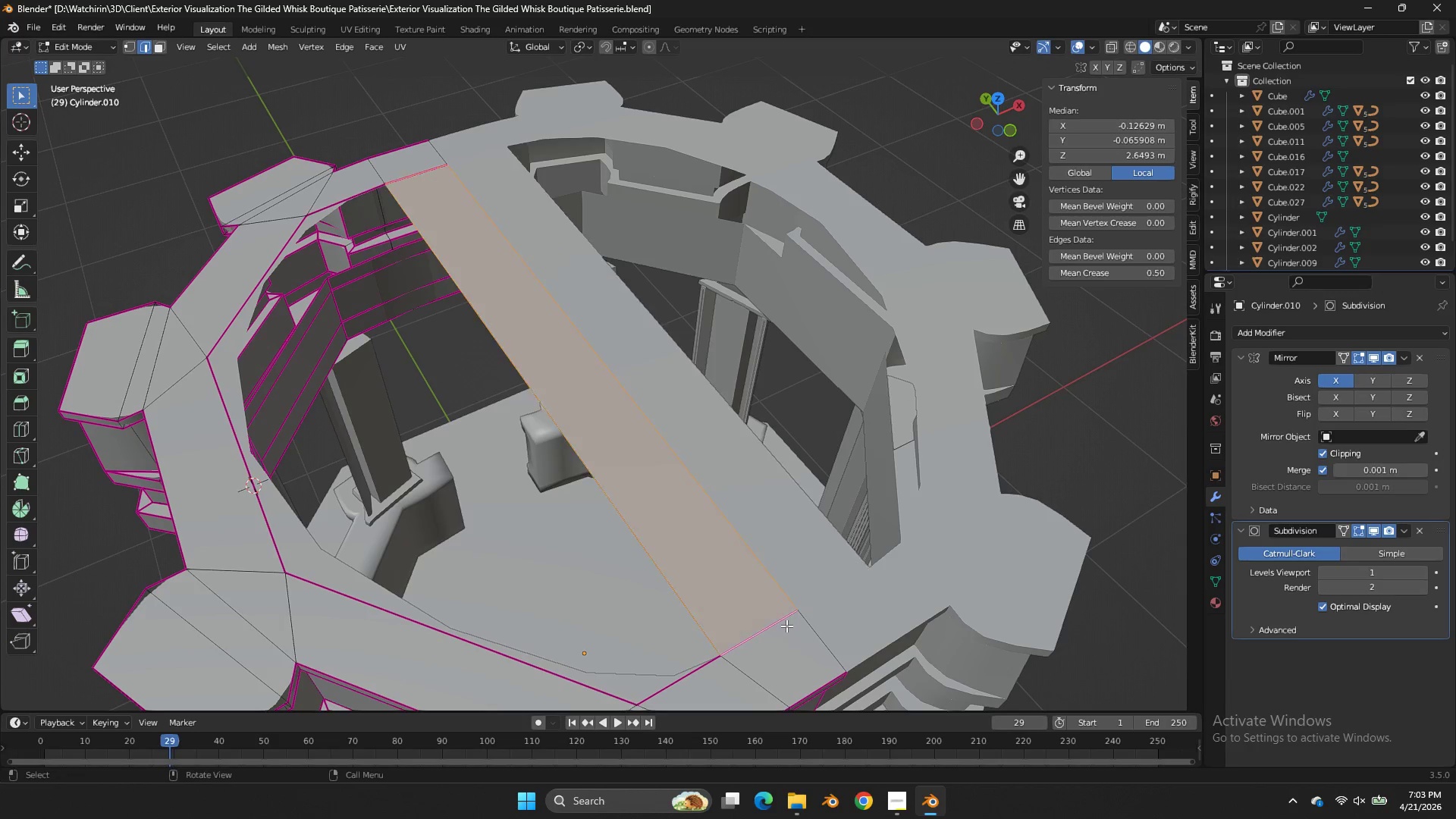 
type(fff)
key(Tab)
 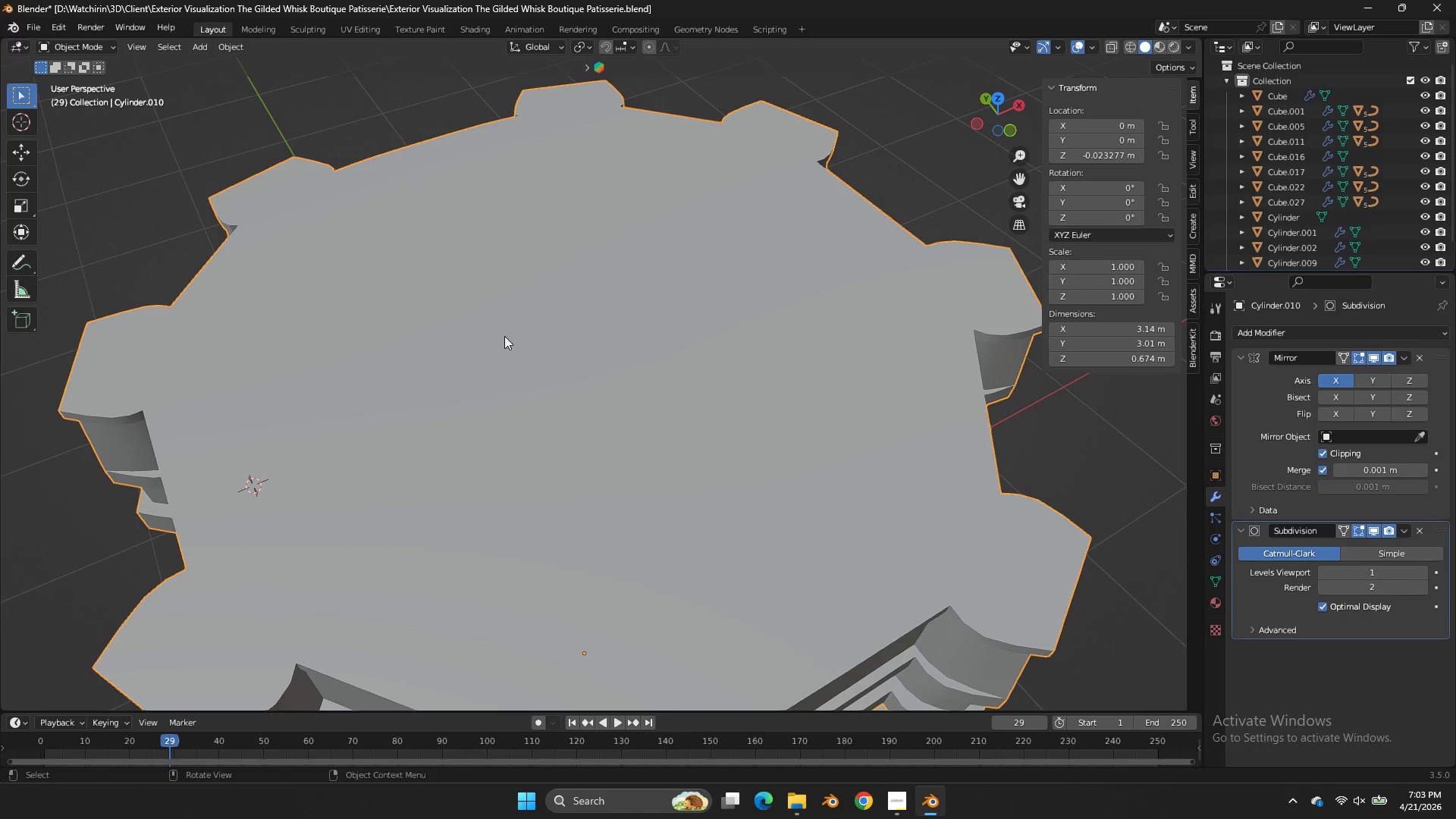 
scroll: coordinate [504, 336], scroll_direction: down, amount: 2.0
 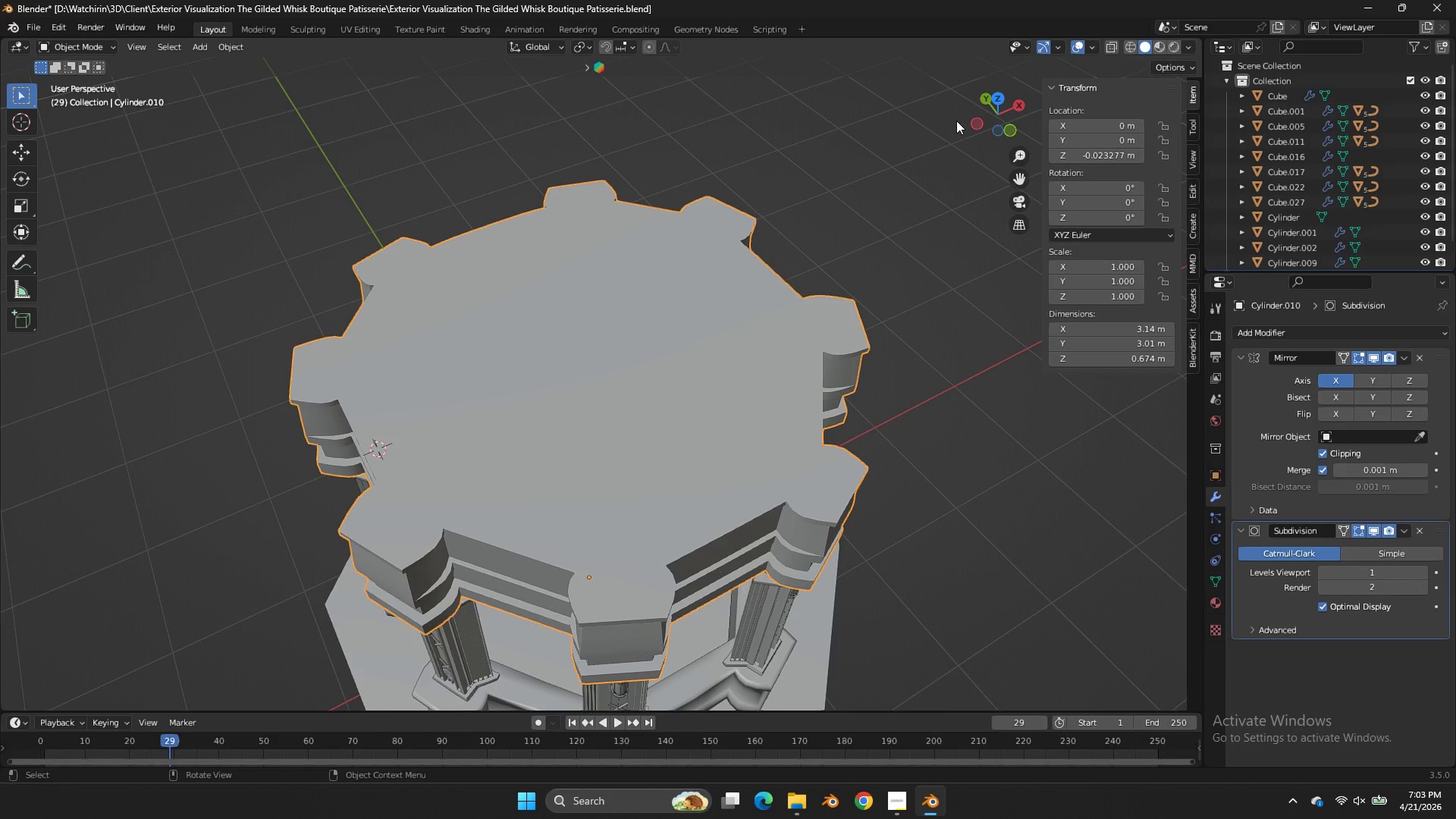 
left_click_drag(start_coordinate=[974, 124], to_coordinate=[130, 125])
 